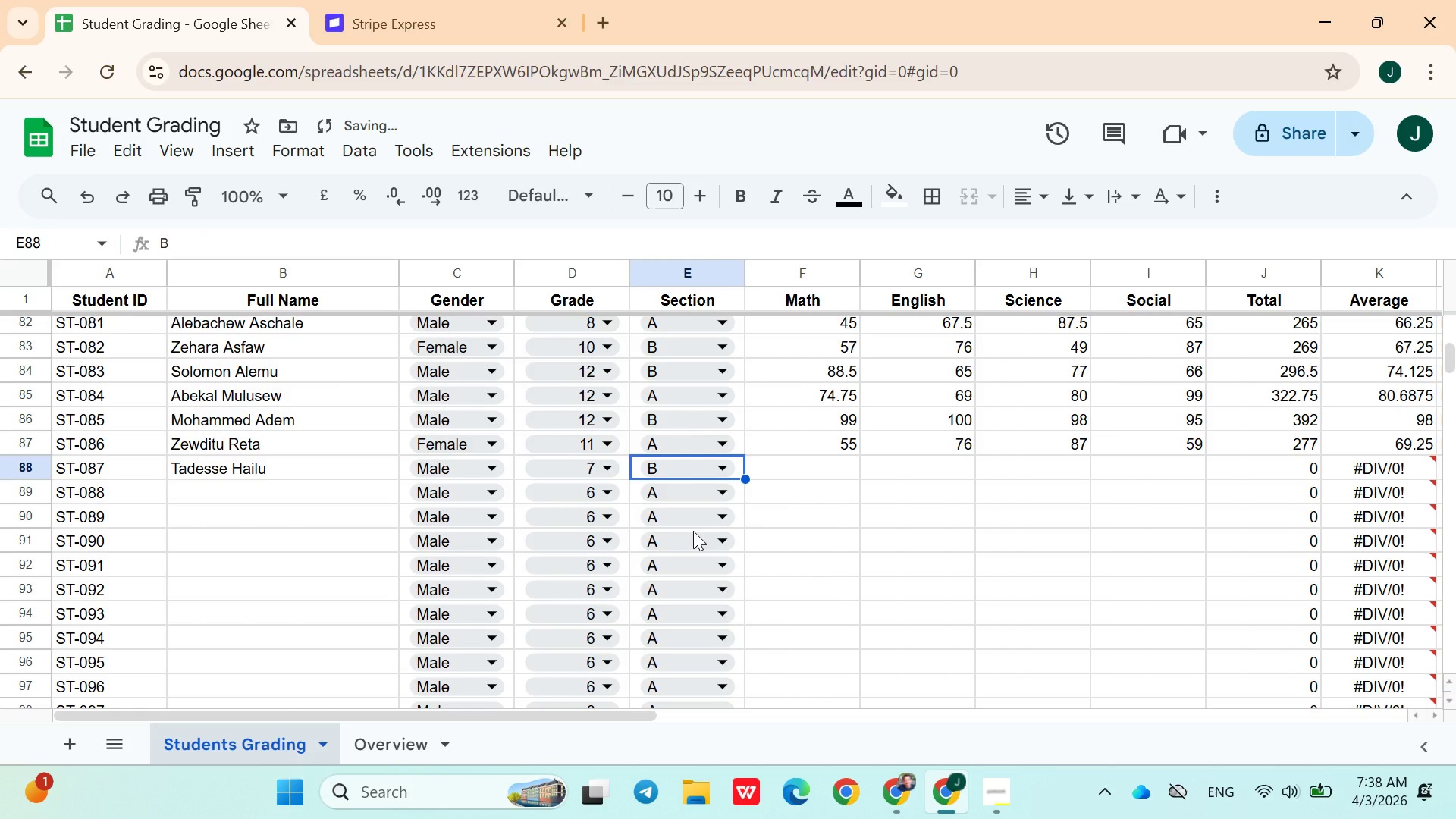 
left_click([811, 466])
 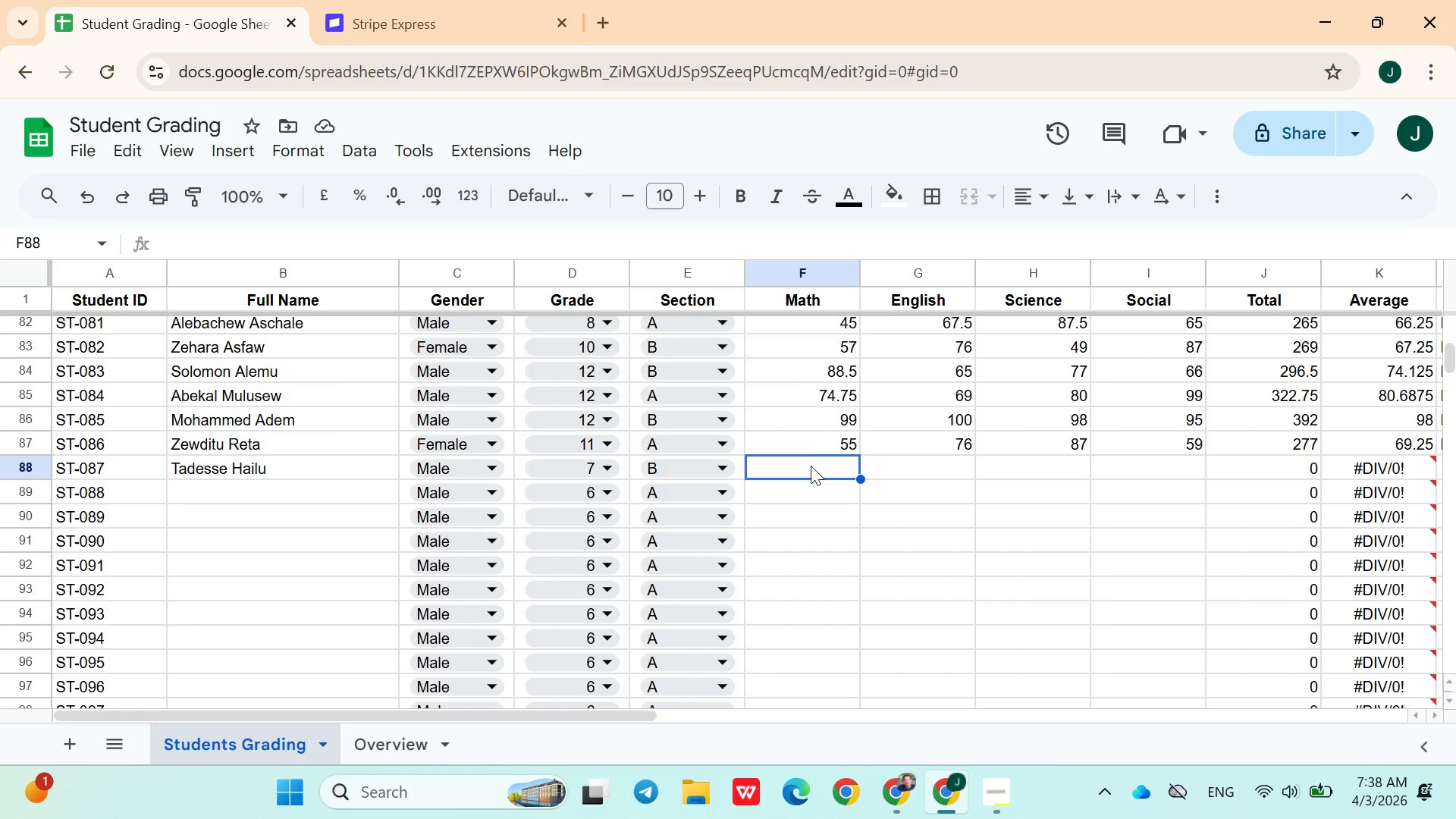 
type(89)
 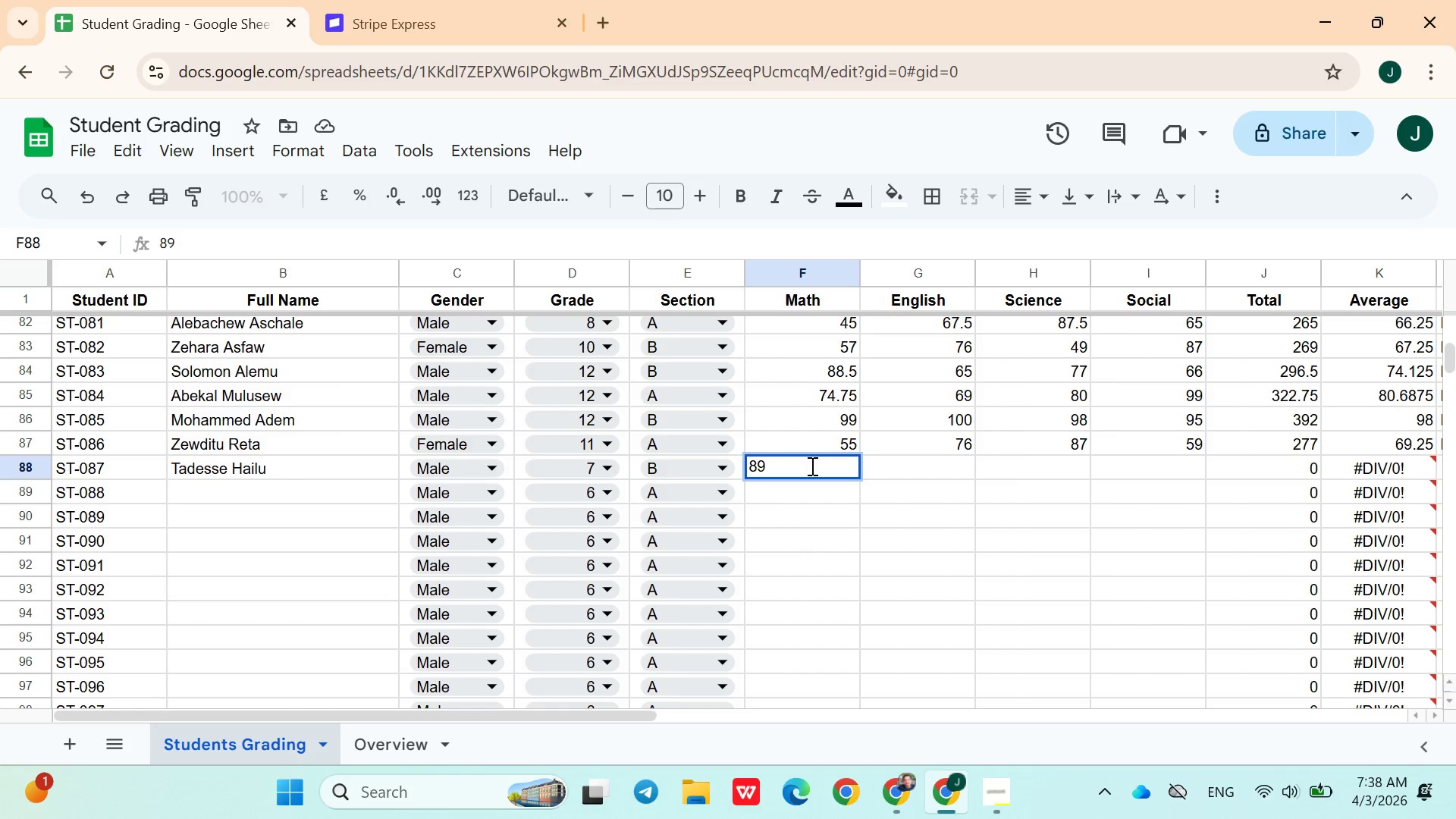 
key(ArrowRight)
 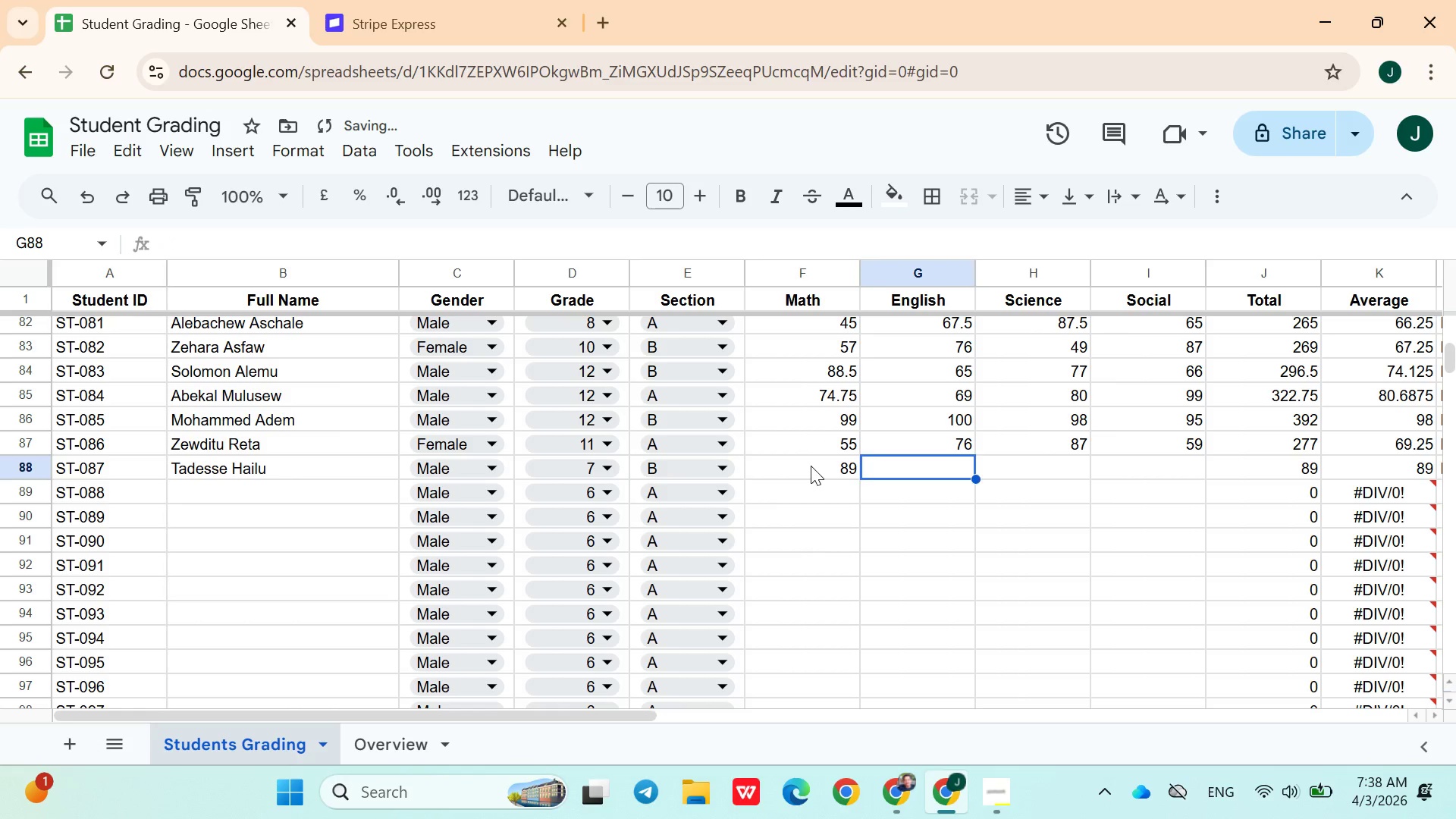 
type(76)
 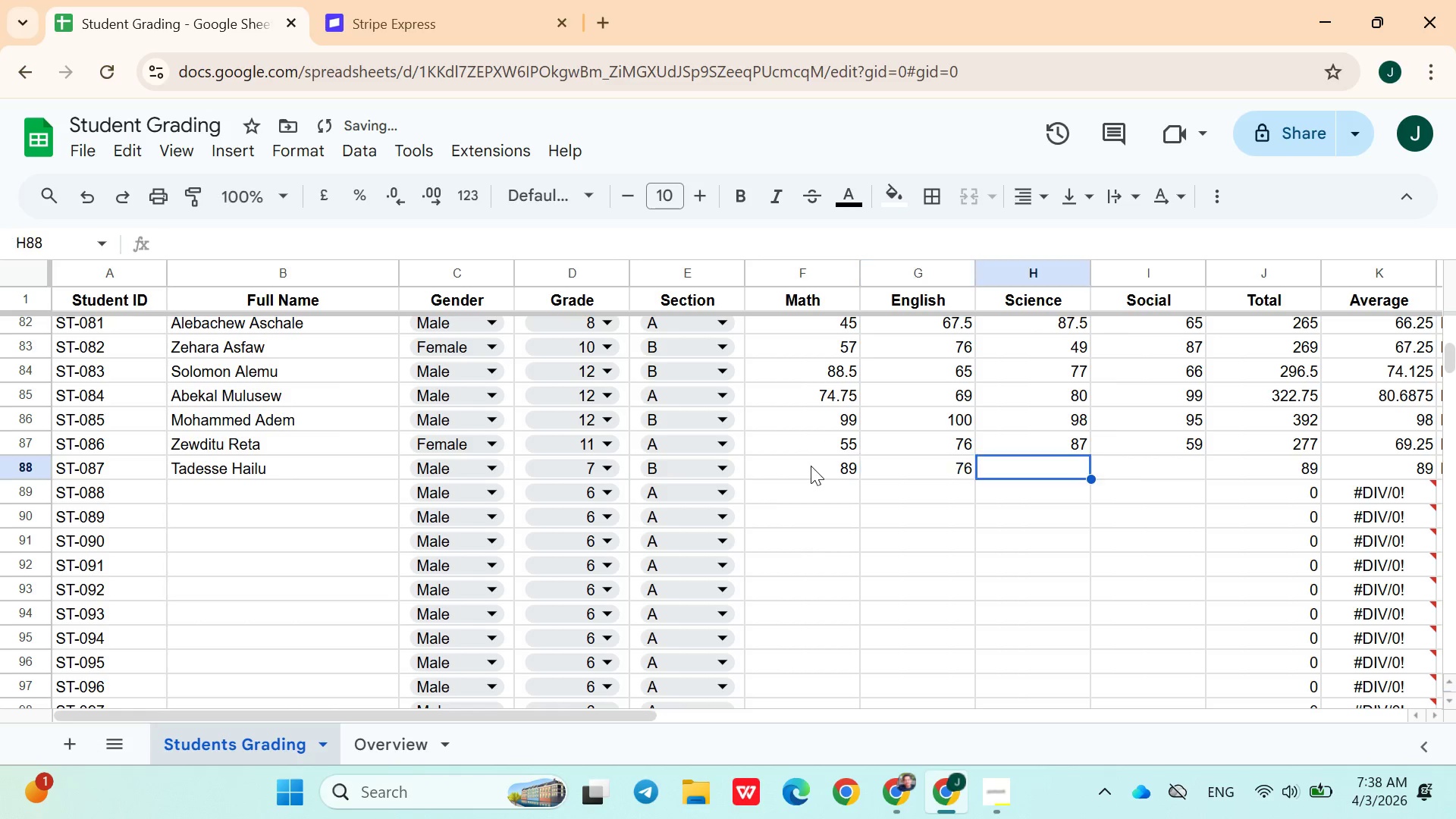 
key(ArrowRight)
 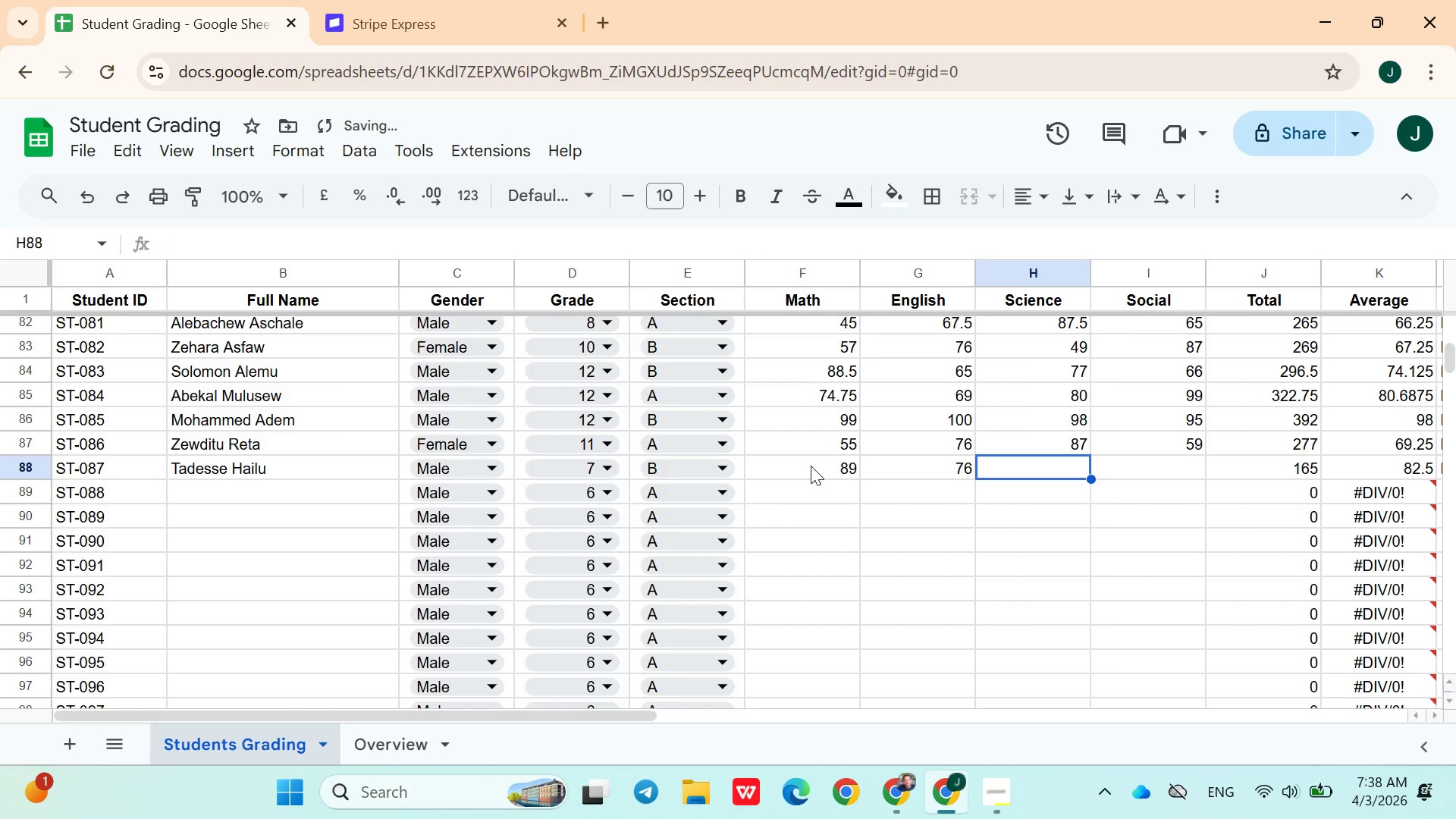 
type(78)
 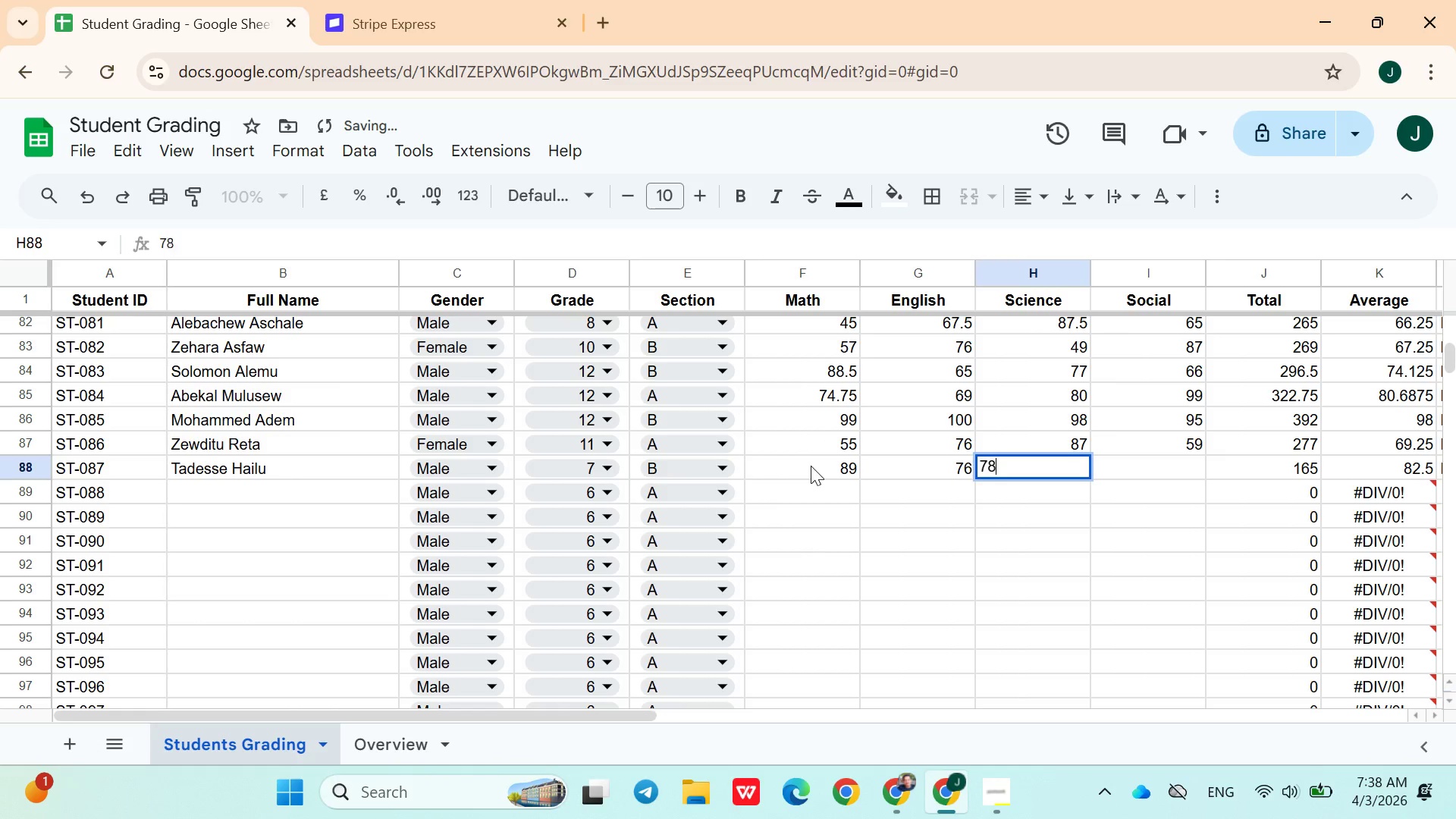 
key(ArrowRight)
 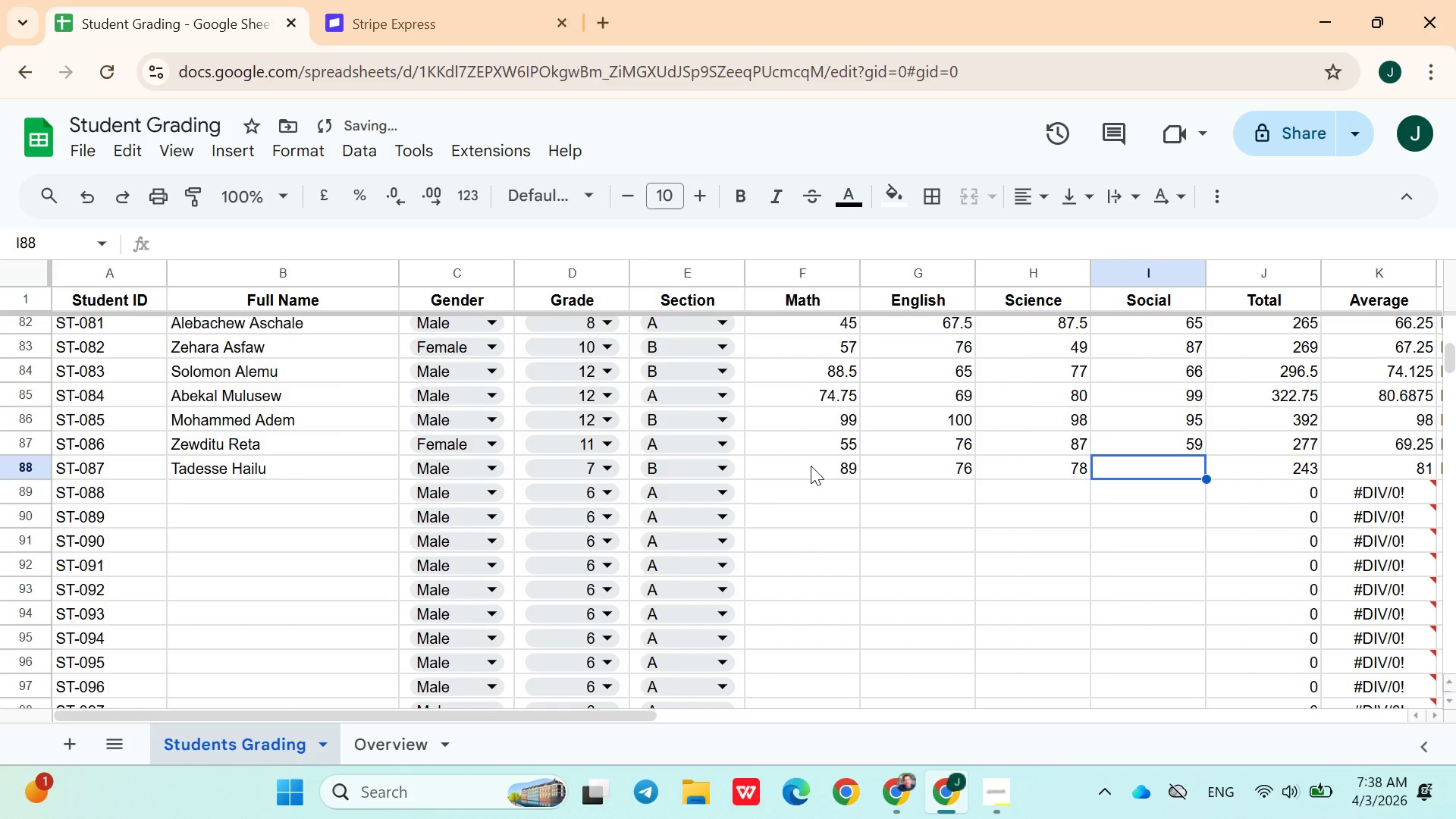 
type(97)
 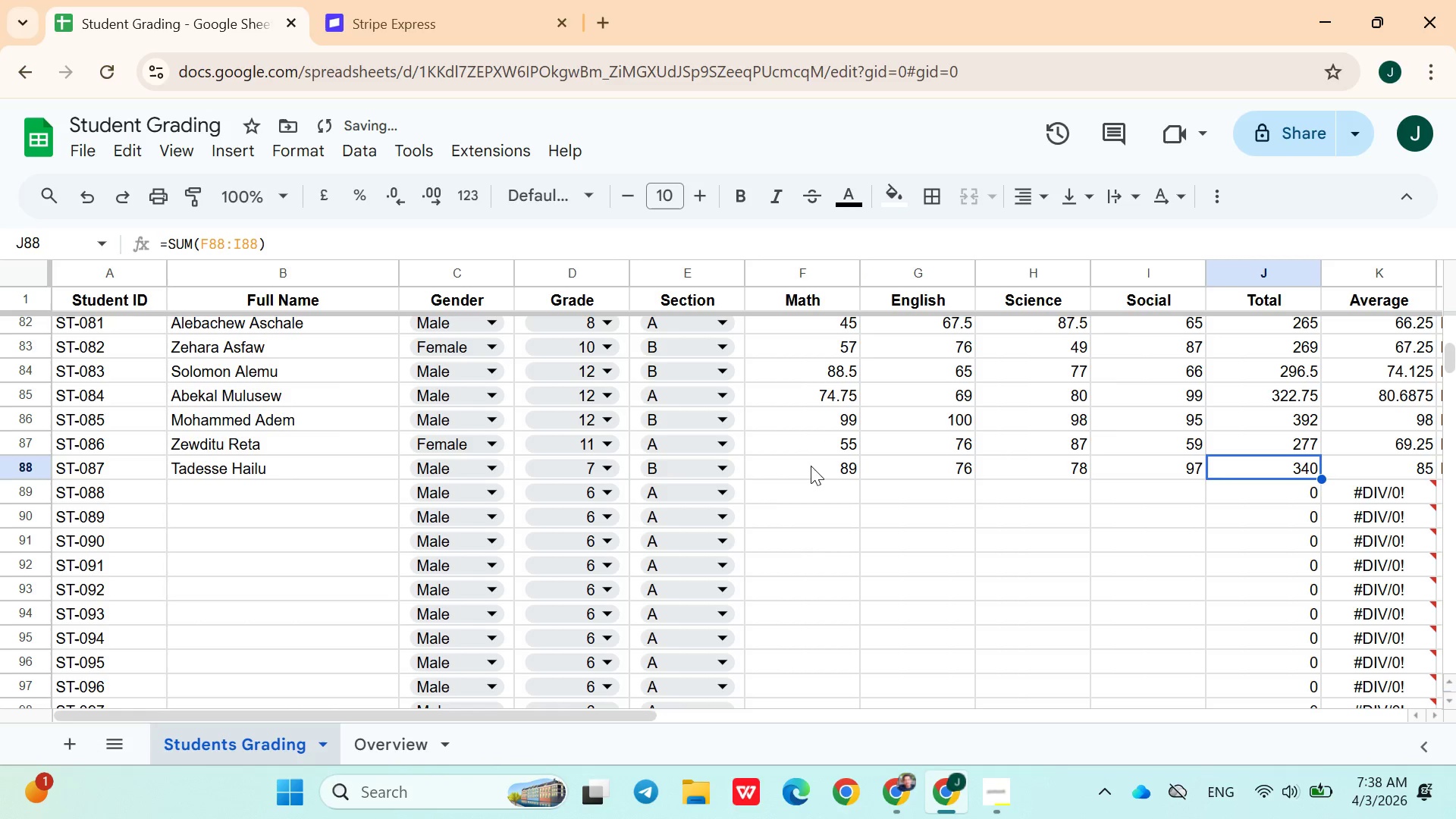 
key(ArrowRight)
 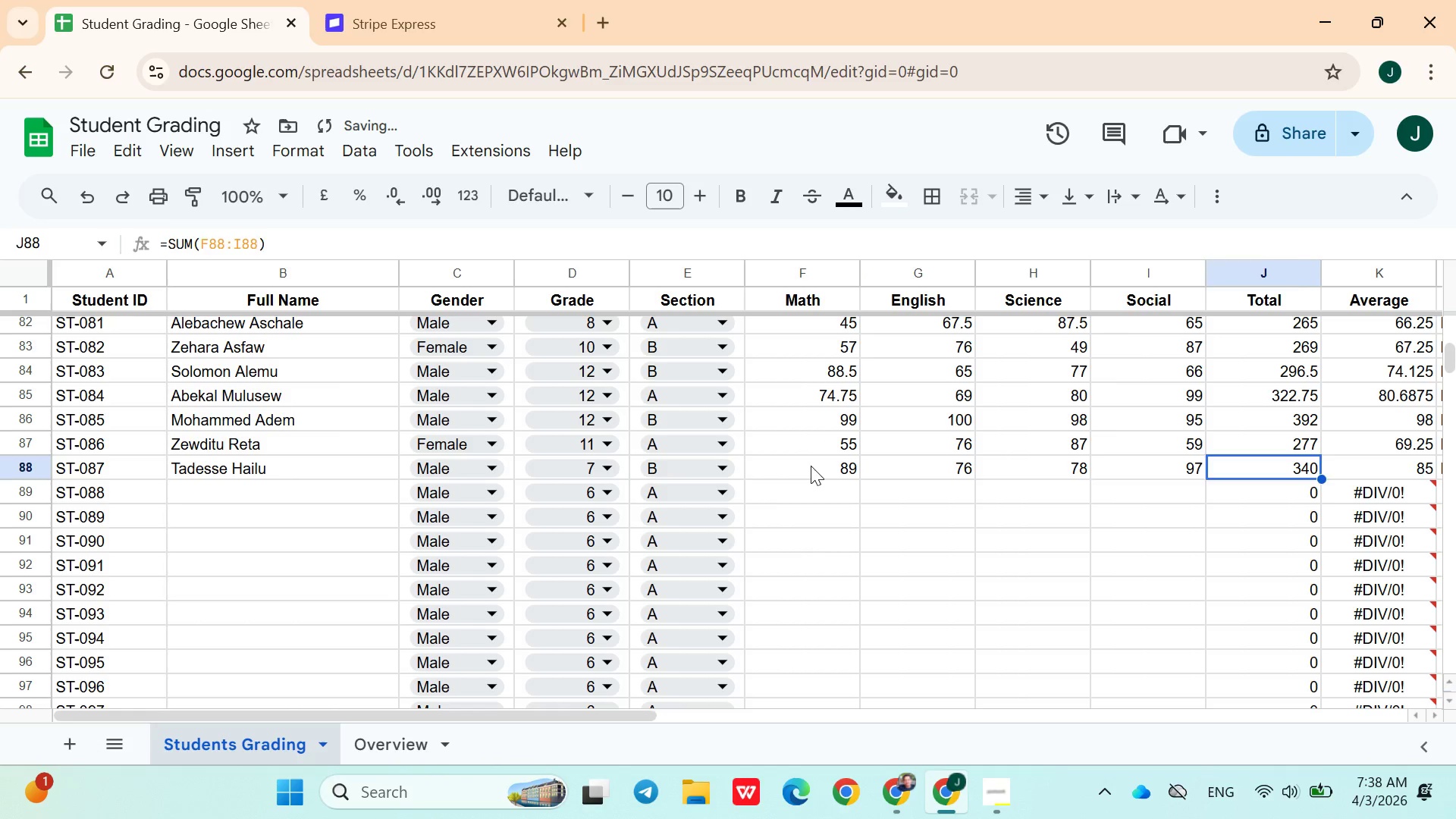 
key(ArrowRight)
 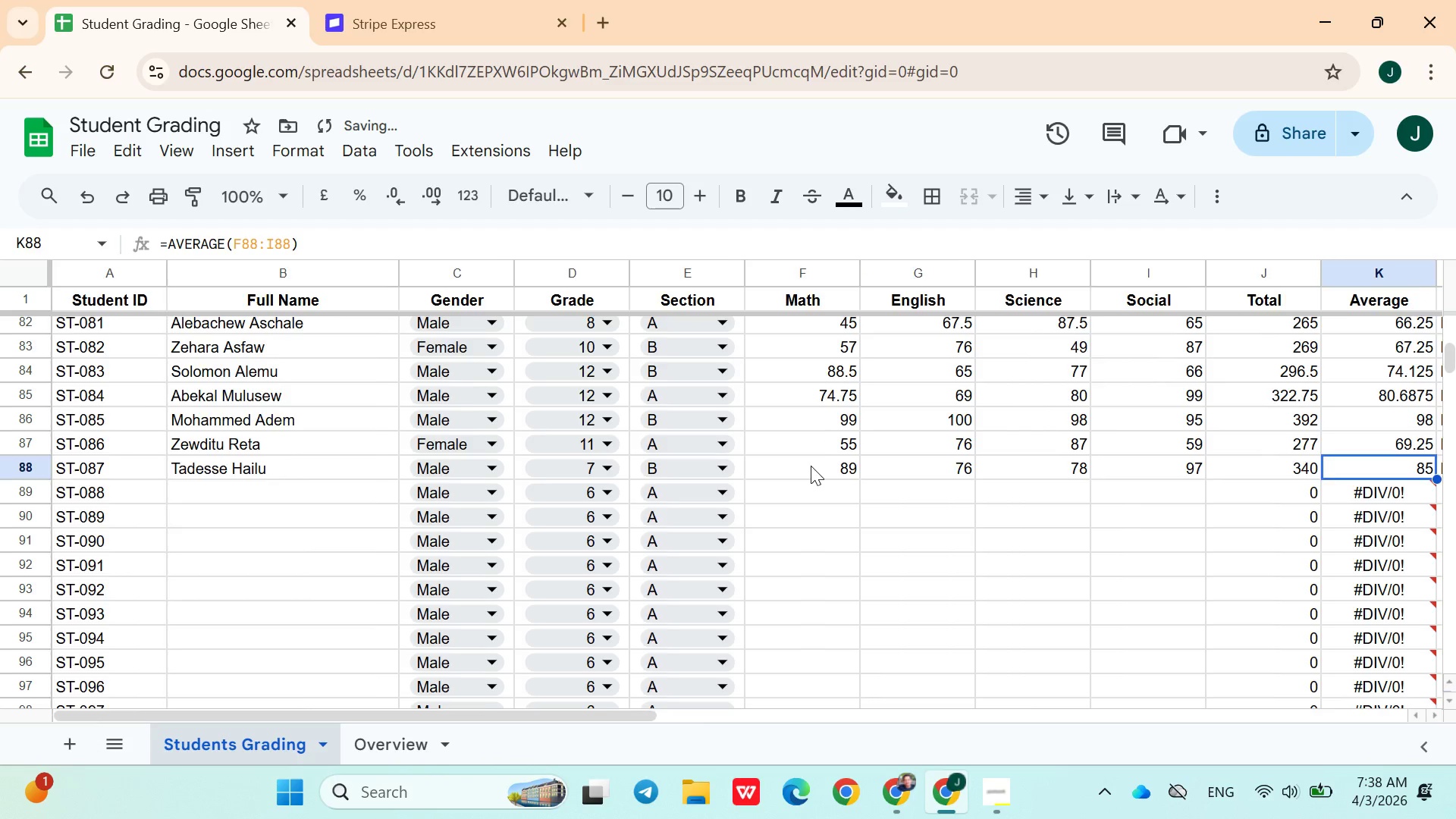 
key(ArrowRight)
 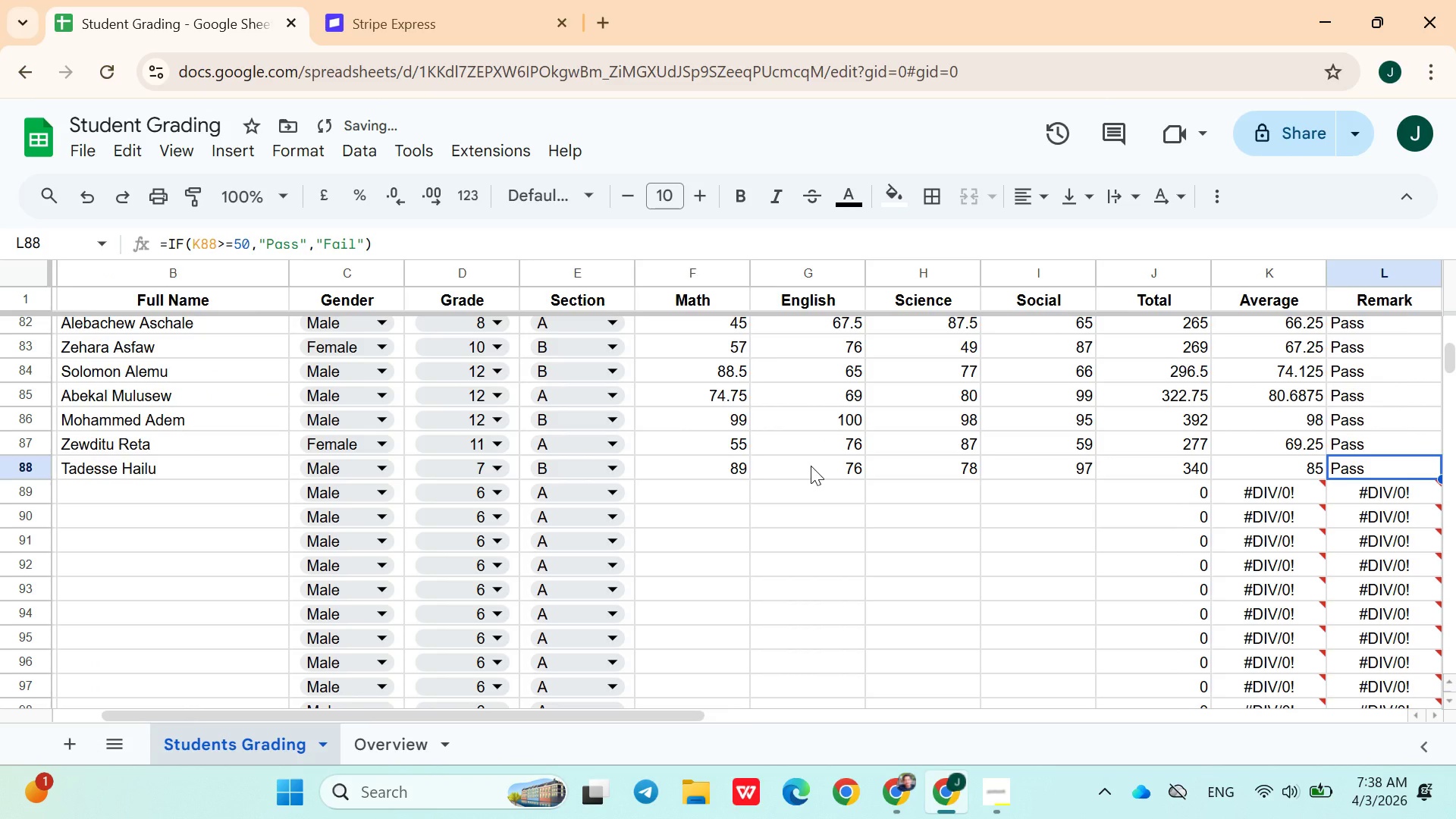 
key(ArrowRight)
 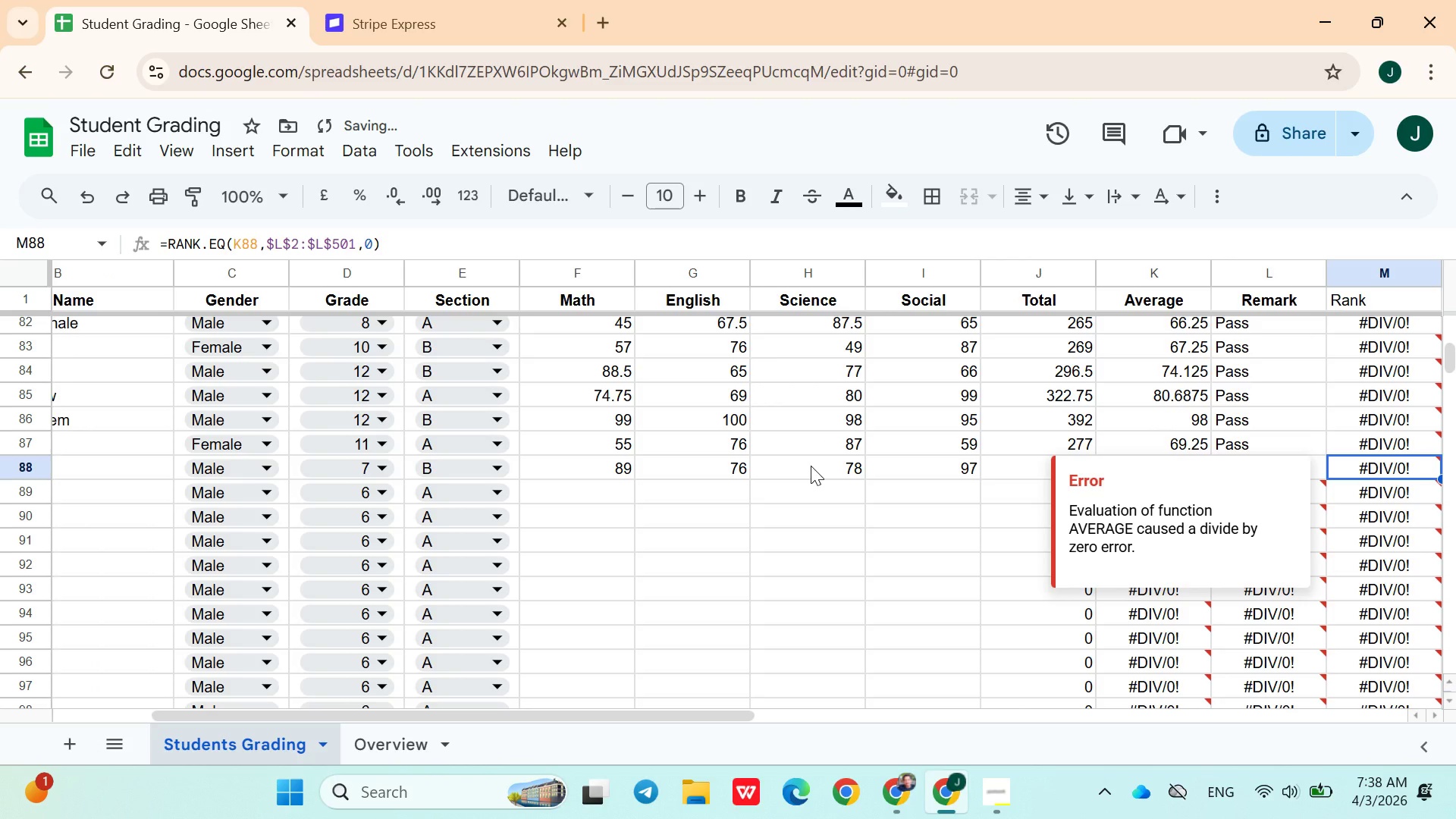 
key(ArrowDown)
 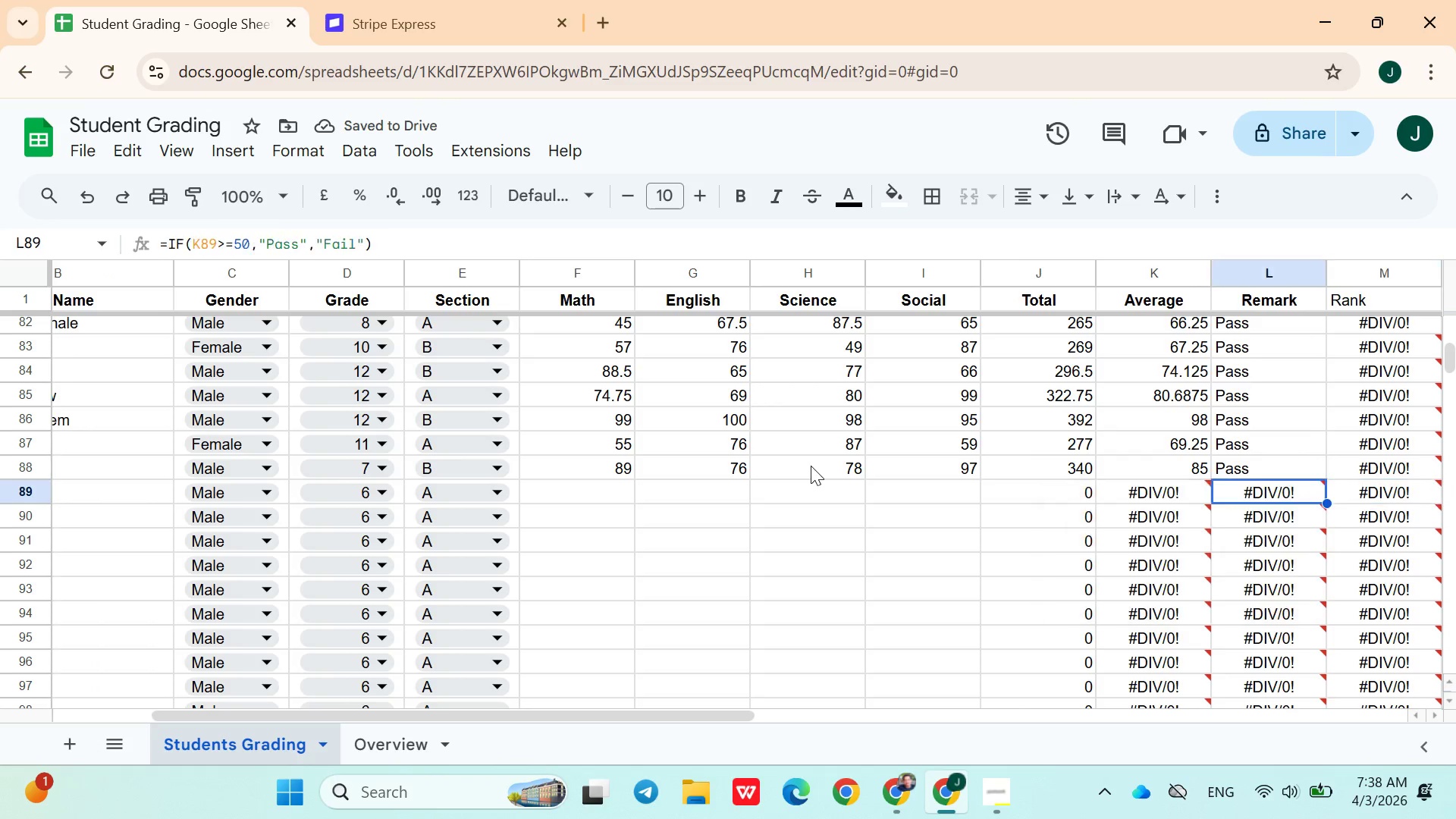 
hold_key(key=ArrowLeft, duration=1.06)
 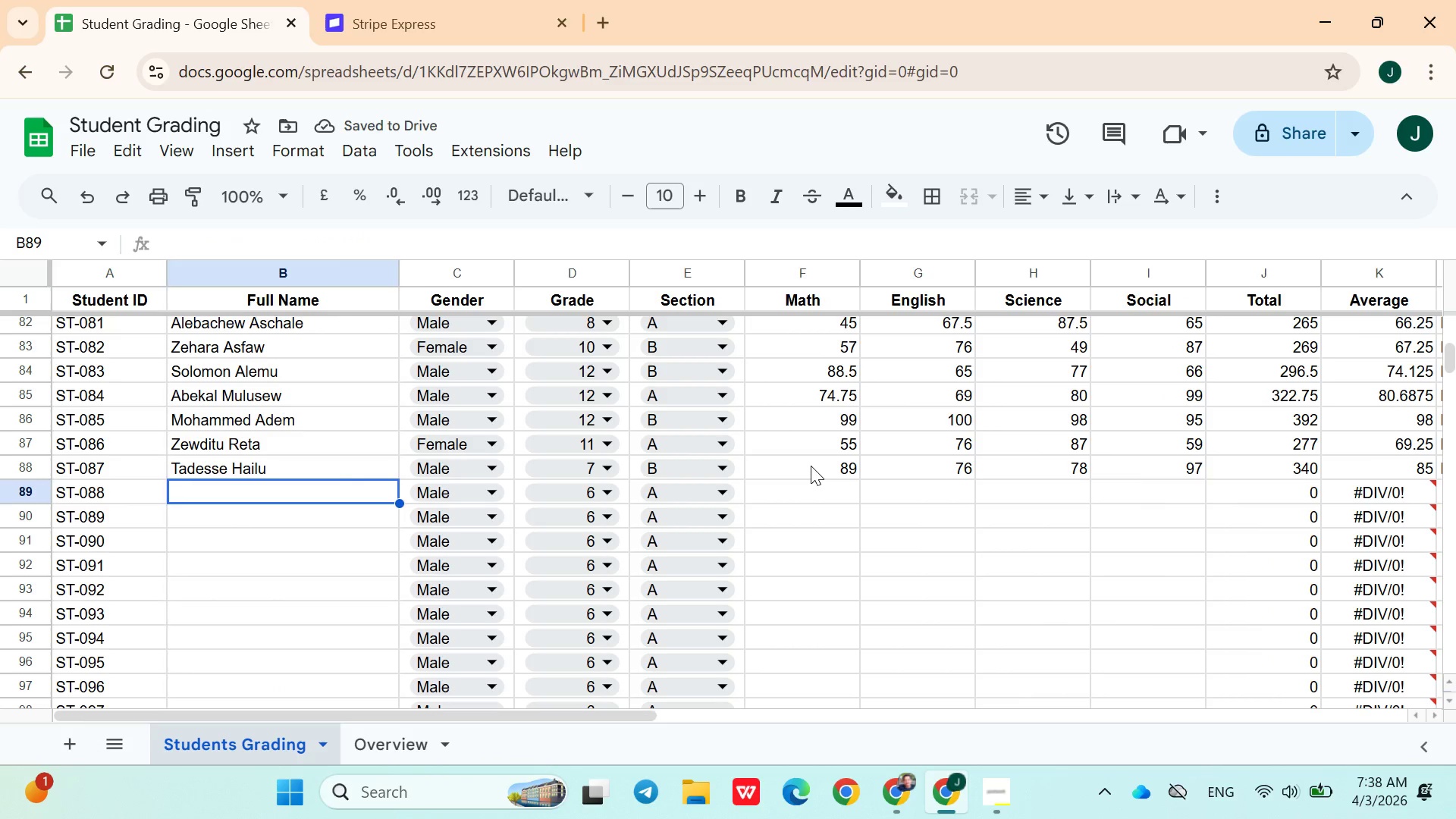 
key(ArrowRight)
 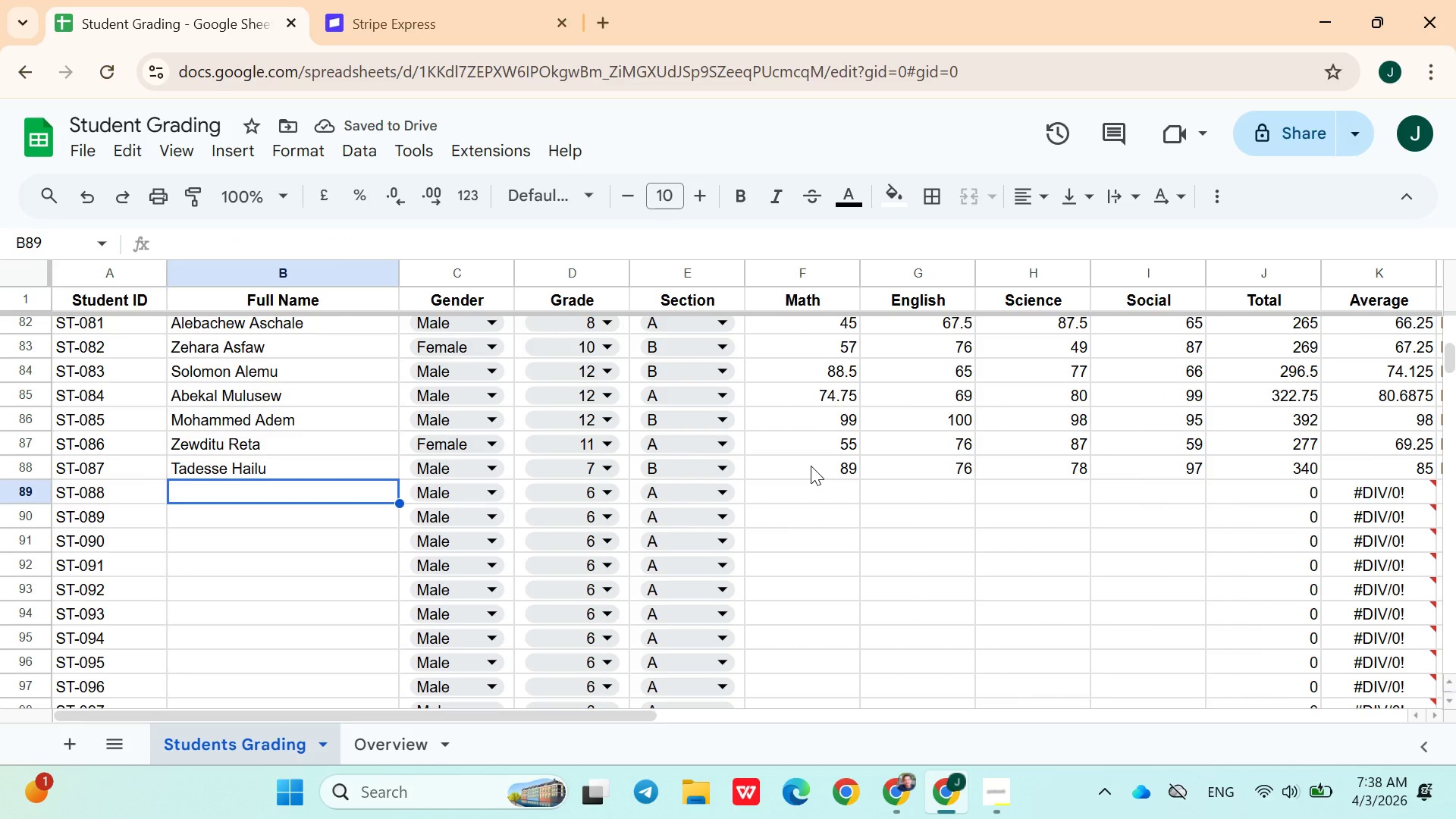 
hold_key(key=ShiftLeft, duration=1.5)
 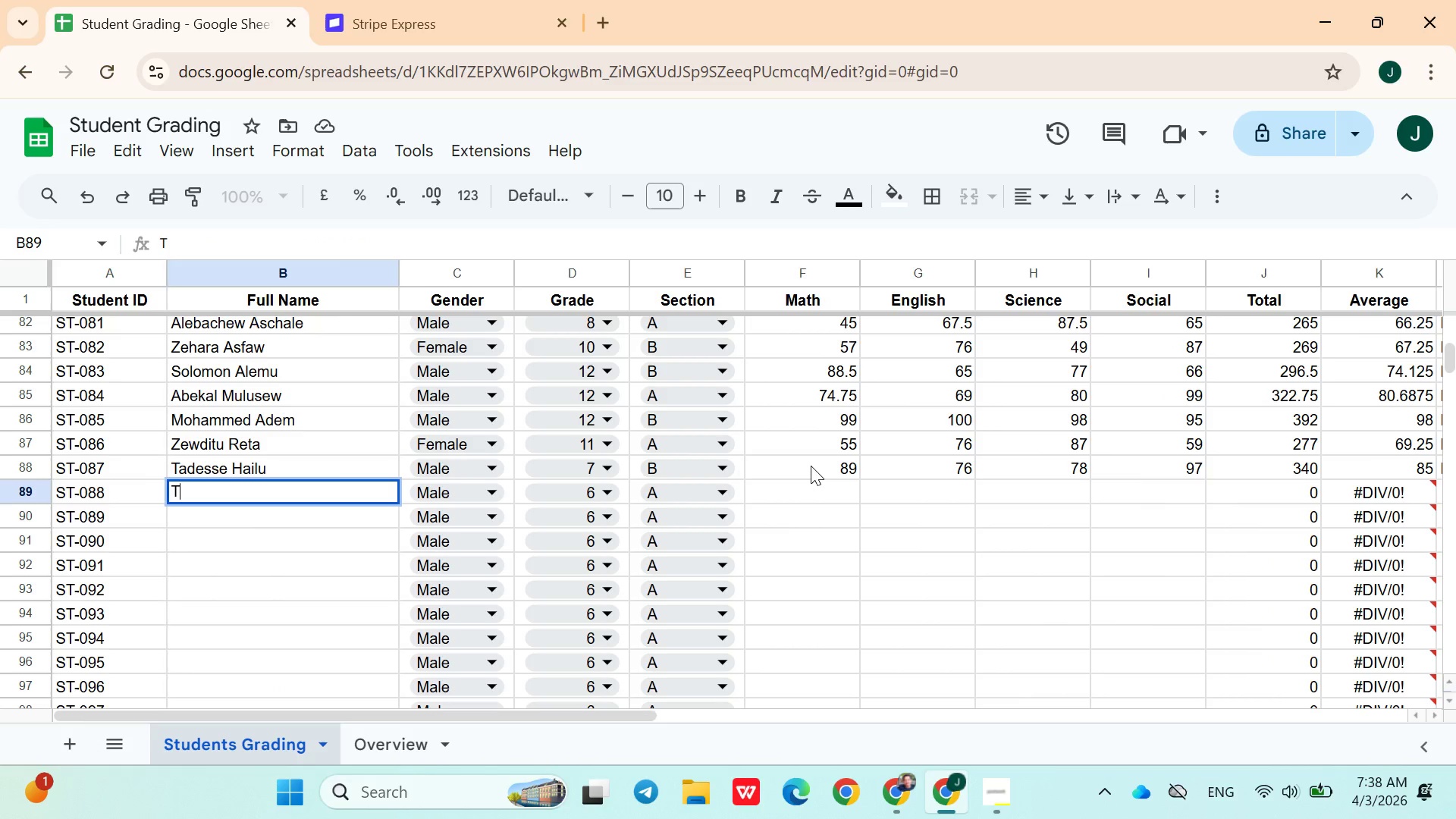 
type(Tamene Mengdte)
 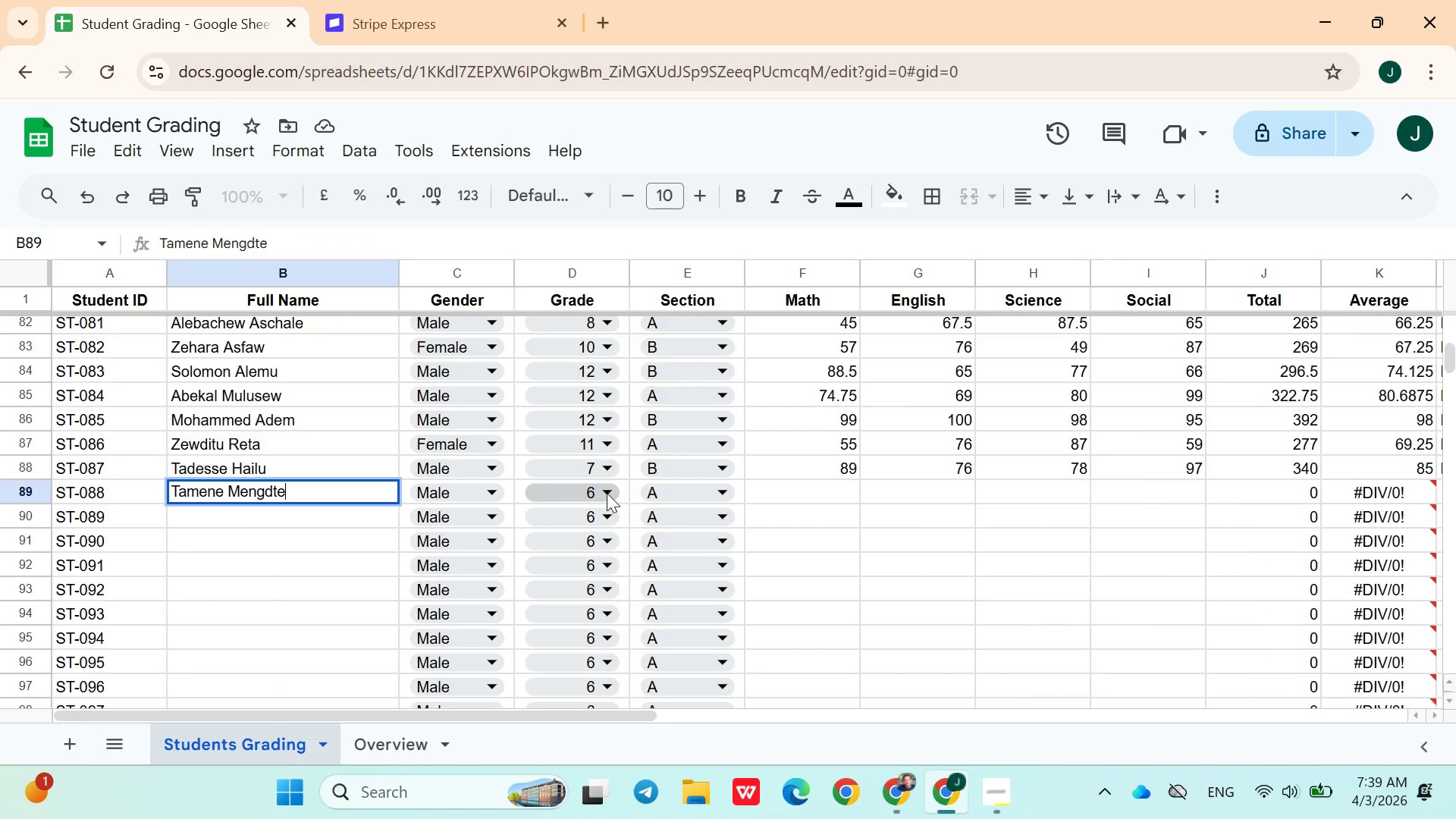 
left_click([604, 491])
 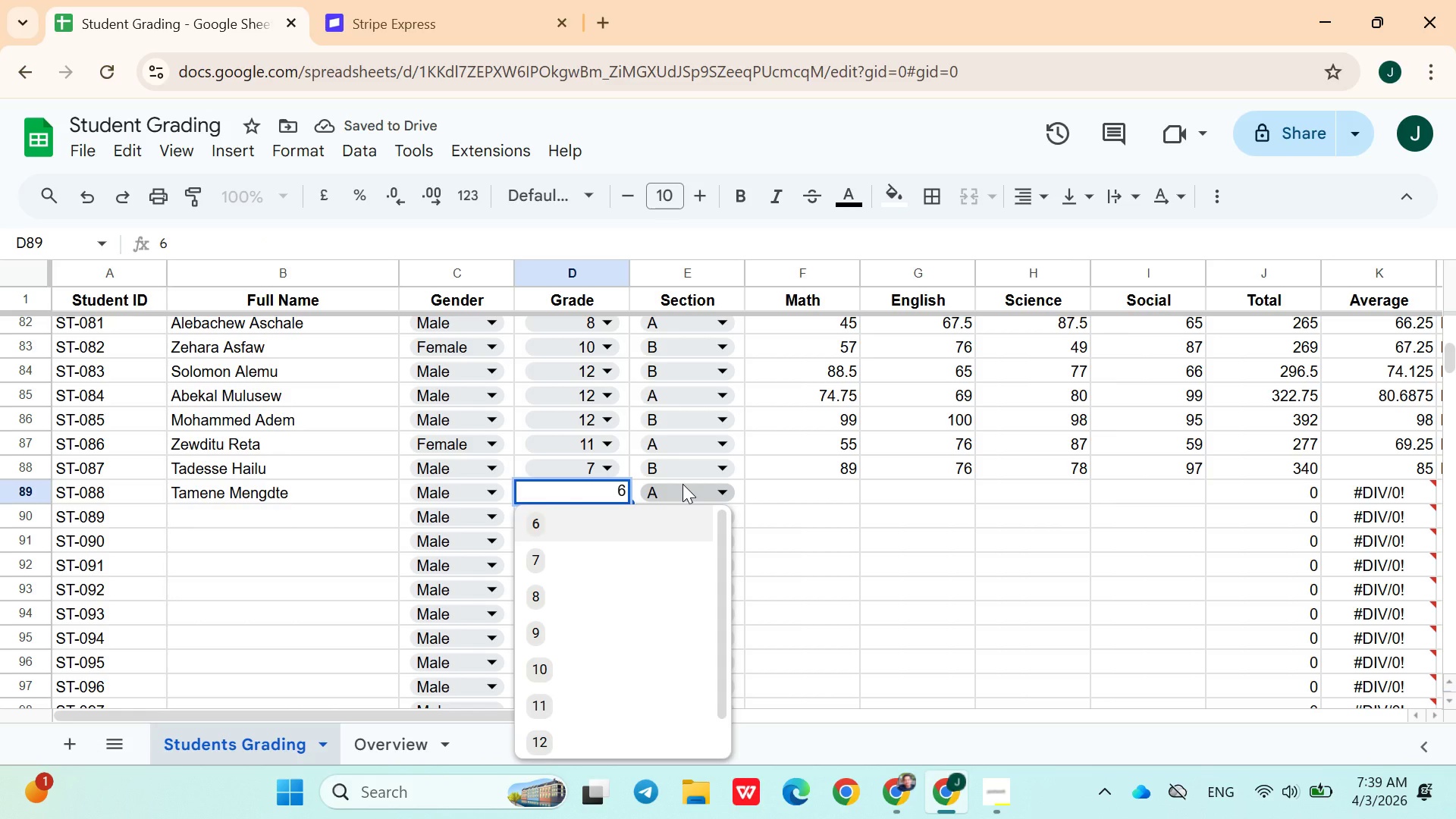 
left_click([771, 495])
 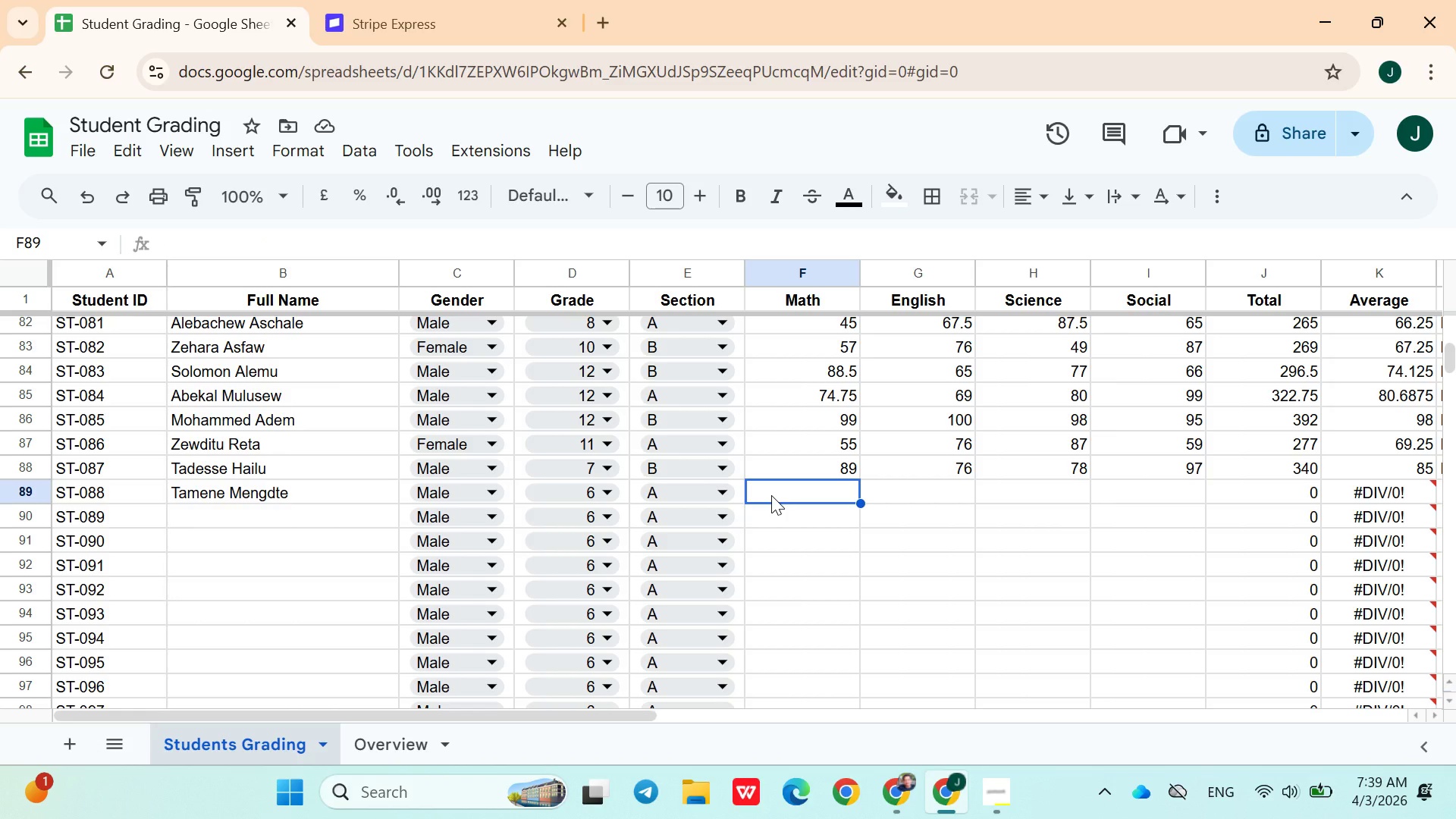 
wait(7.56)
 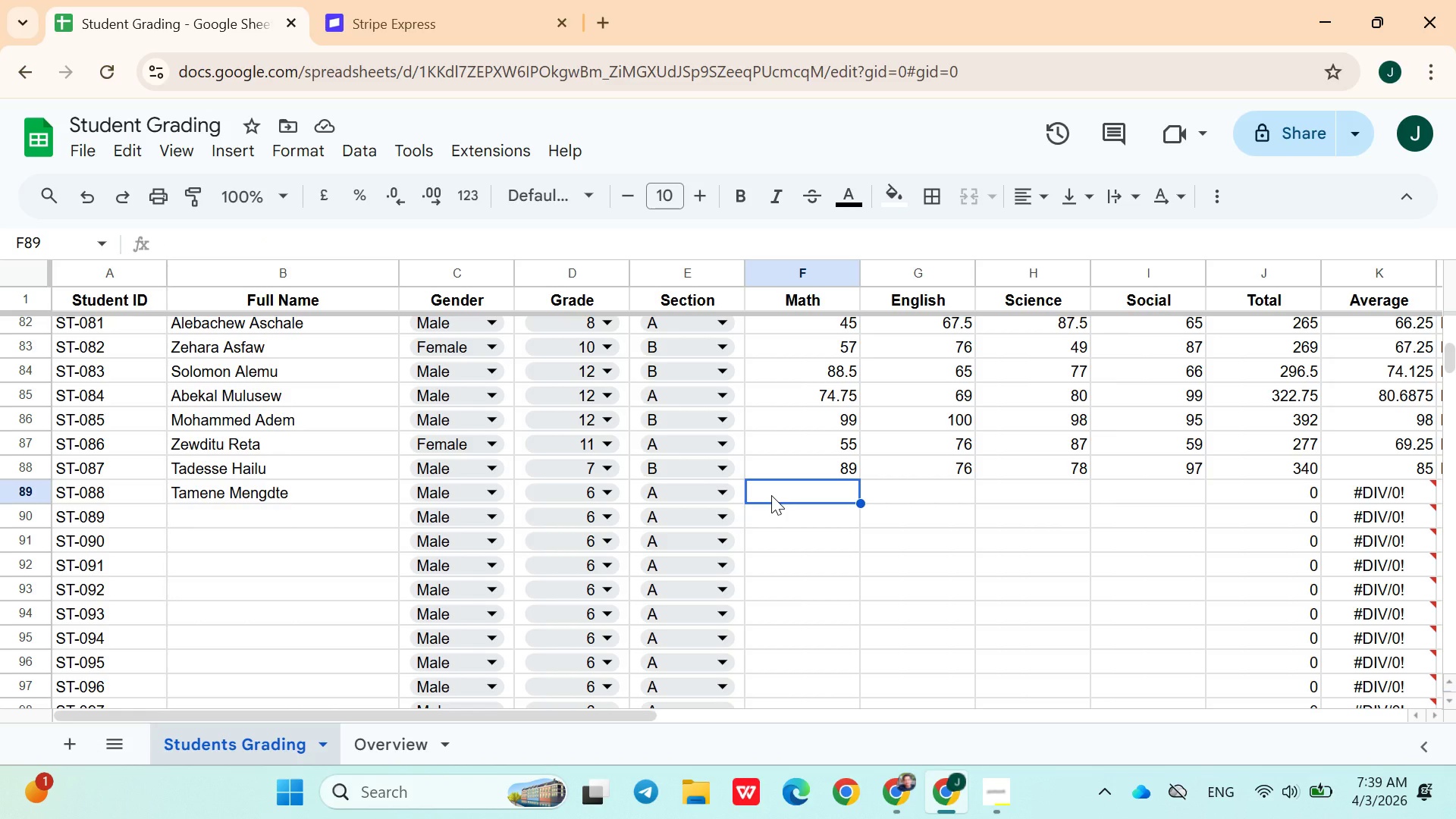 
type(67)
 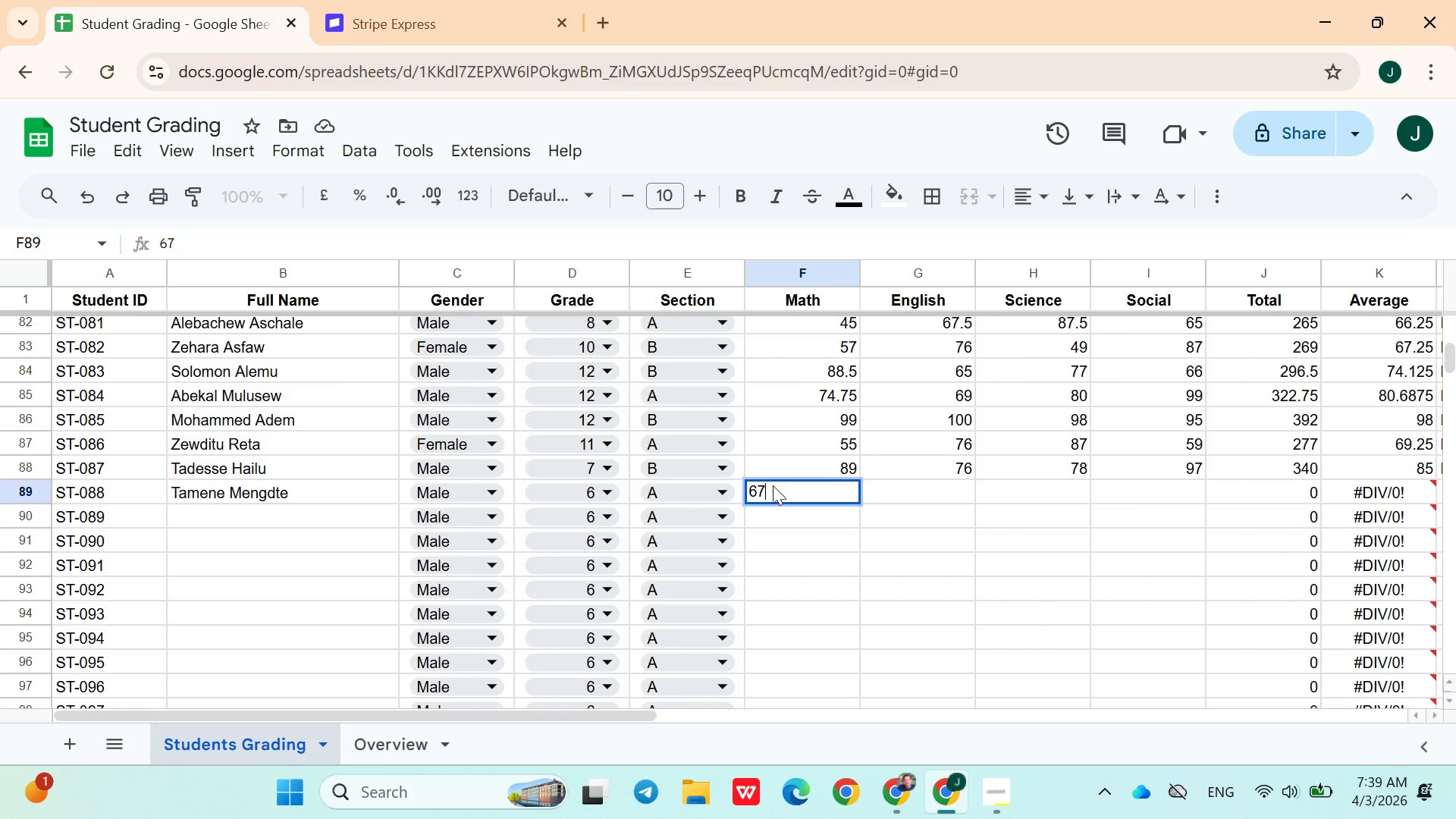 
key(ArrowRight)
 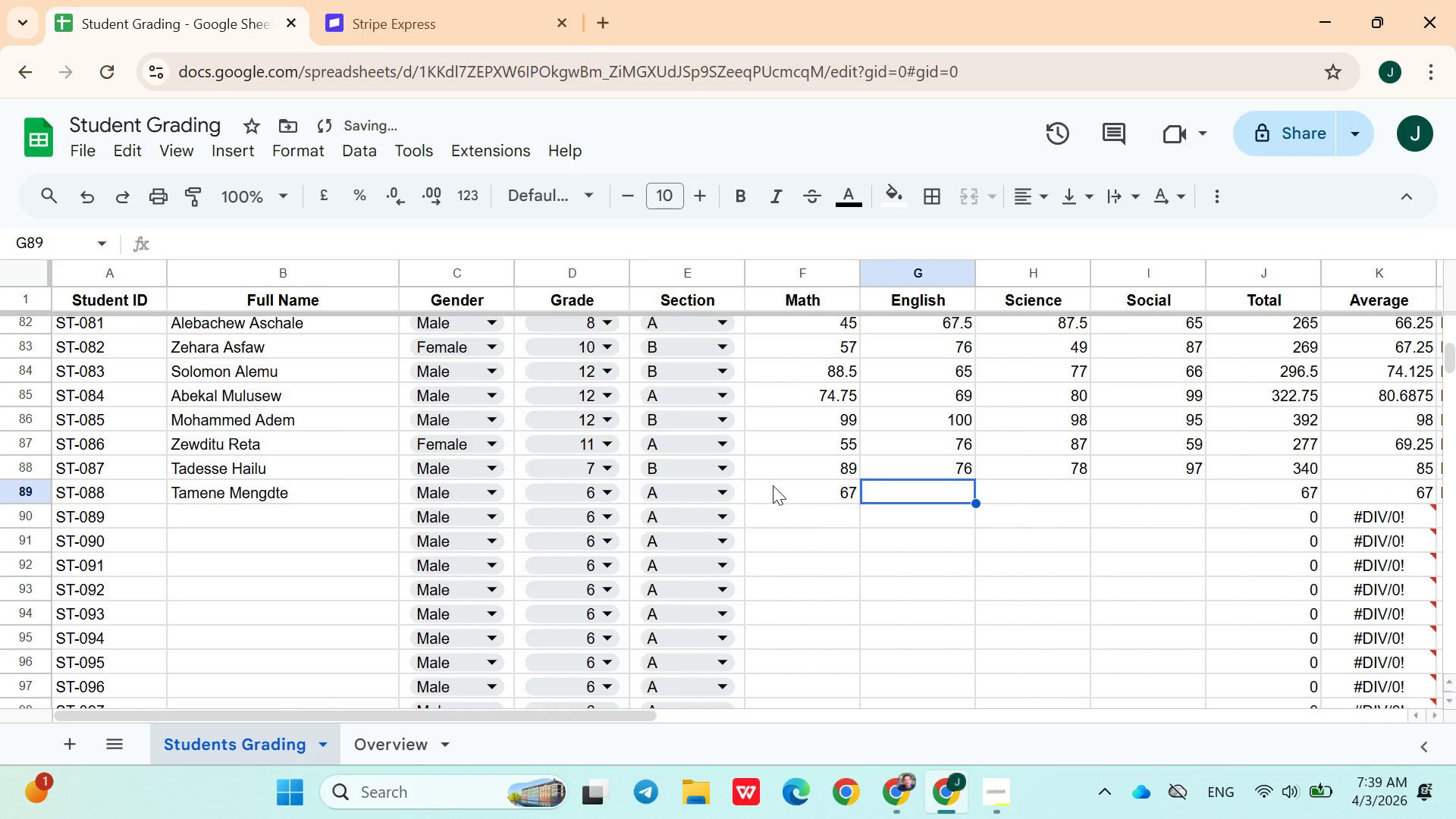 
type(88)
 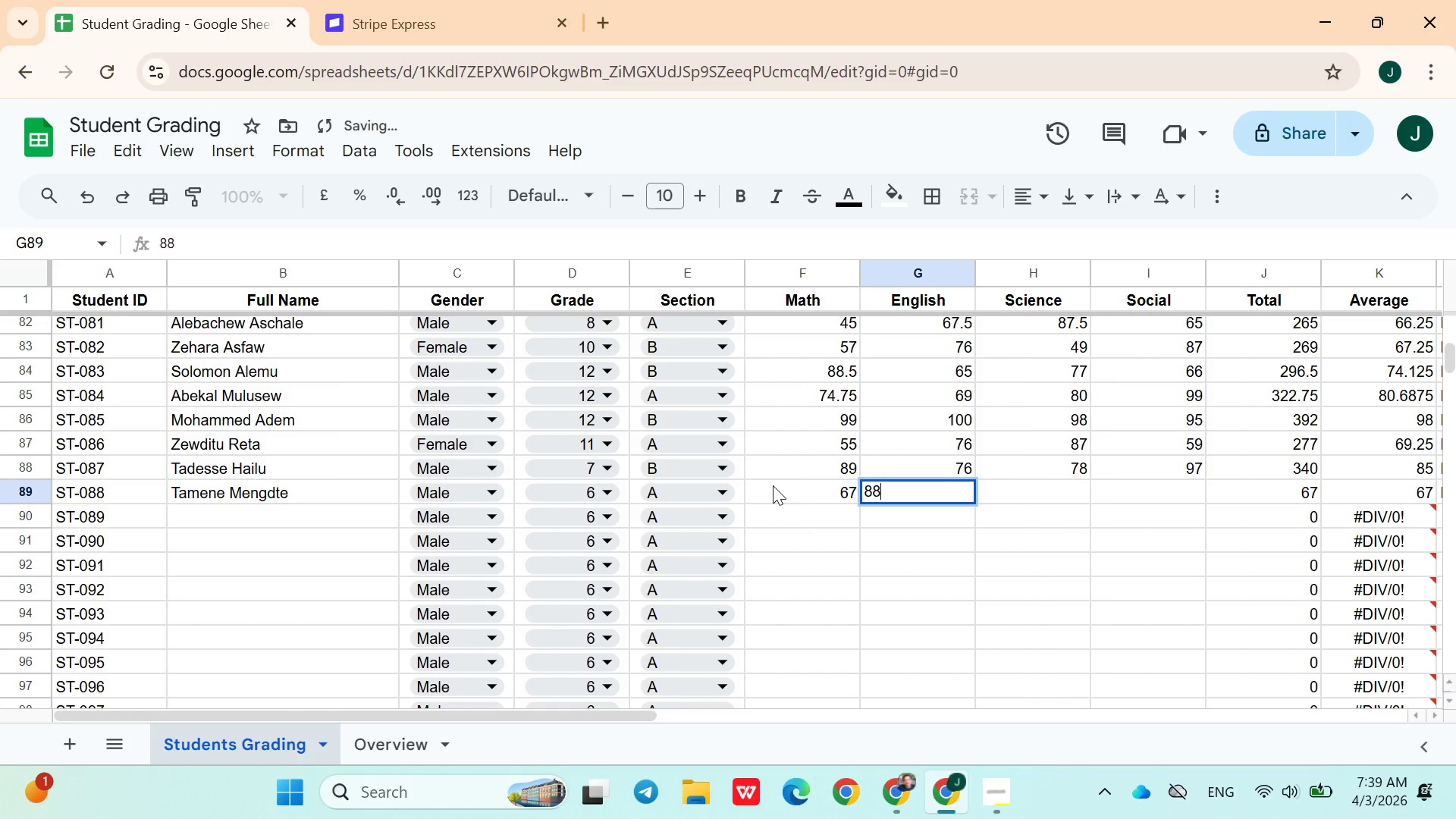 
key(ArrowRight)
 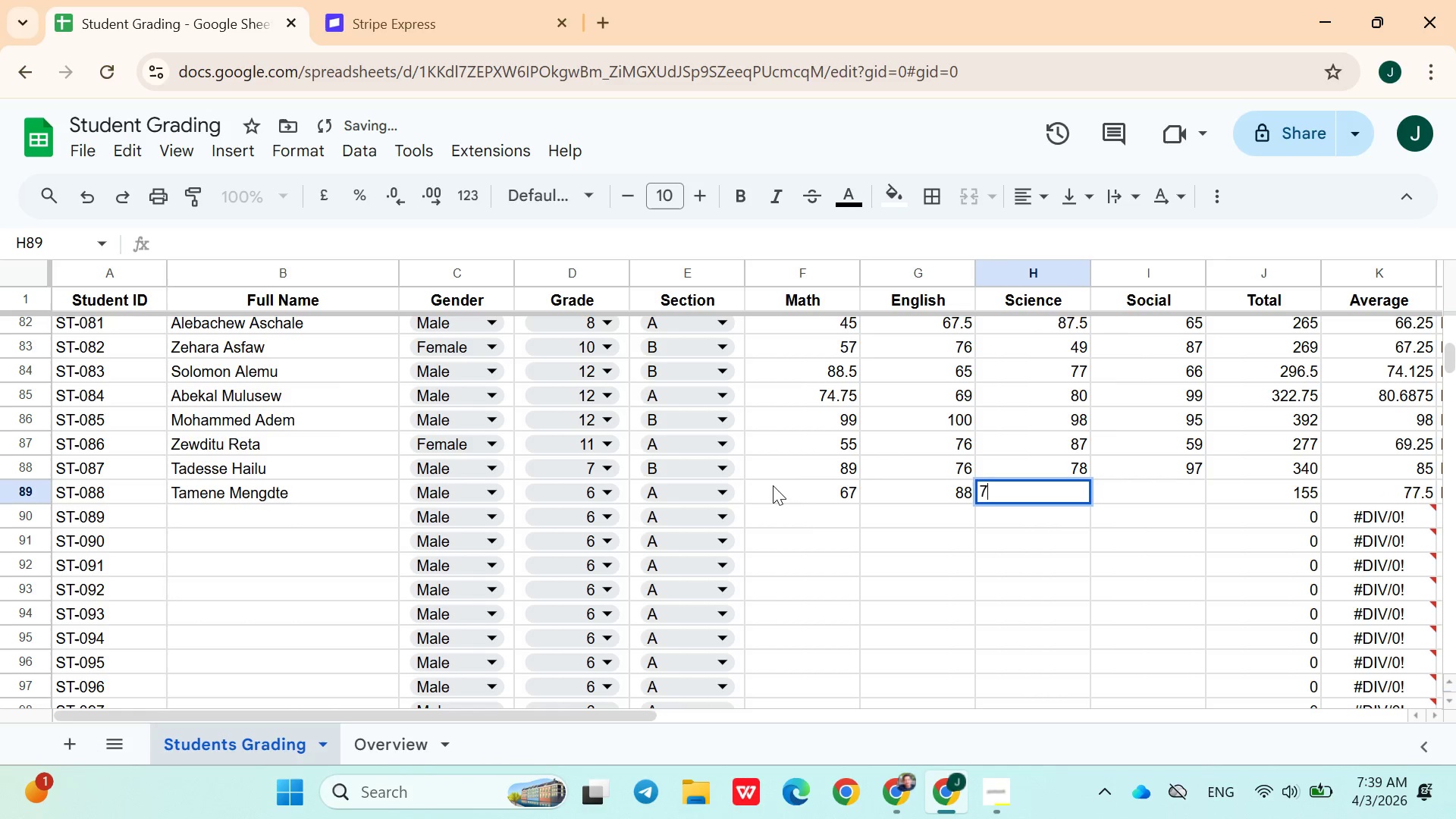 
type(76)
 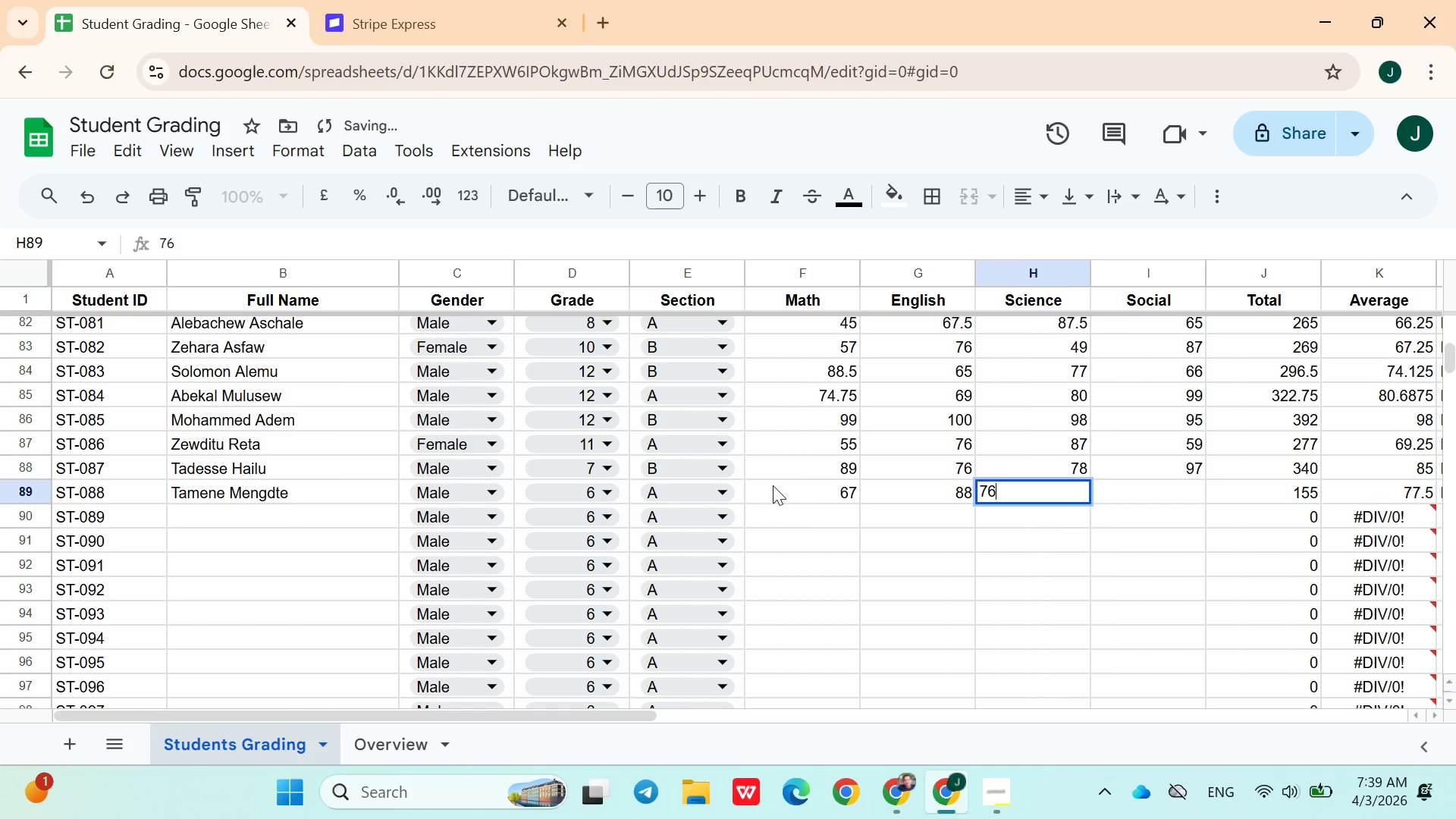 
key(ArrowRight)
 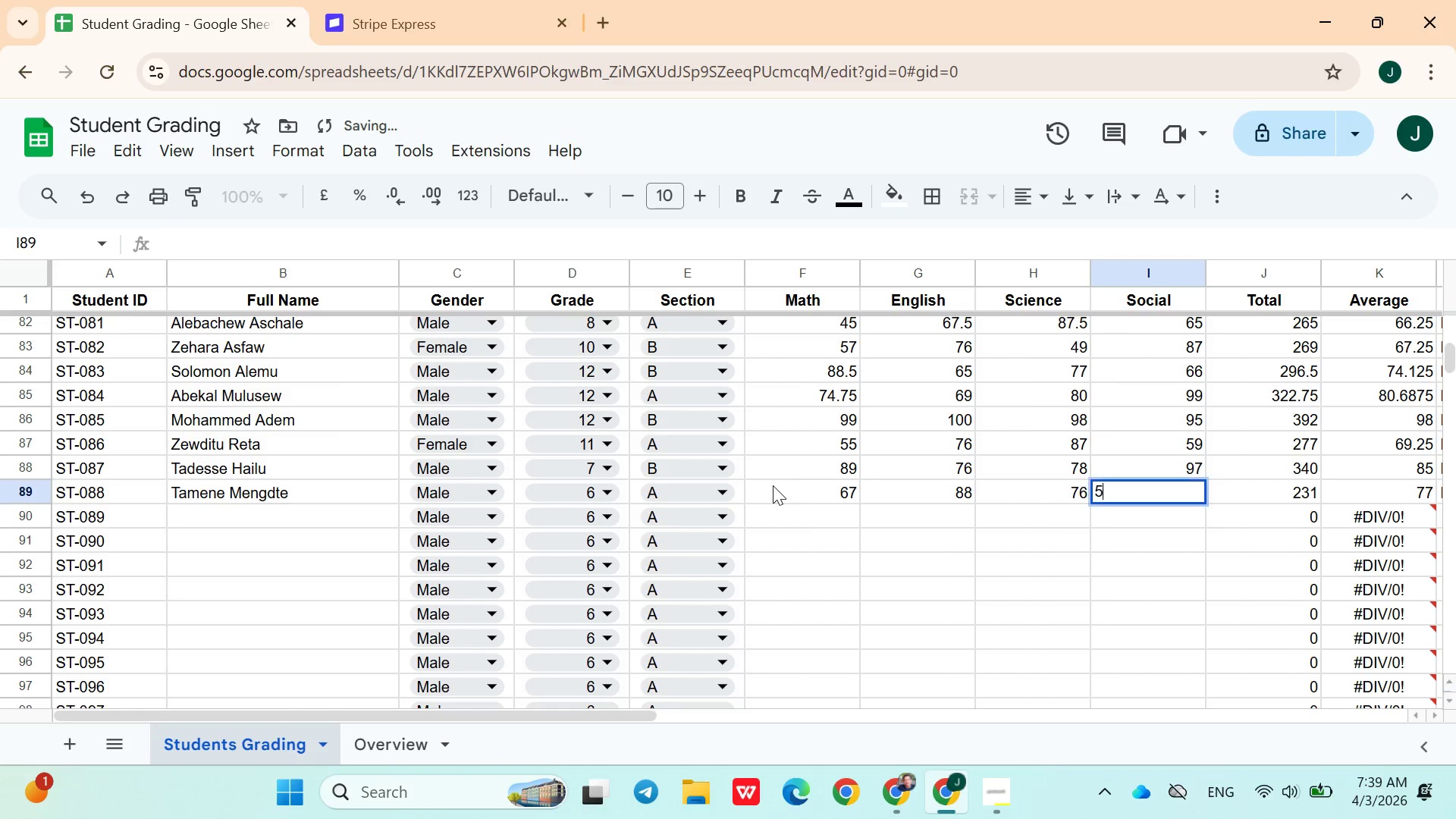 
type(54)
 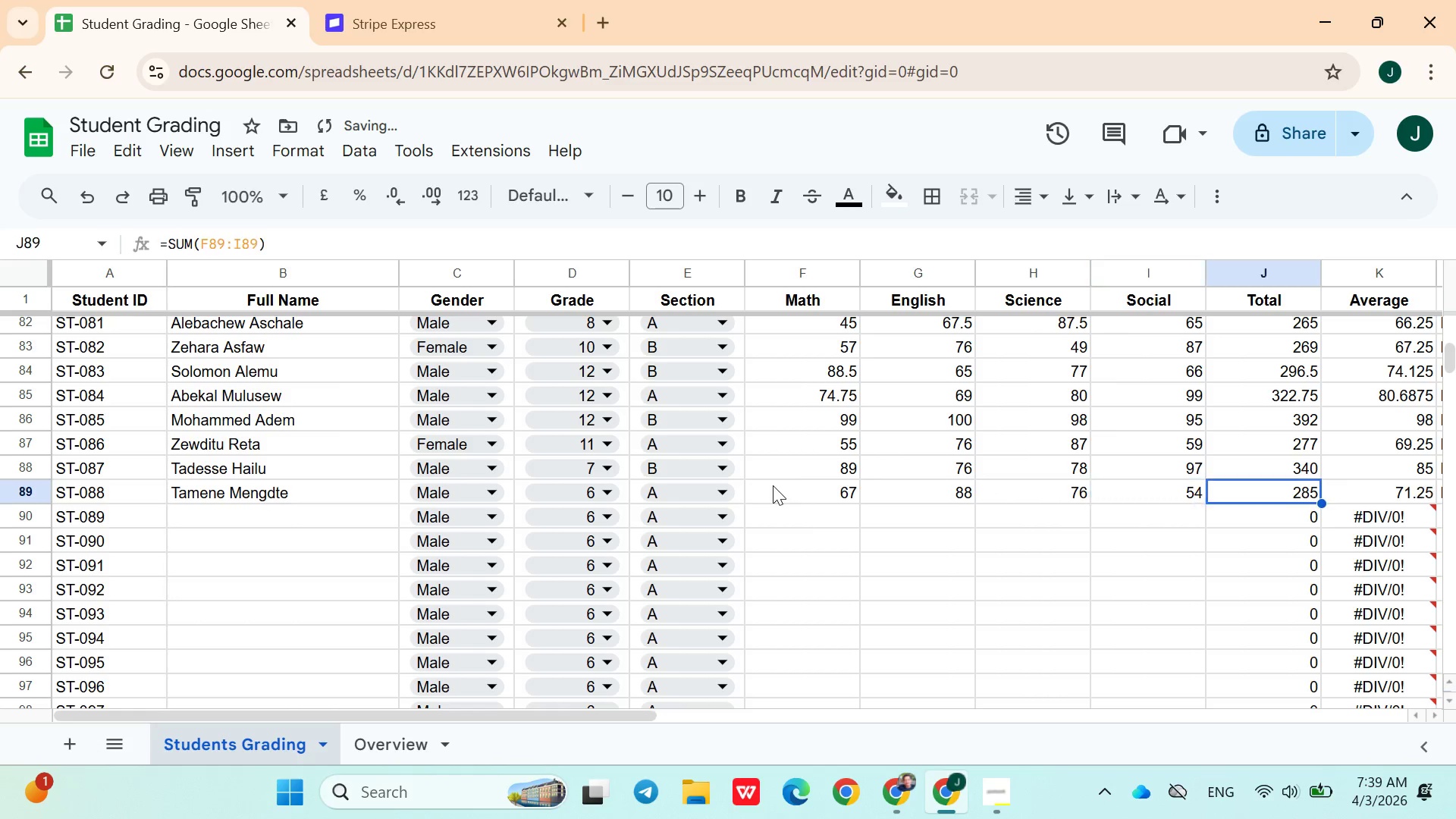 
key(ArrowRight)
 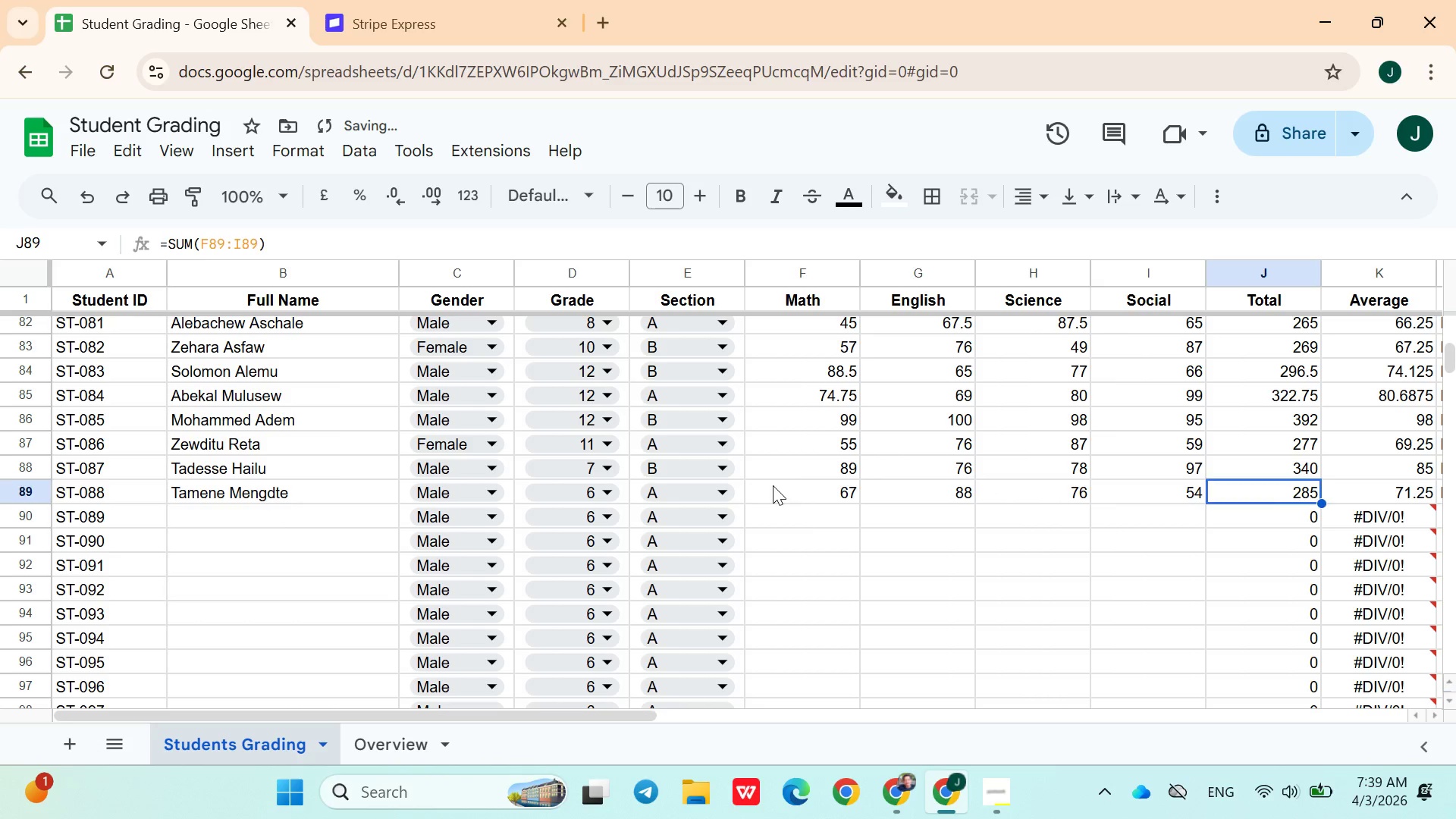 
key(ArrowDown)
 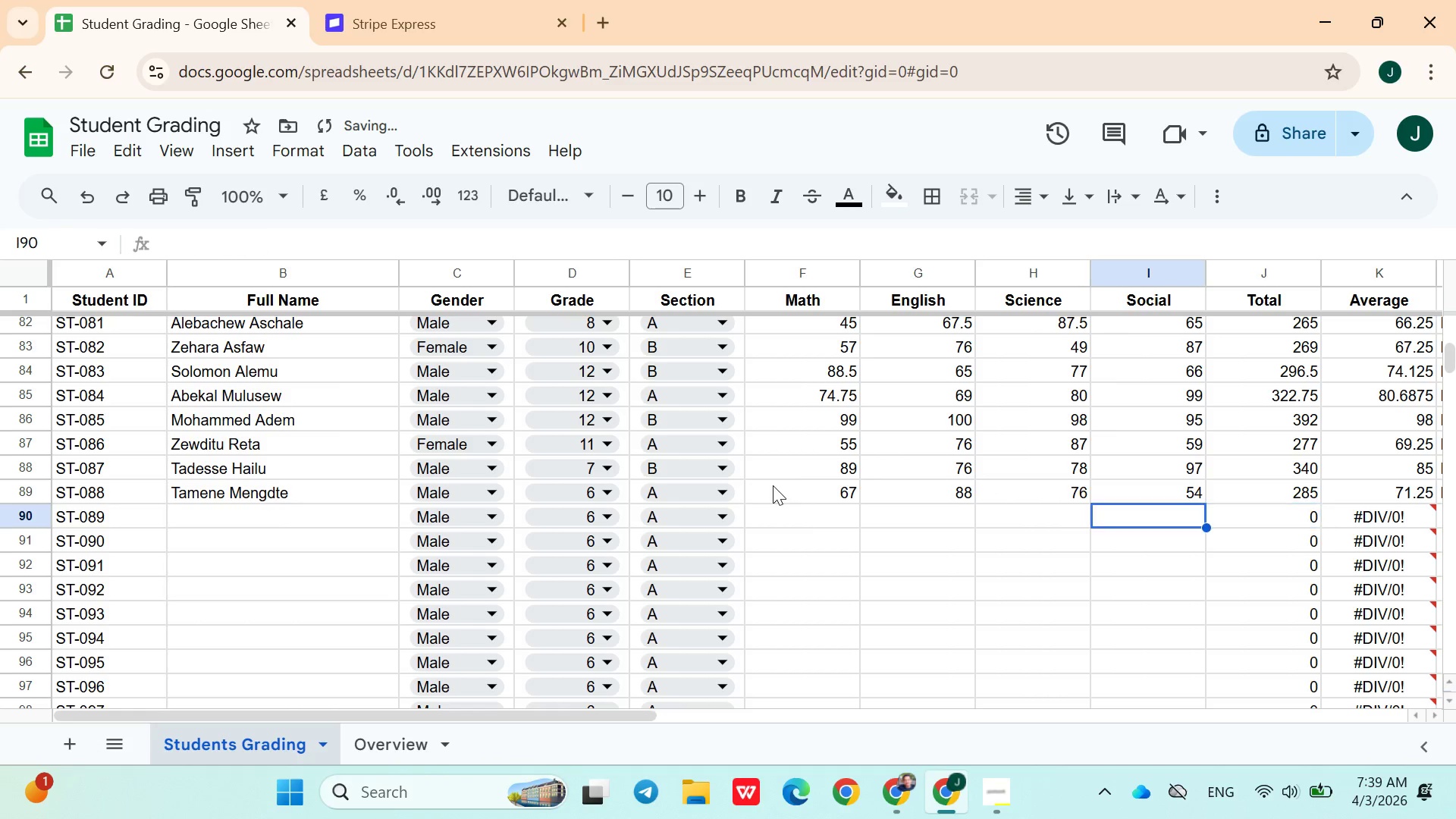 
hold_key(key=ArrowLeft, duration=1.08)
 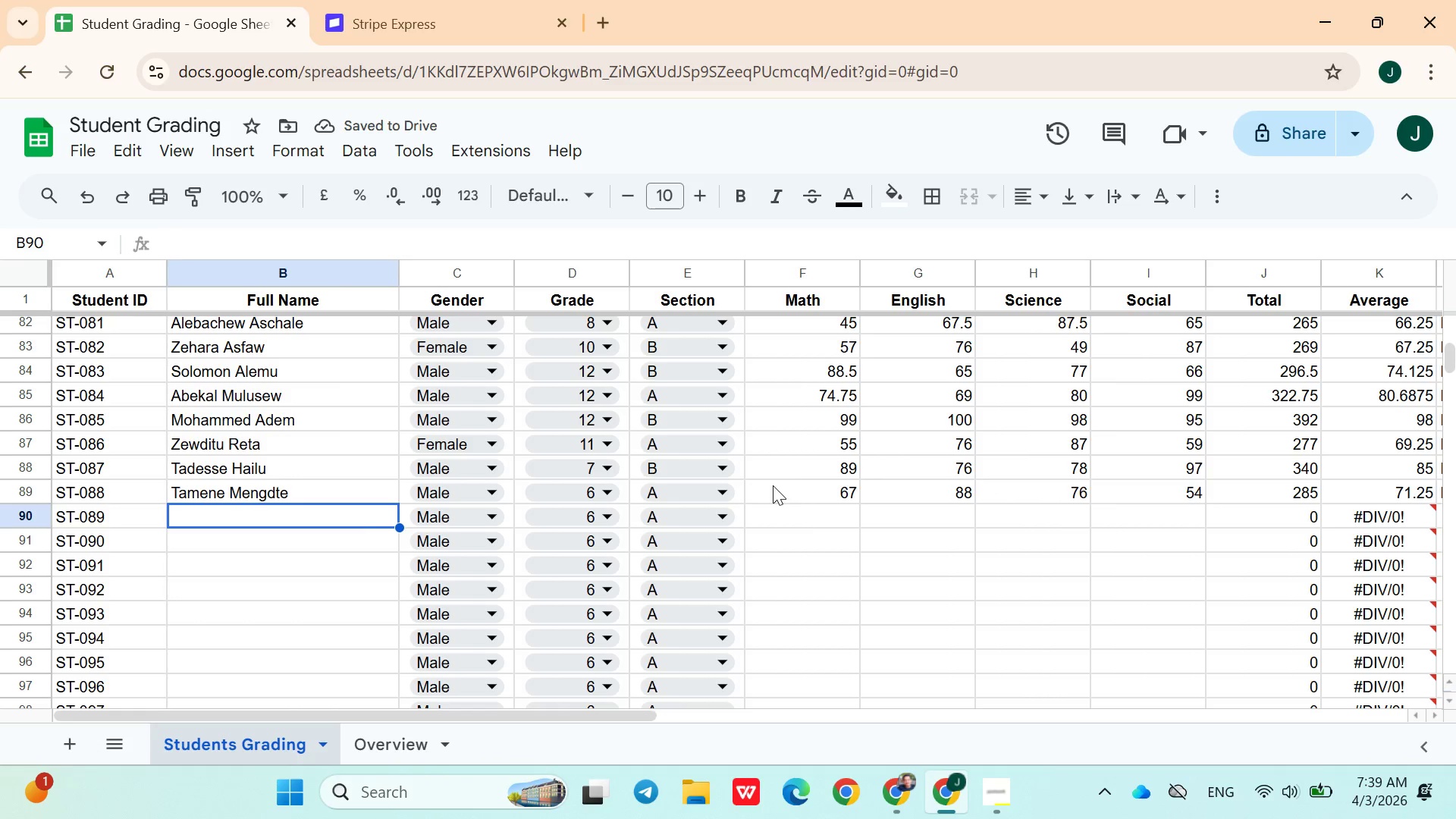 
key(ArrowRight)
 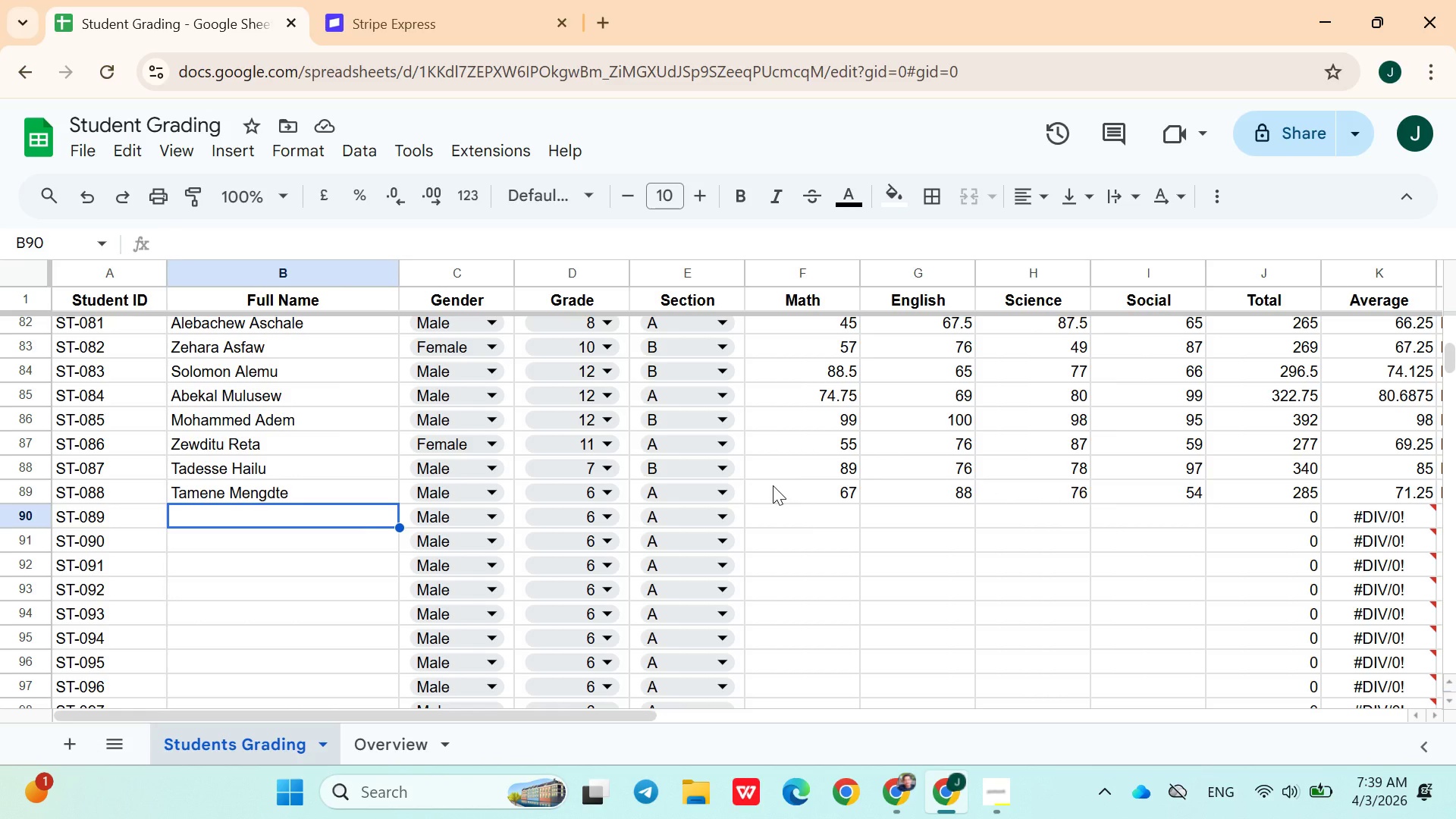 
wait(19.5)
 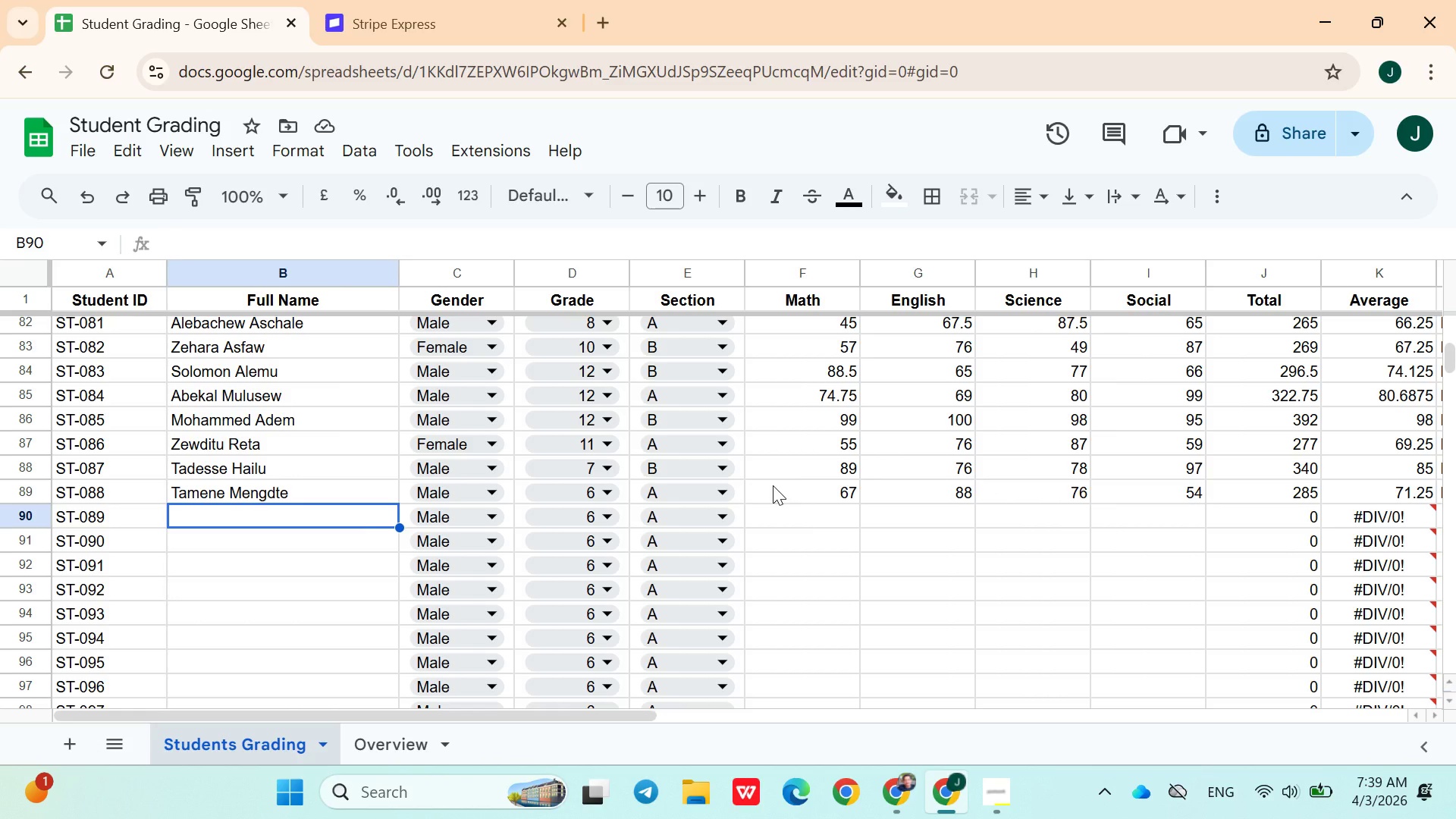 
key(Shift+M)
 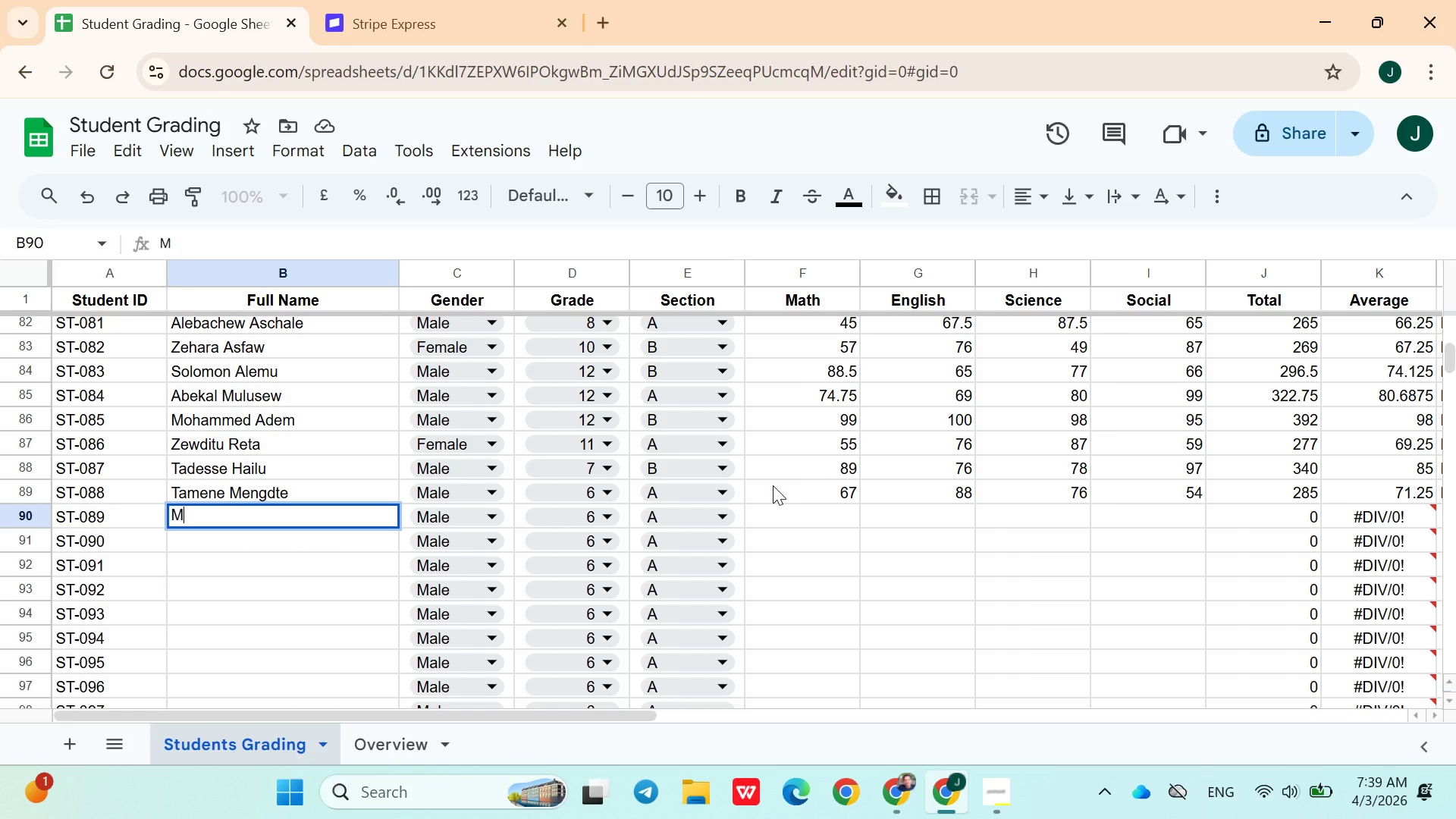 
type(oges Damena)
 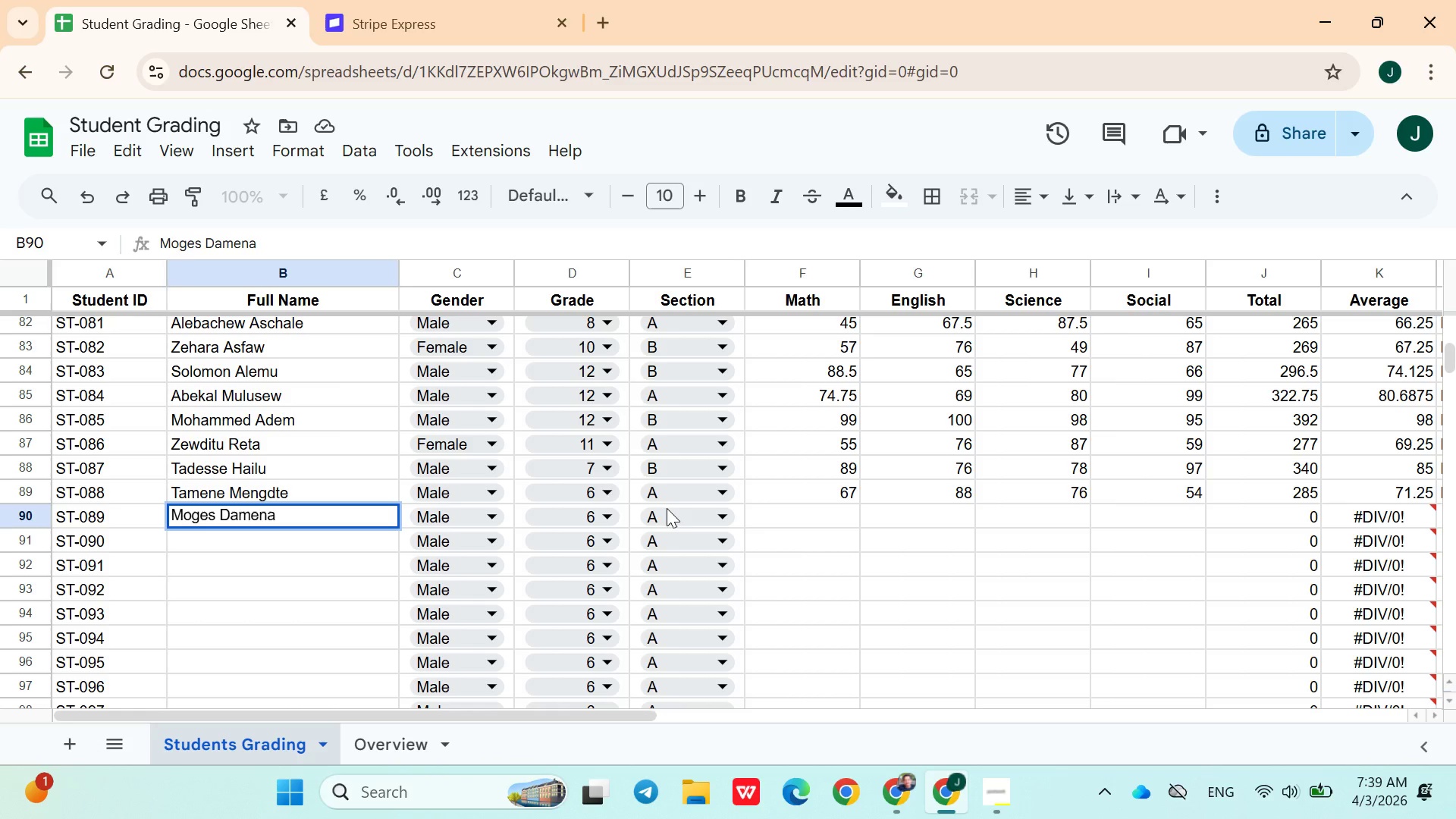 
left_click([560, 519])
 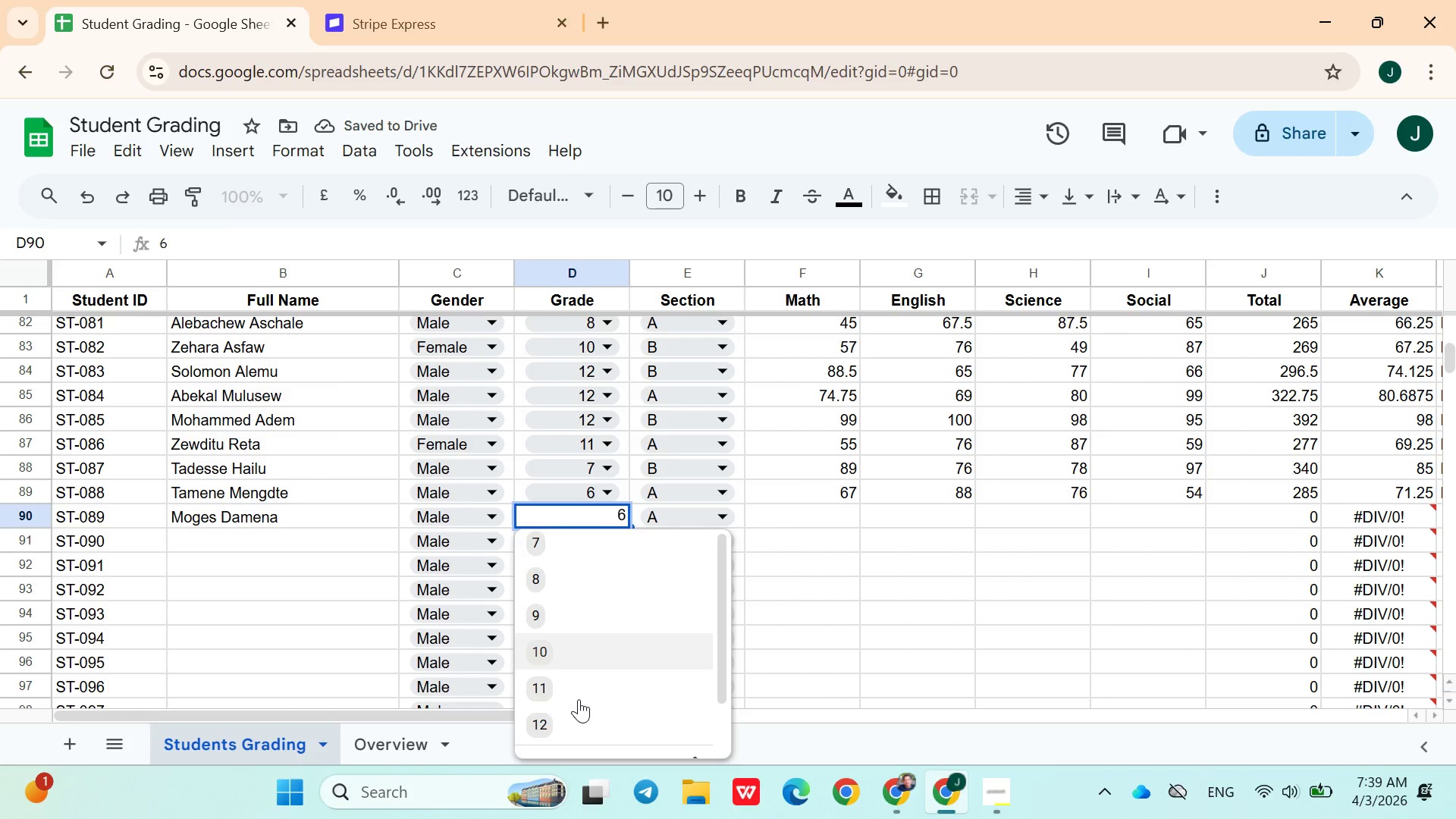 
left_click([577, 700])
 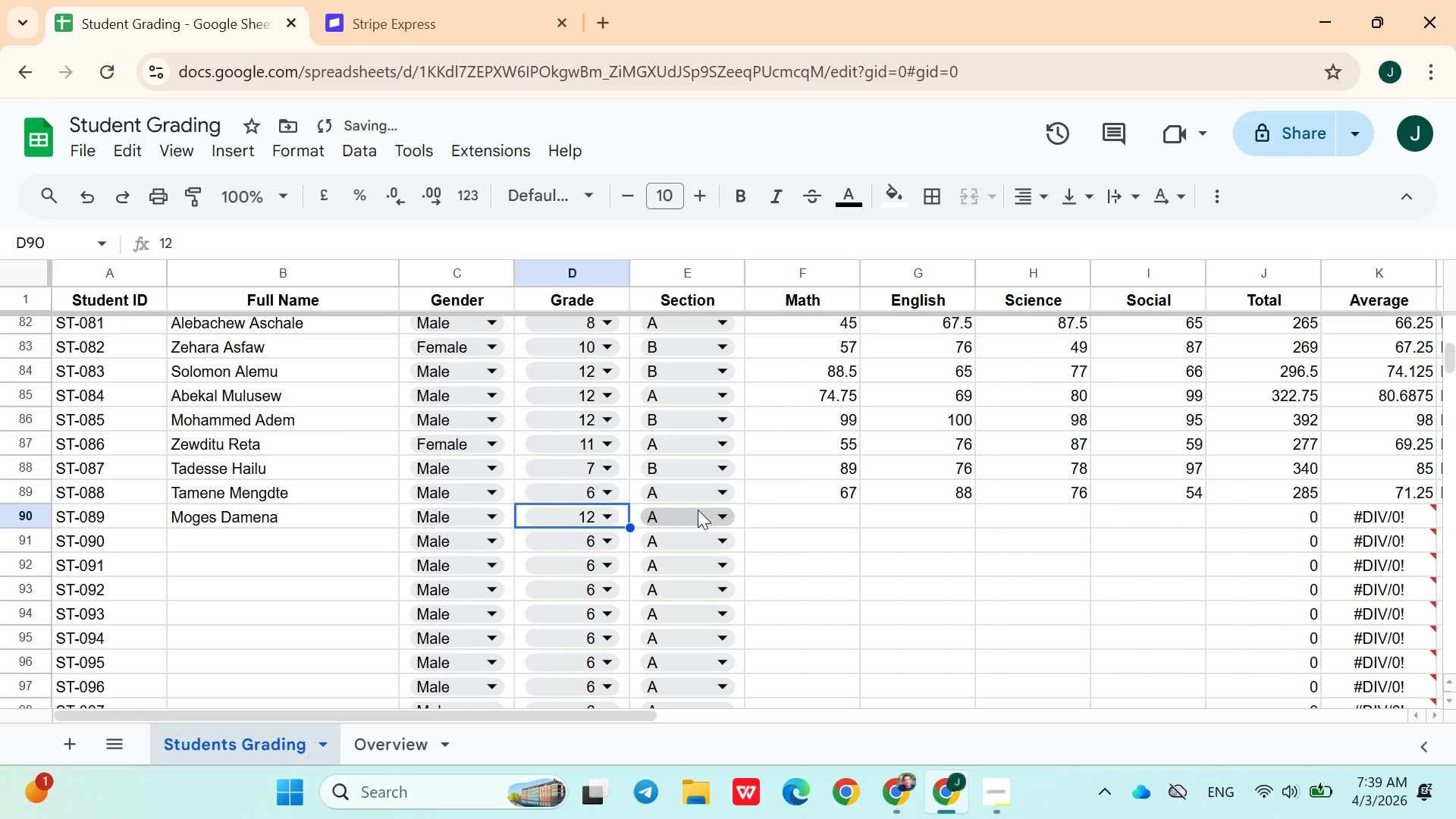 
left_click([698, 510])
 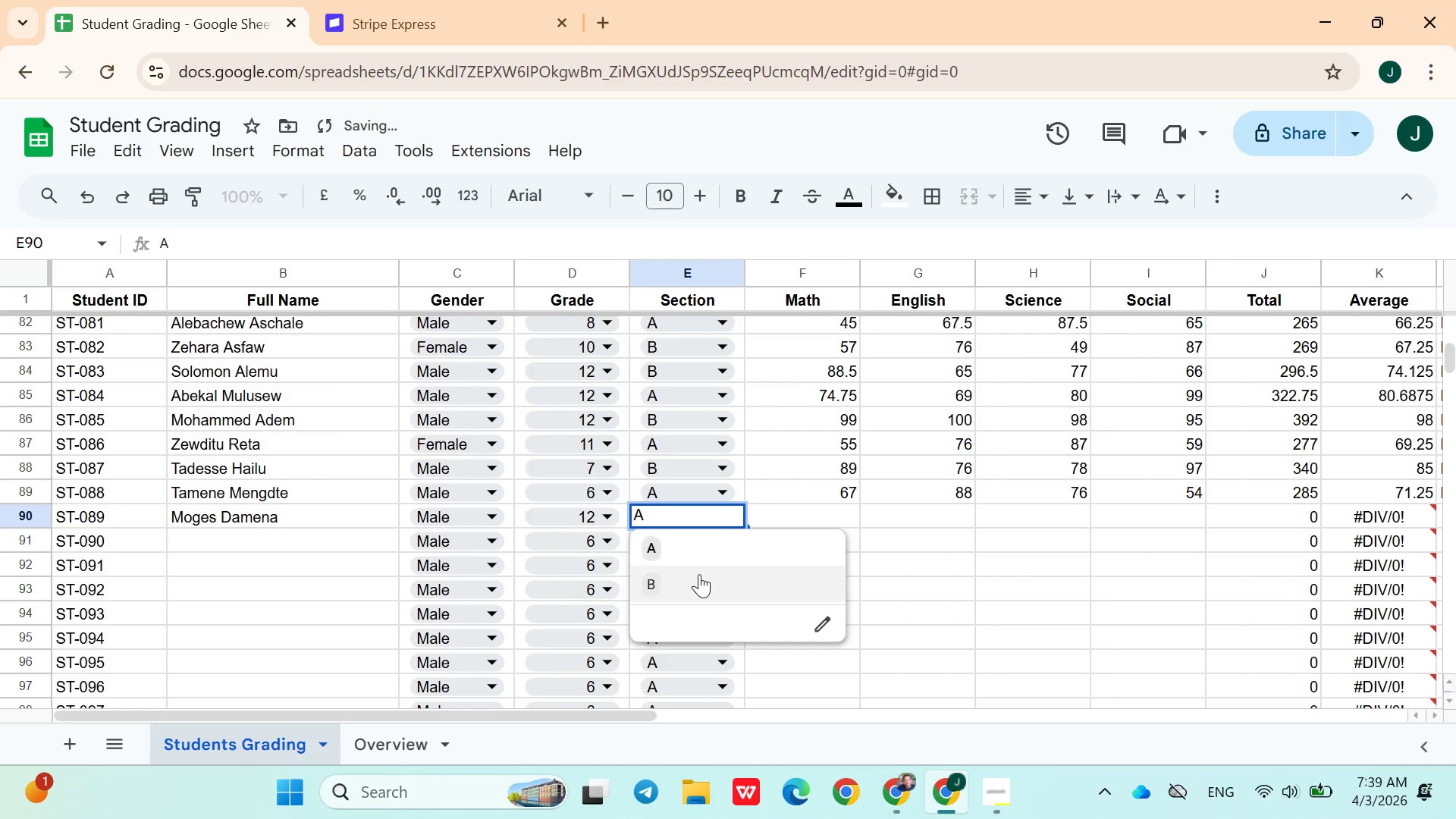 
left_click([699, 574])
 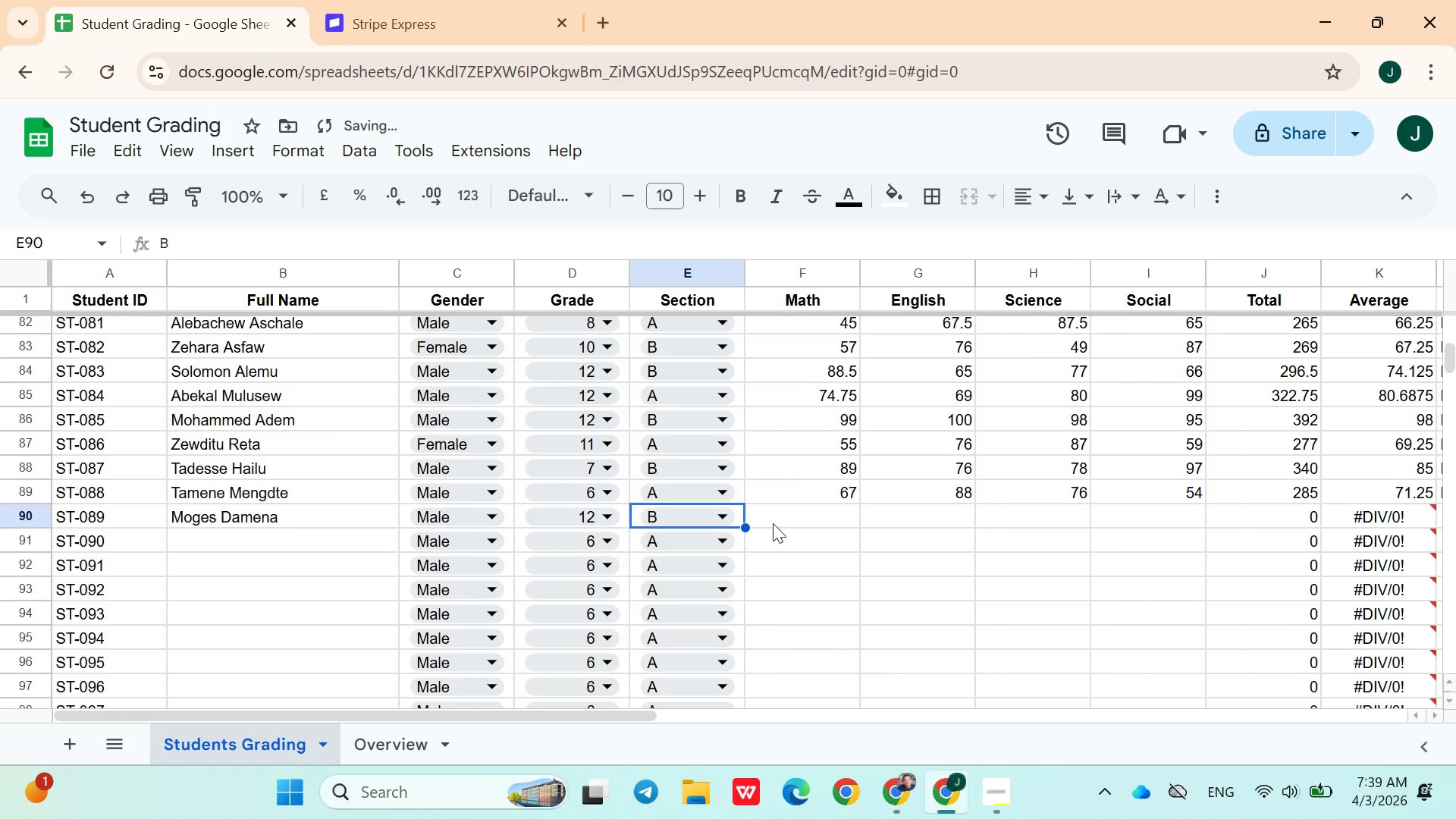 
left_click([777, 523])
 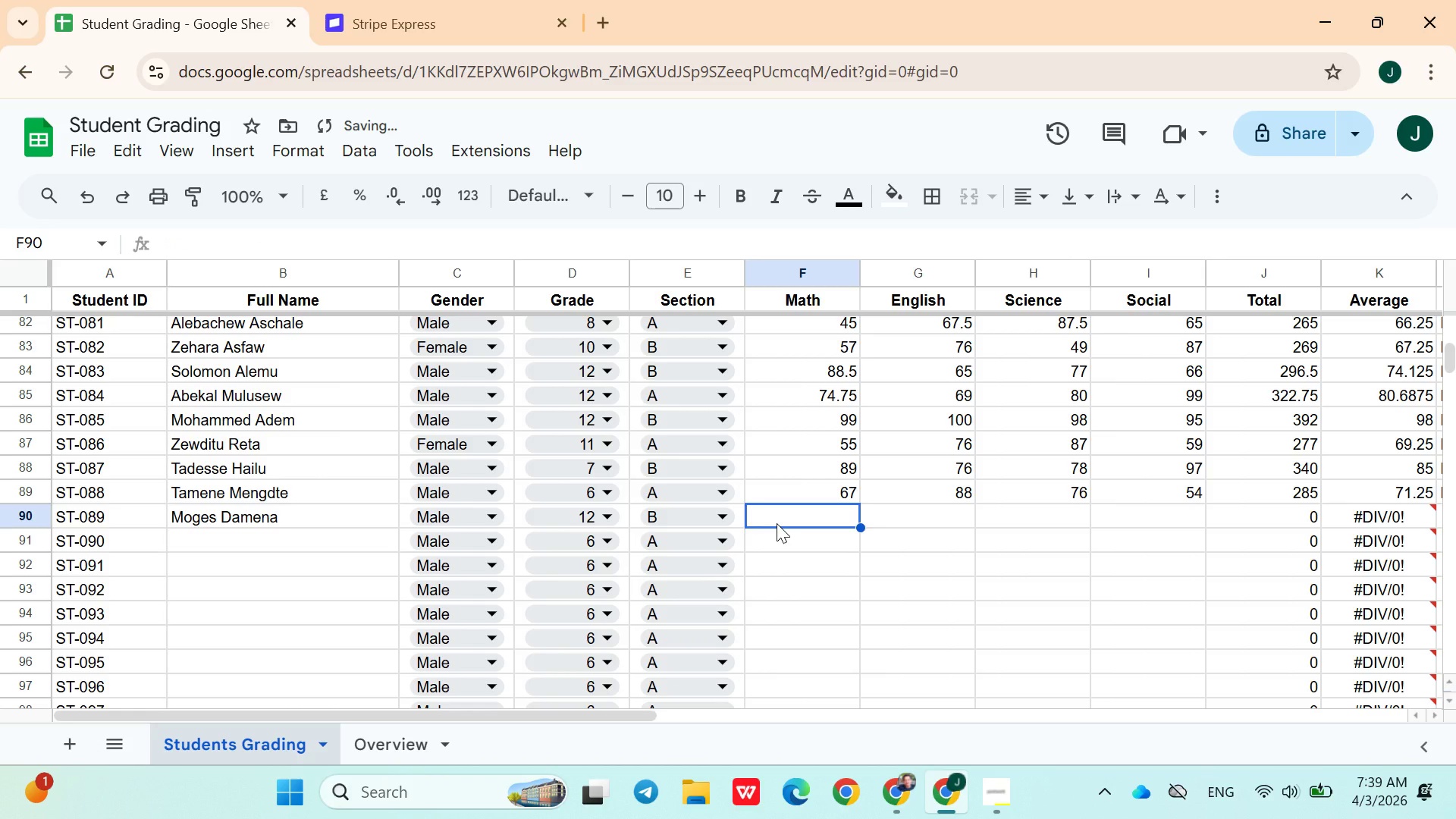 
type(89)
 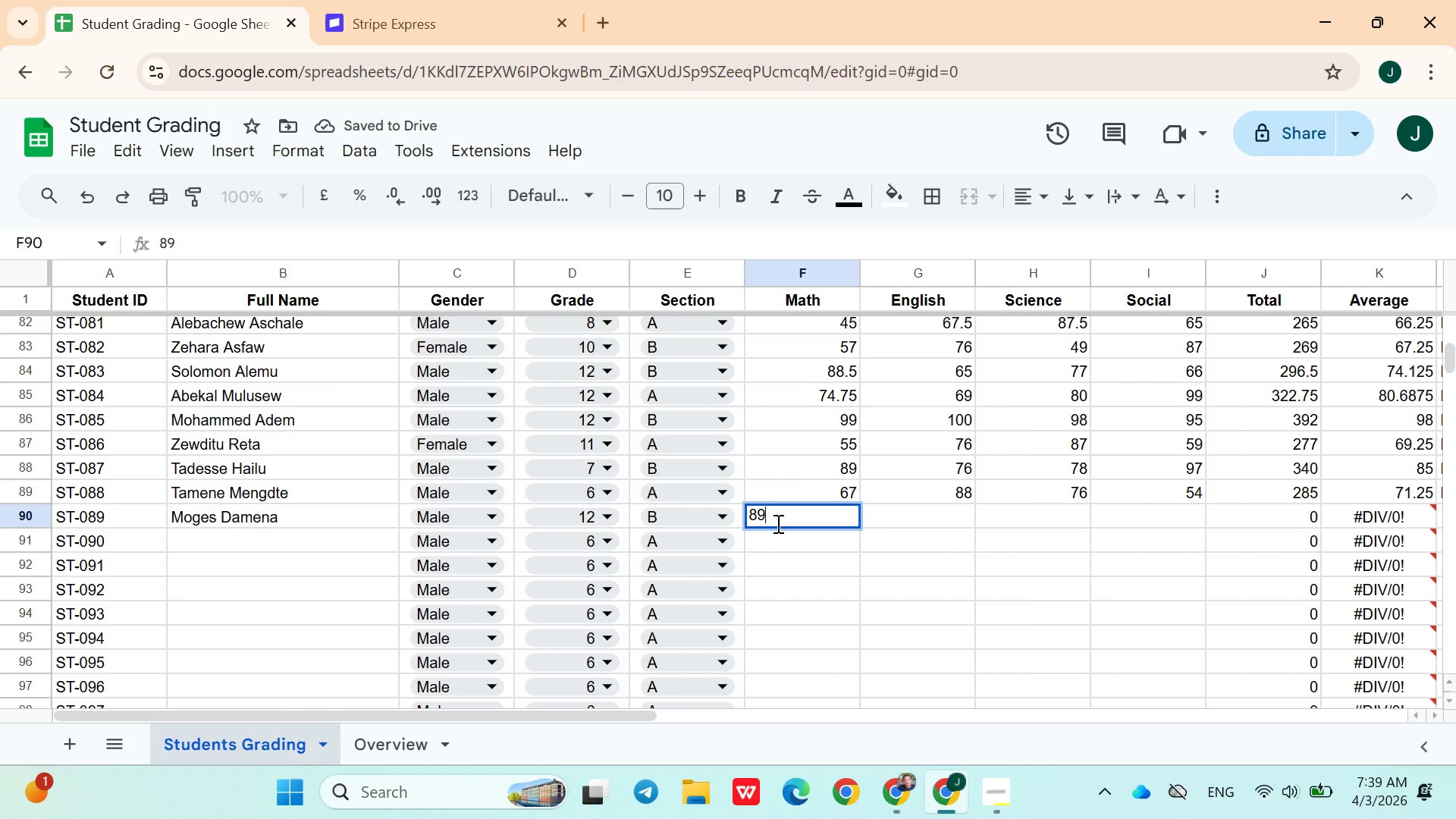 
key(ArrowRight)
 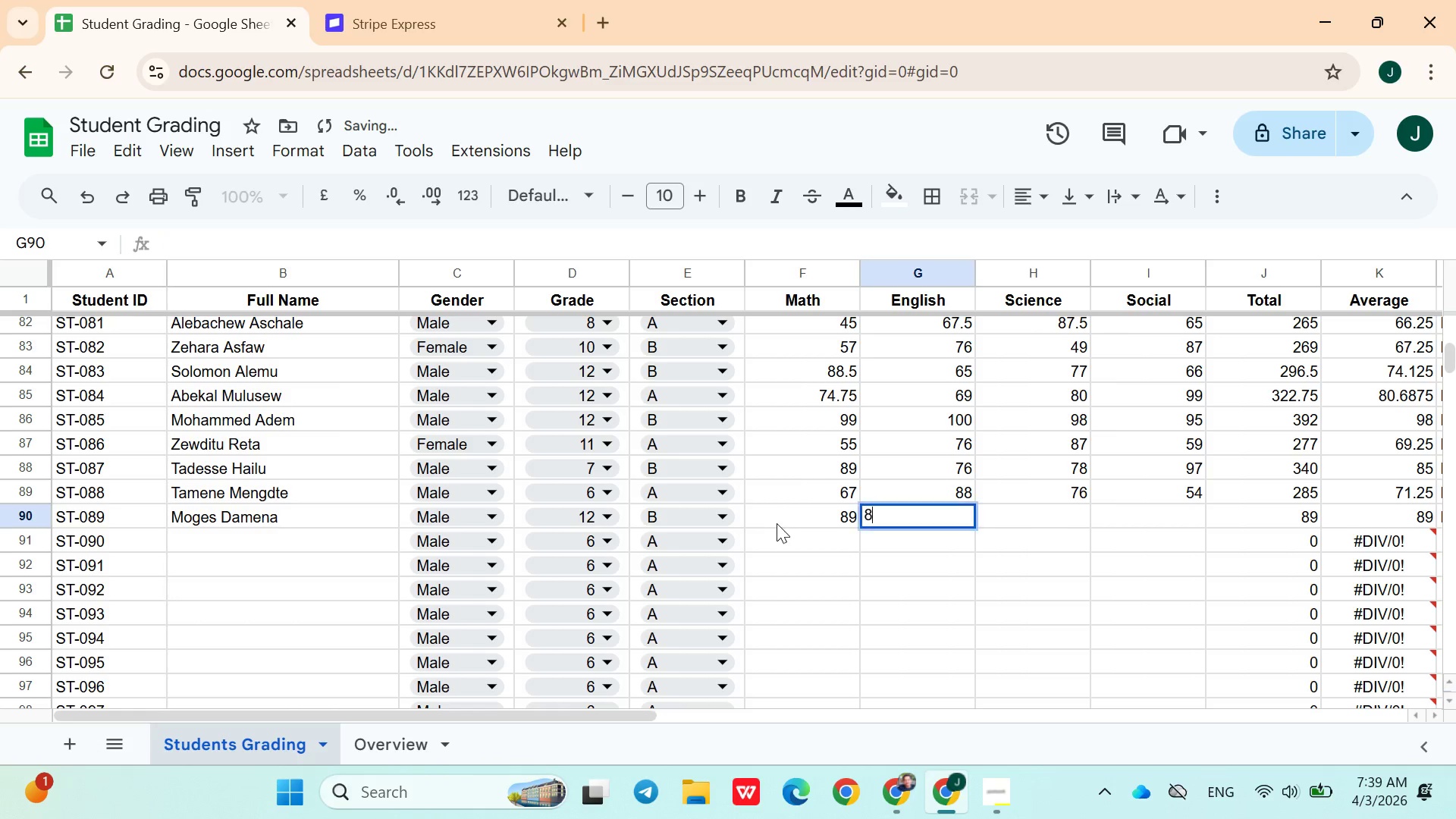 
type(86)
 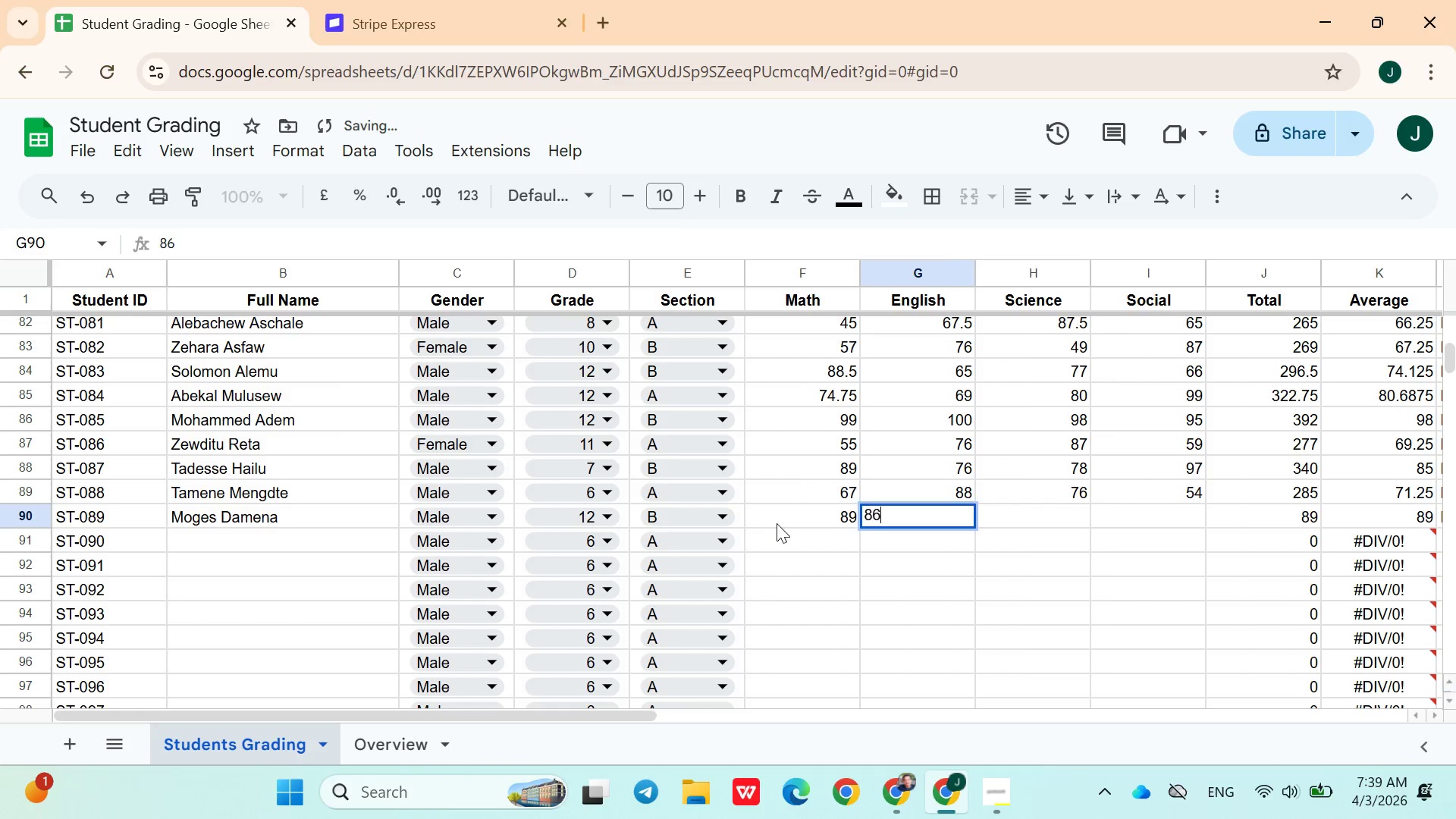 
key(ArrowRight)
 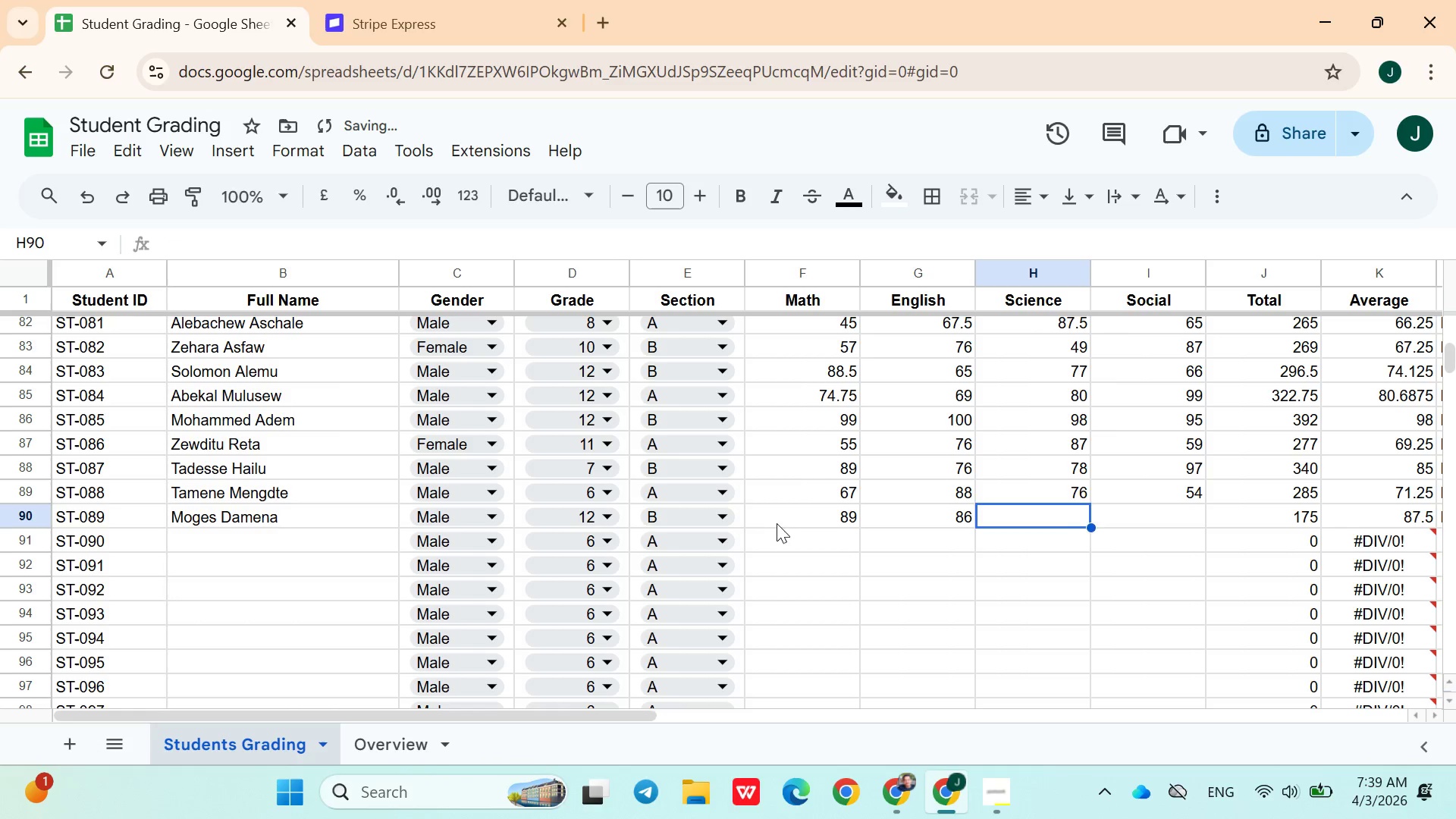 
type(80)
 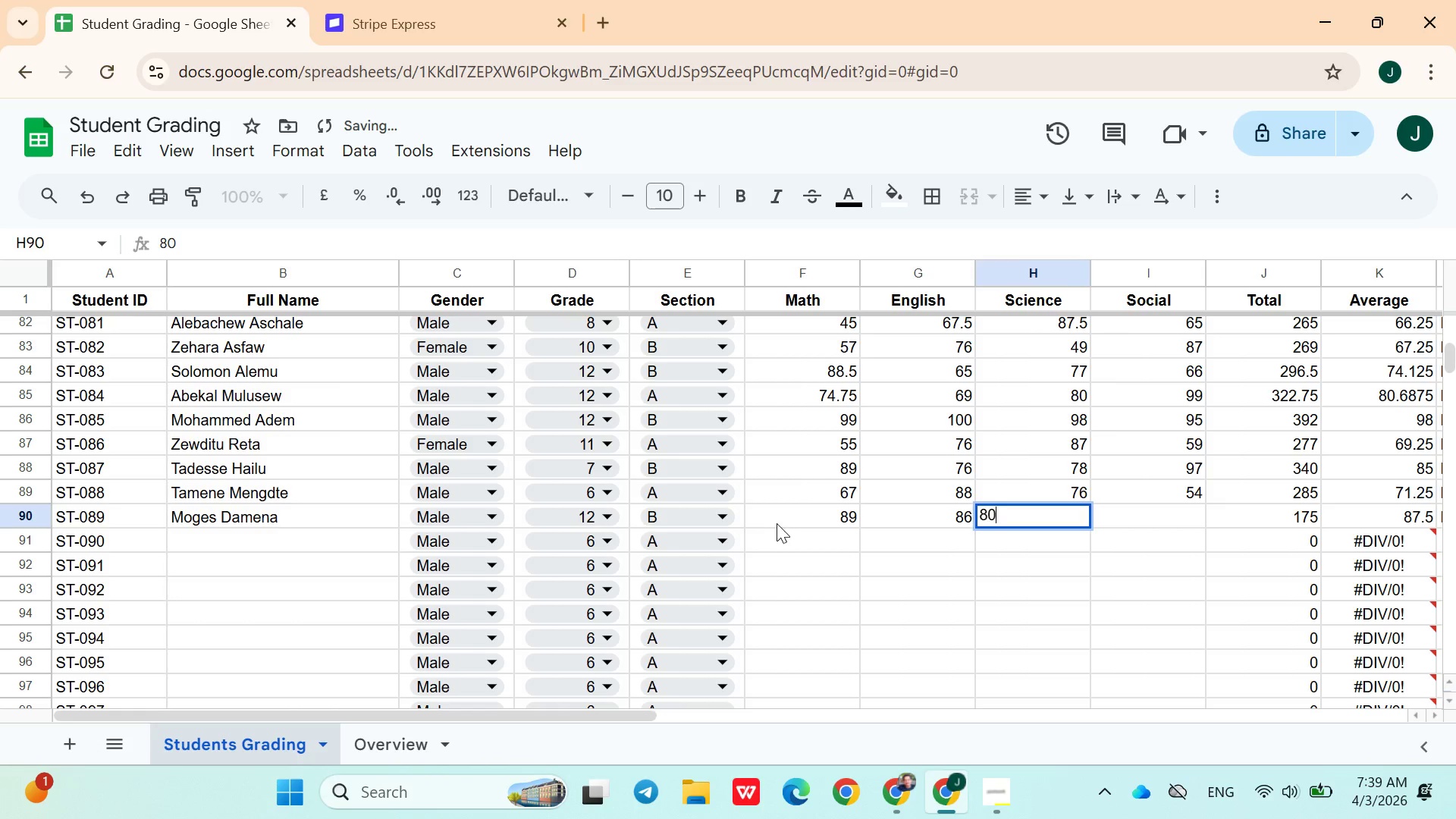 
key(ArrowRight)
 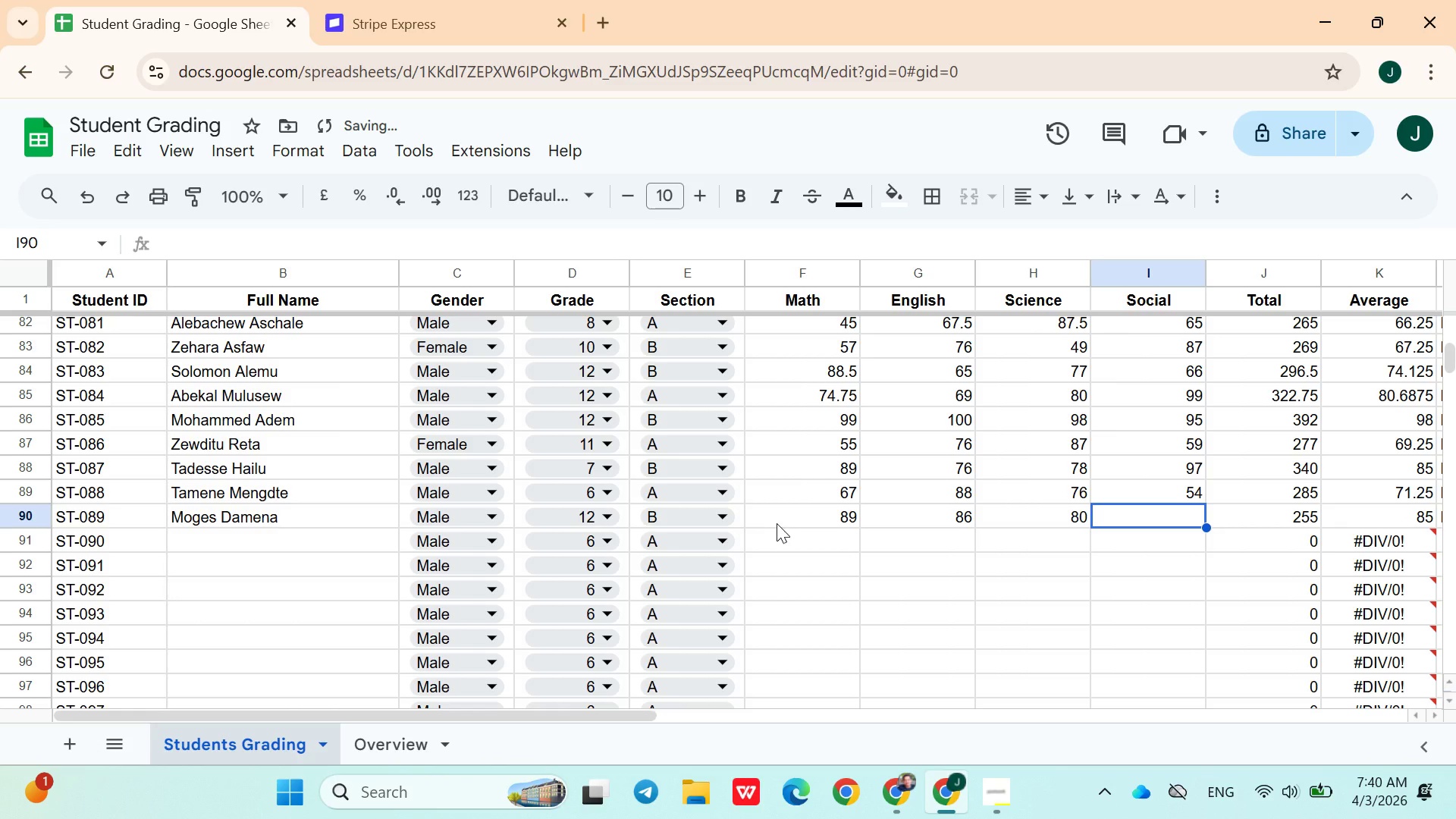 
type(67)
 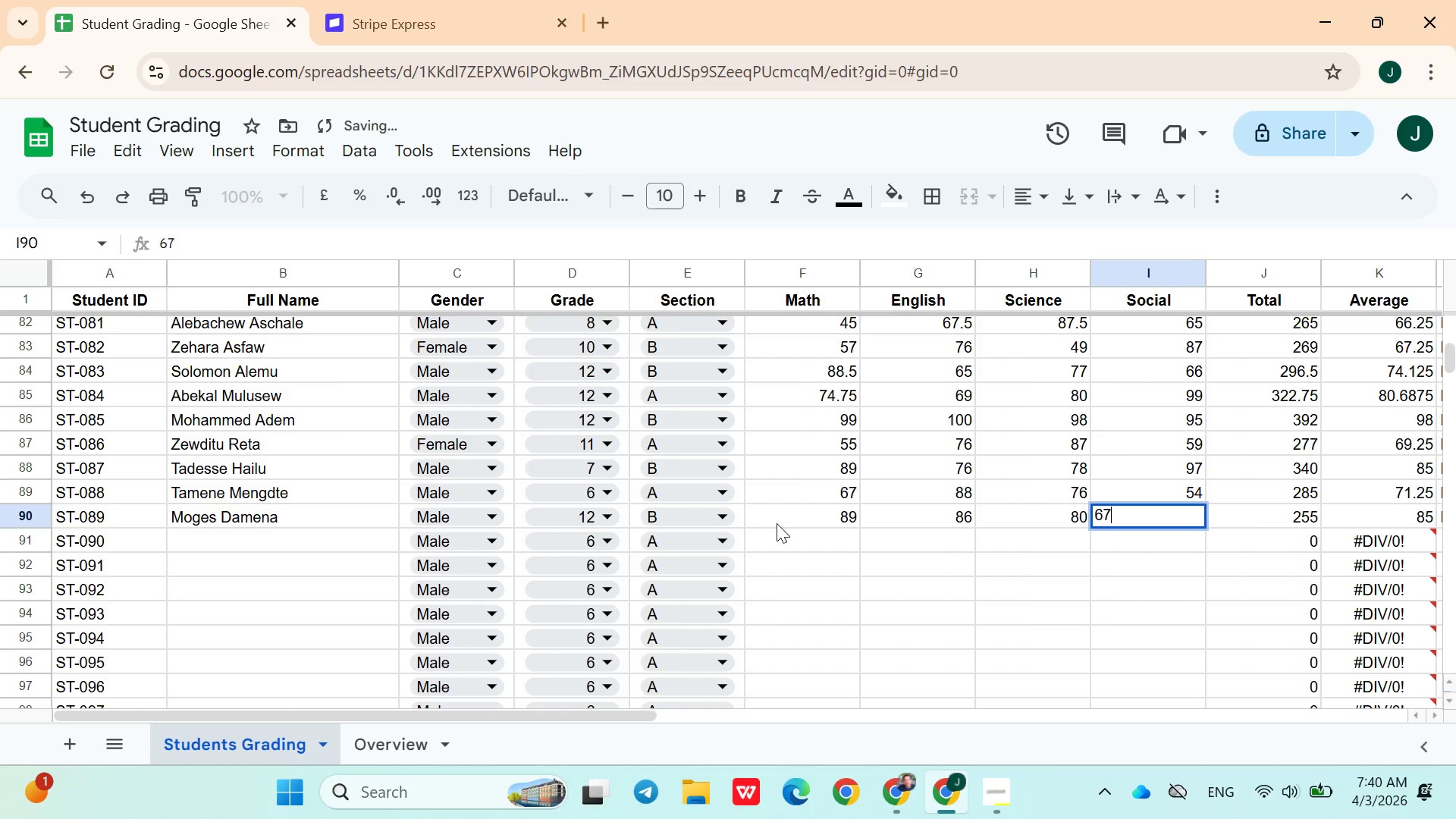 
key(ArrowRight)
 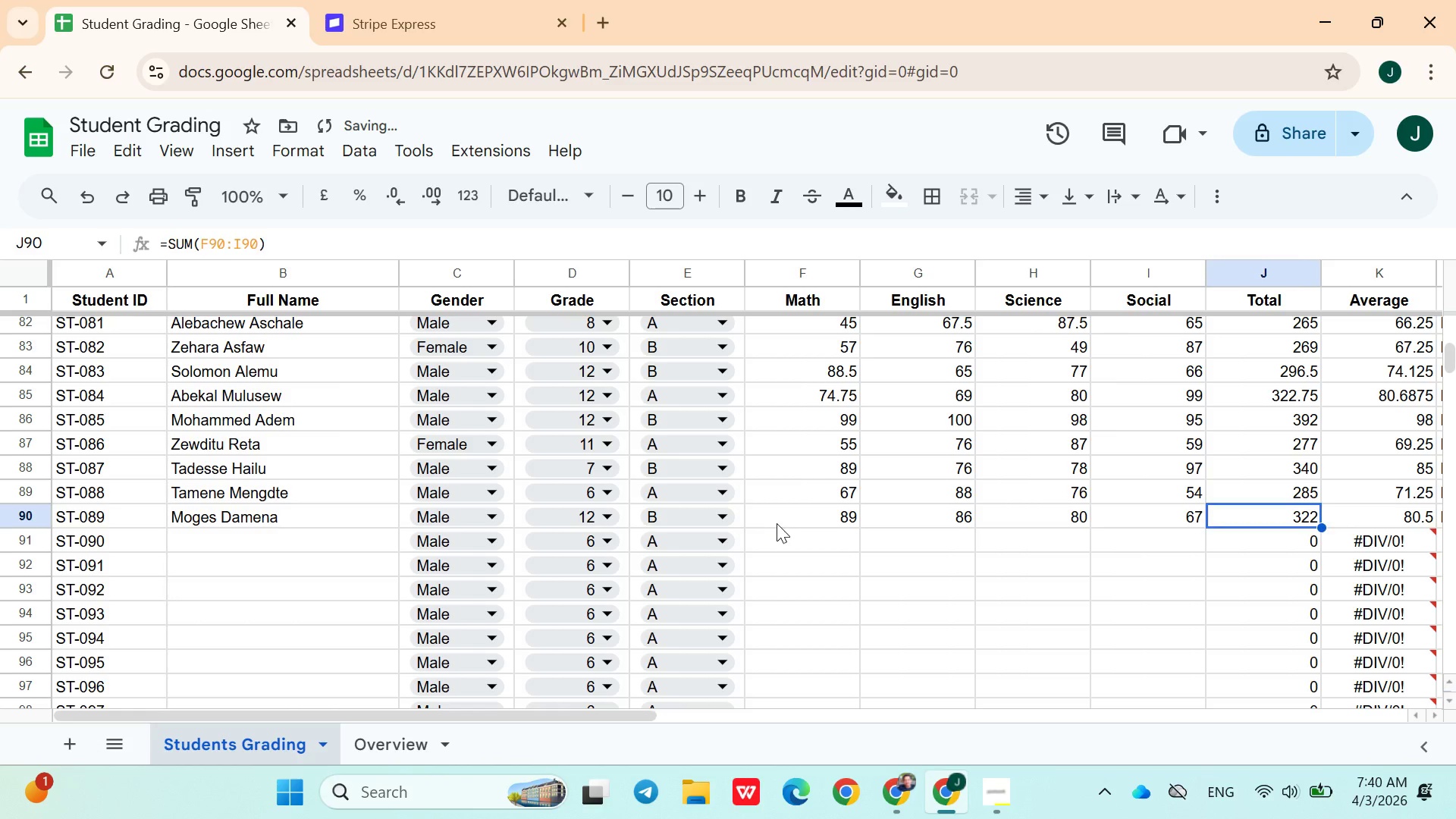 
key(ArrowRight)
 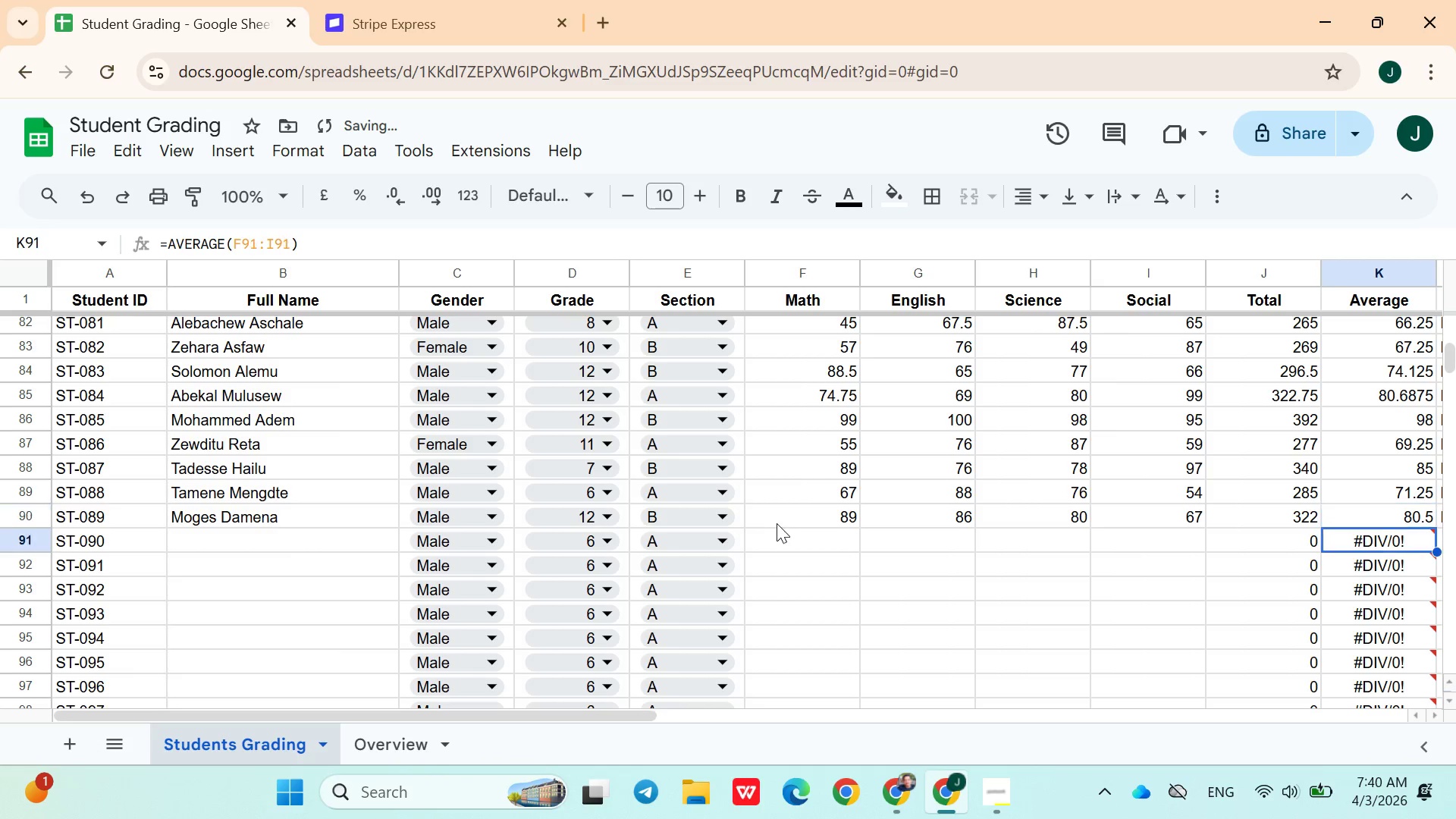 
key(ArrowDown)
 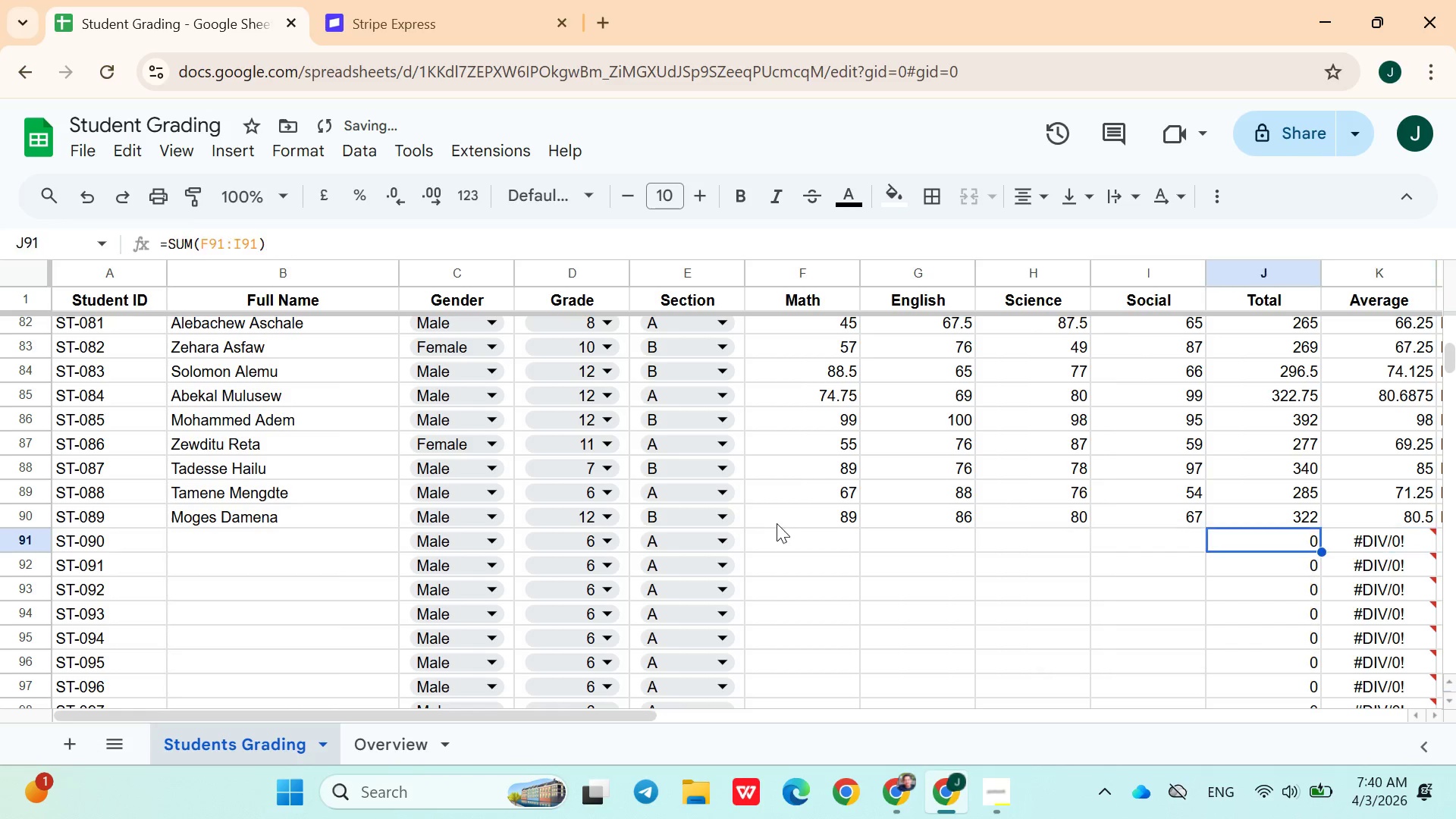 
hold_key(key=ArrowLeft, duration=0.95)
 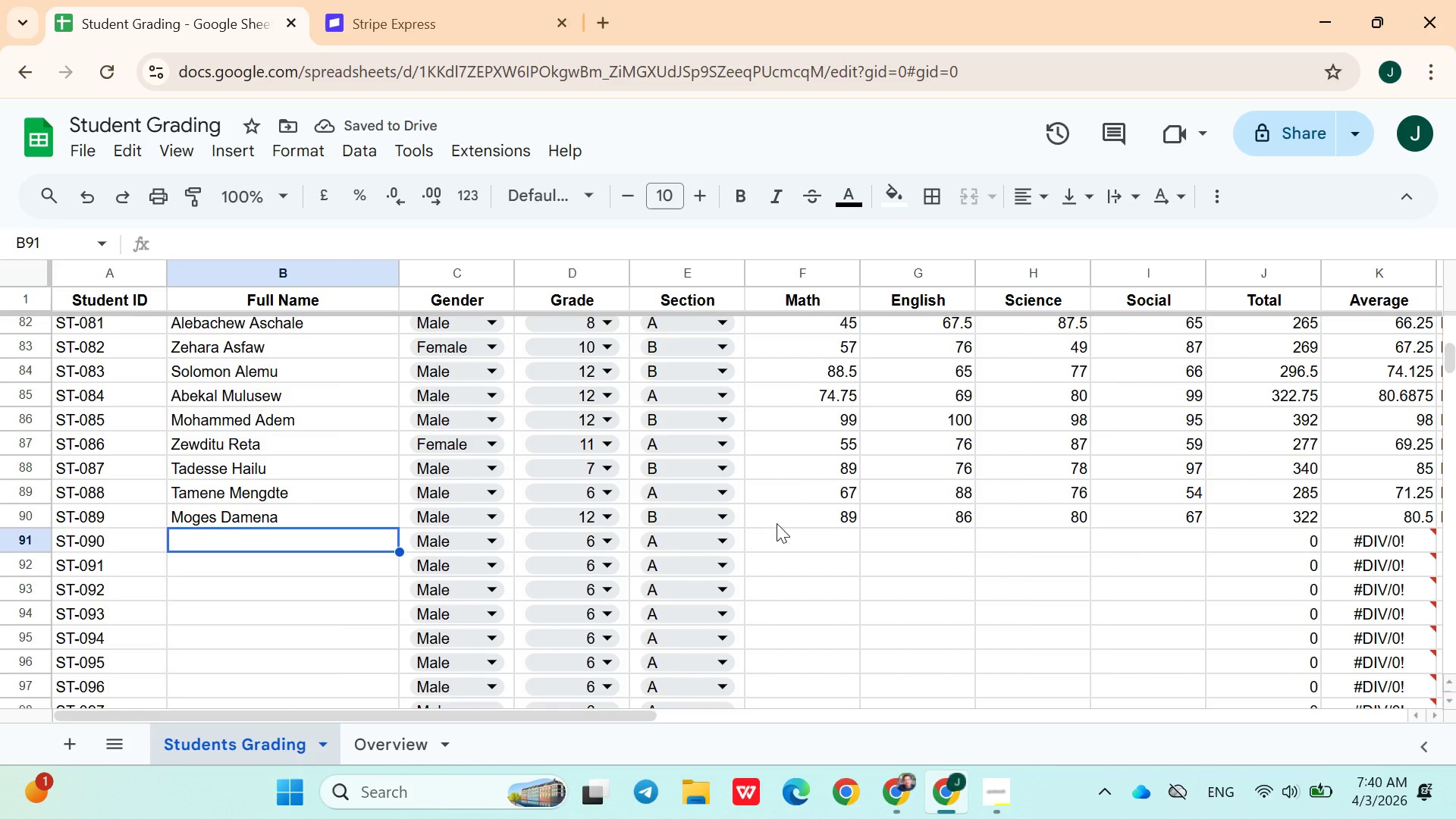 
key(ArrowRight)
 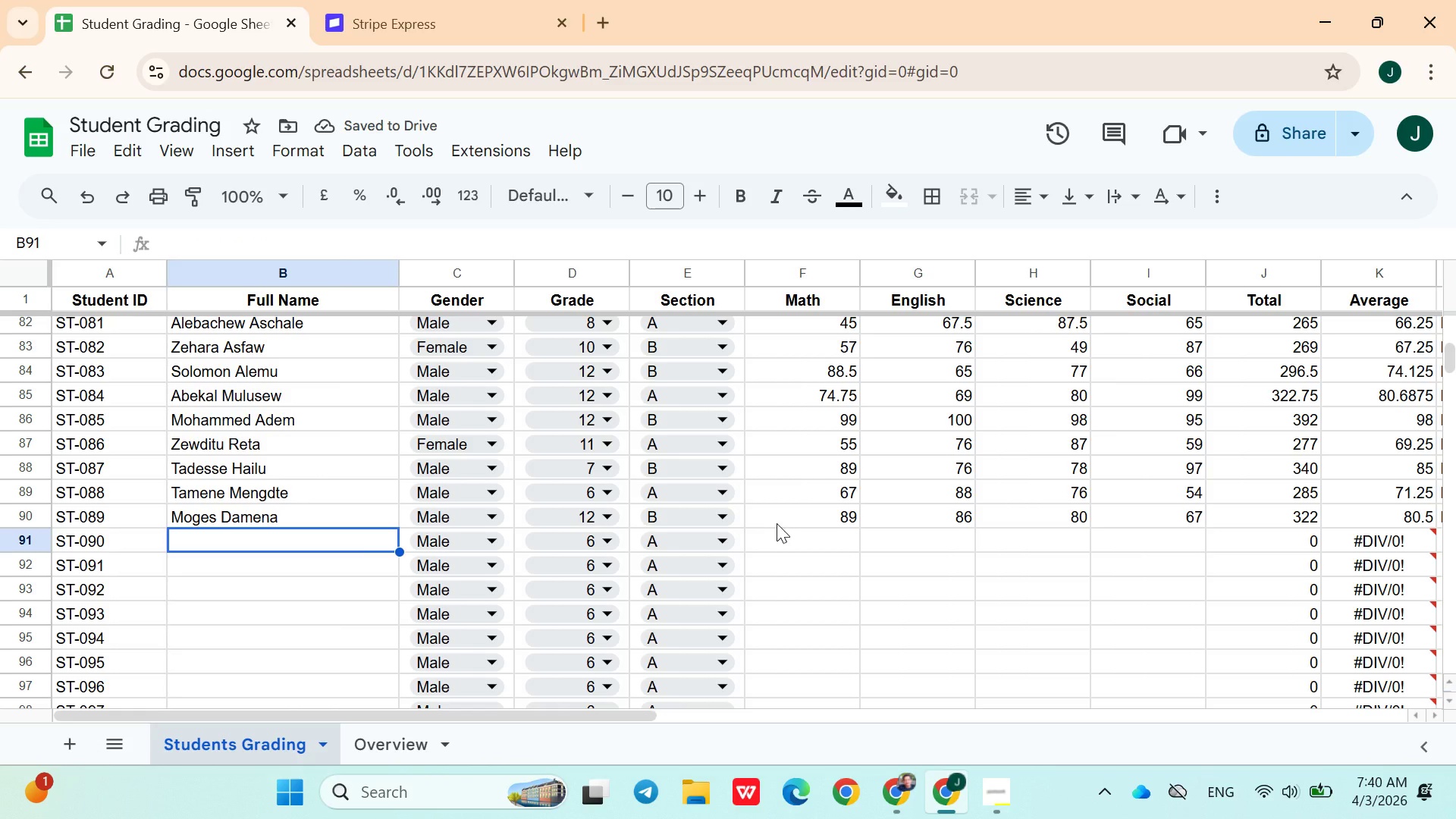 
hold_key(key=ShiftLeft, duration=1.5)
 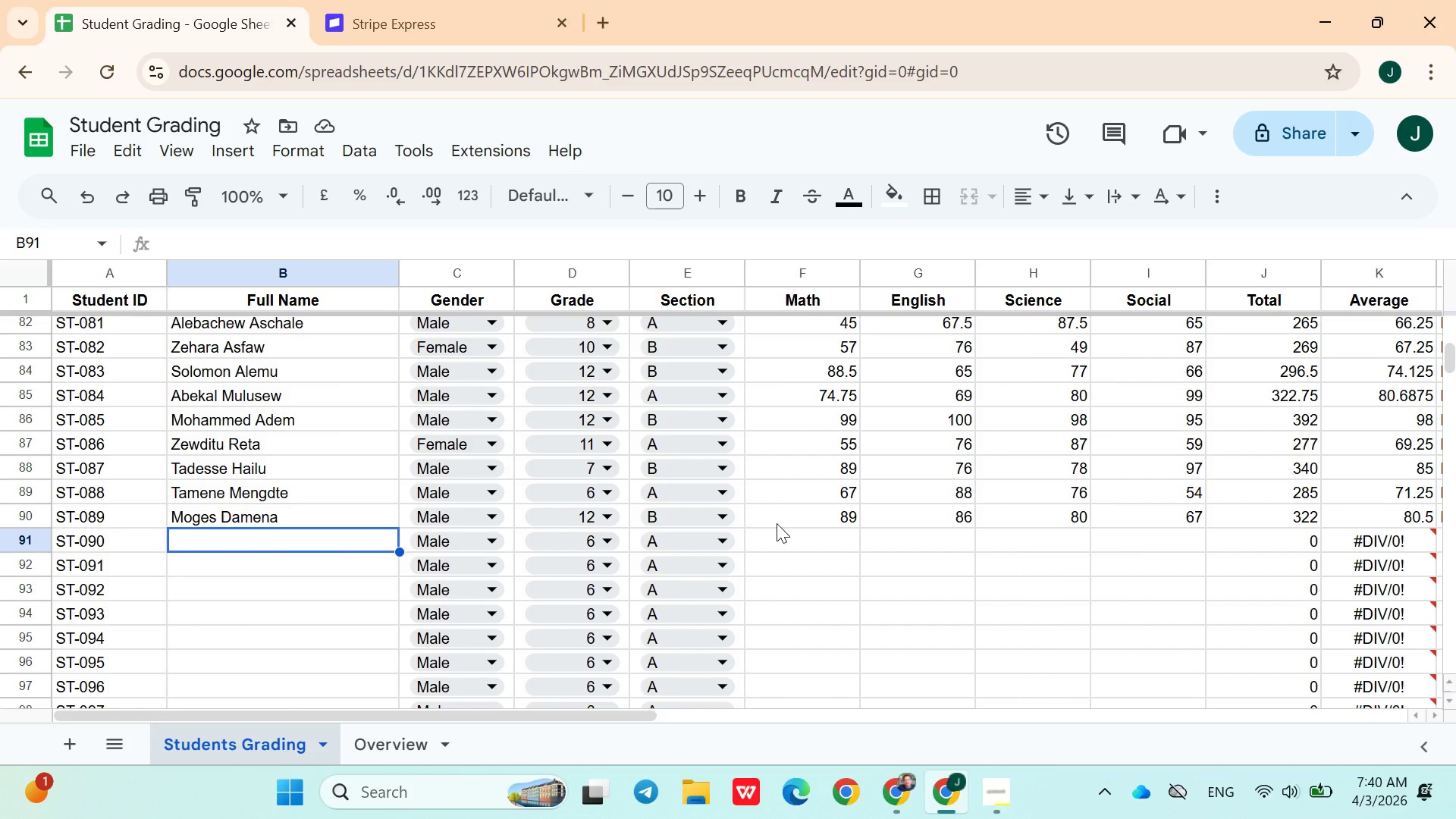 
hold_key(key=ShiftLeft, duration=1.52)
 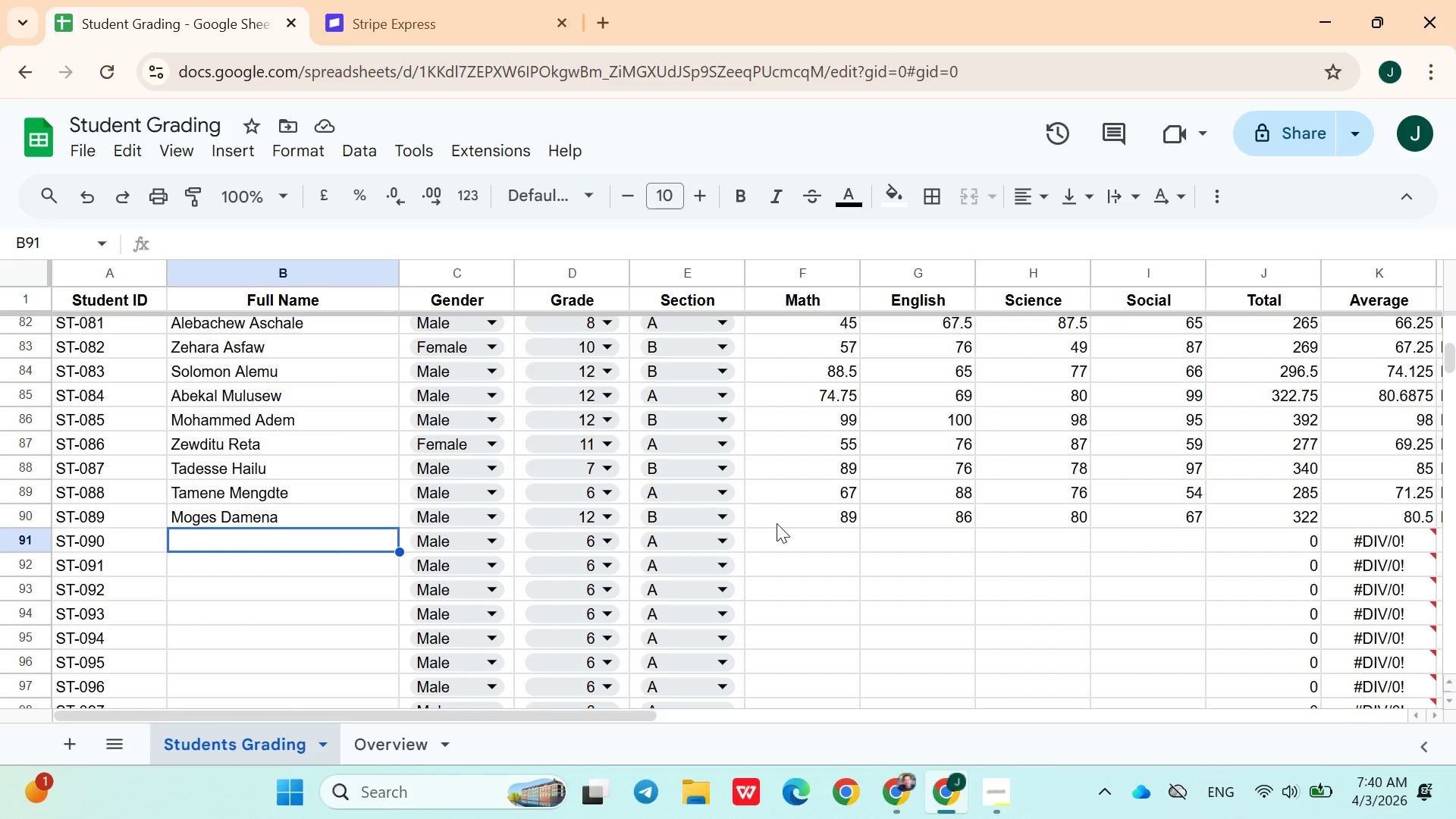 
type(Damena Li)
 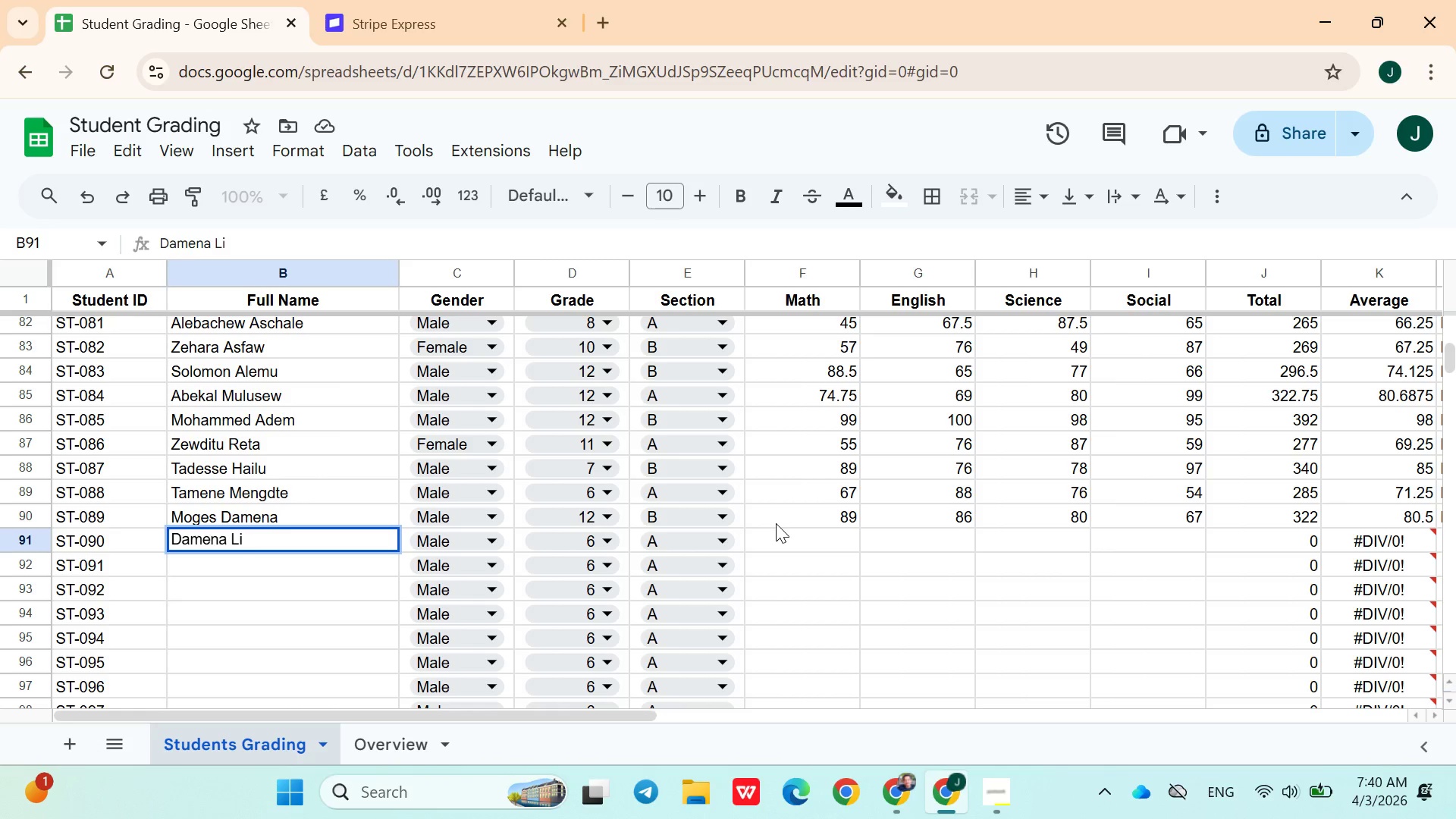 
key(Backspace)
key(Backspace)
type(Sewale)
 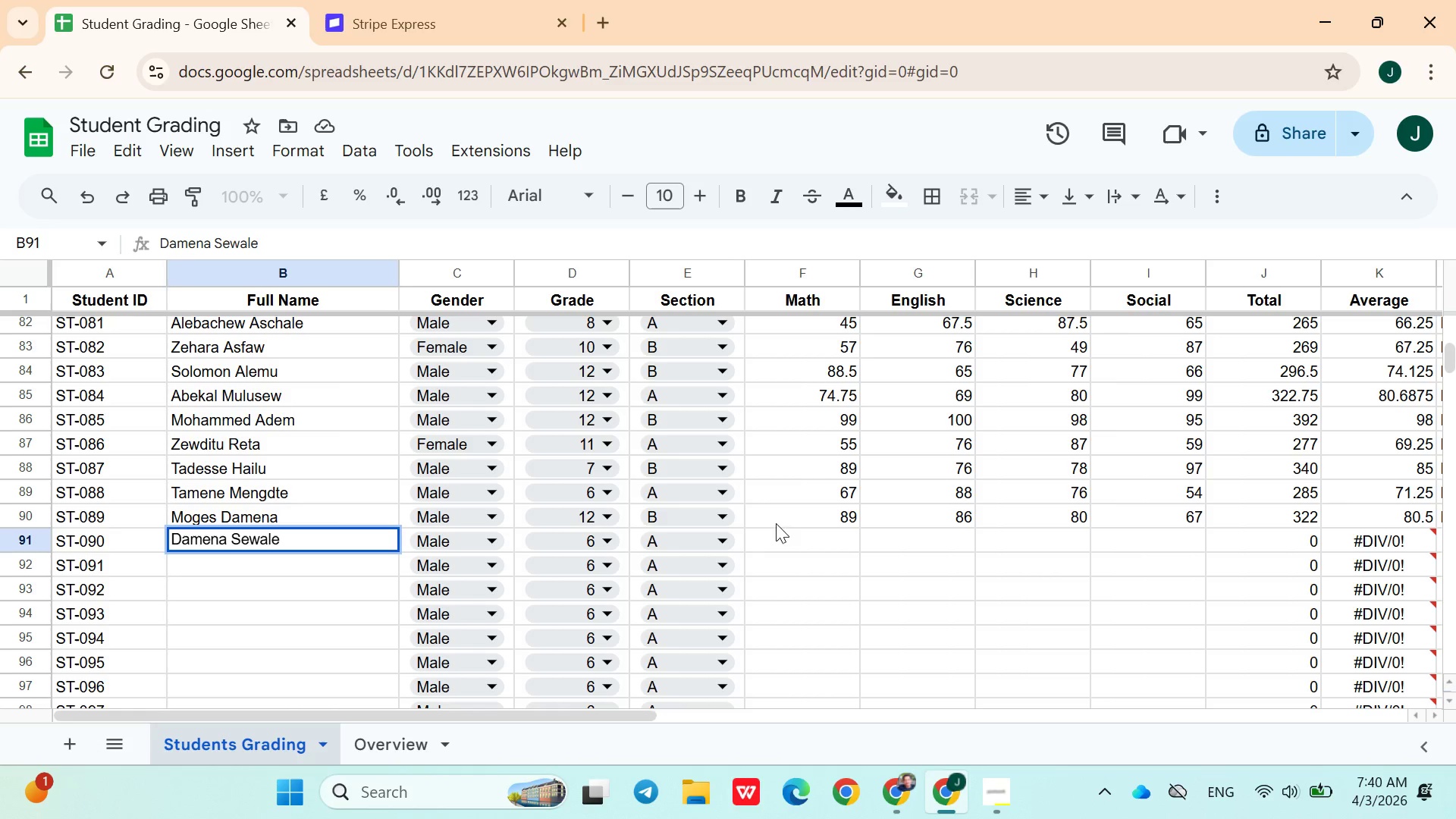 
left_click([610, 540])
 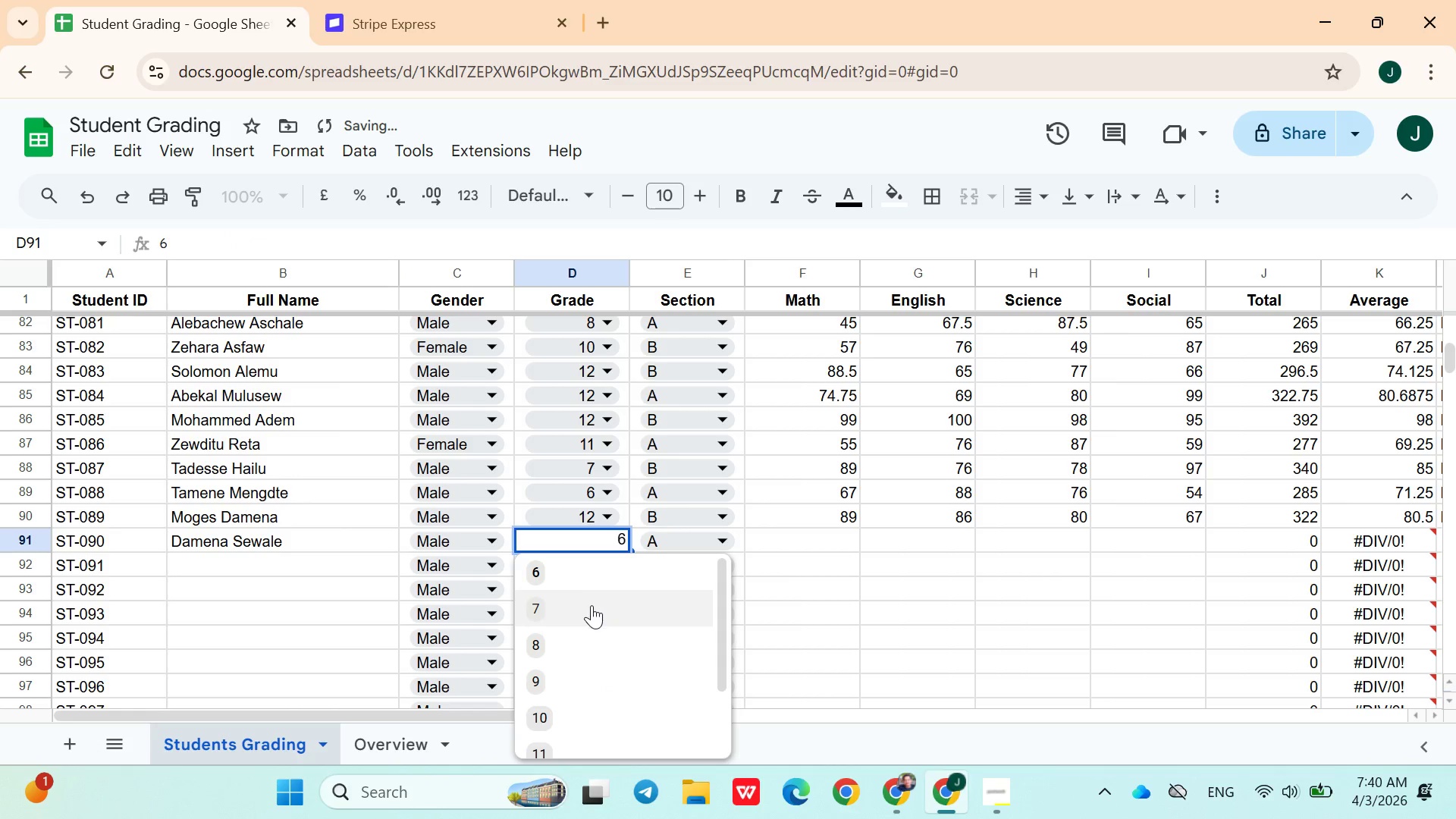 
left_click([590, 605])
 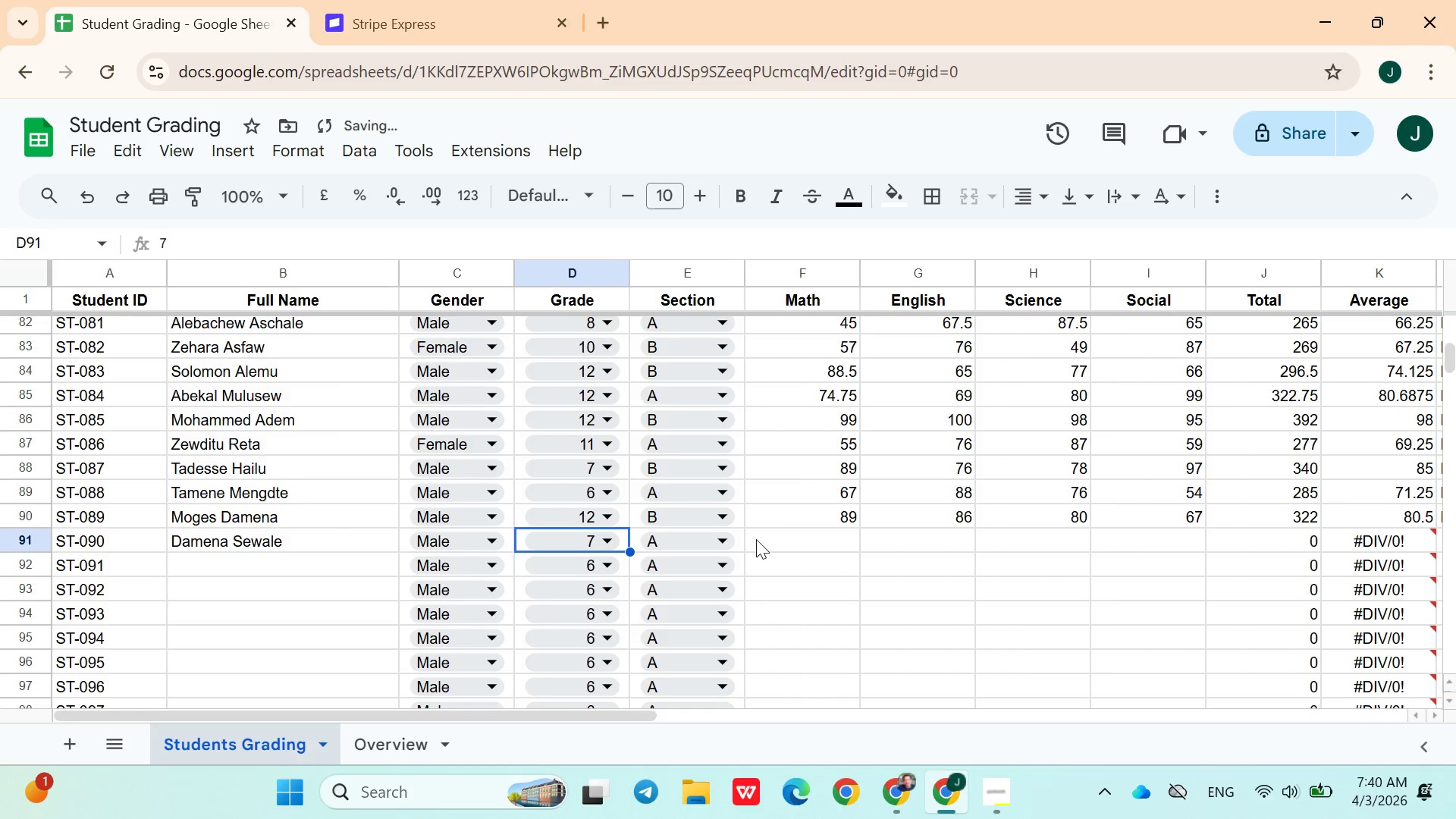 
left_click([727, 543])
 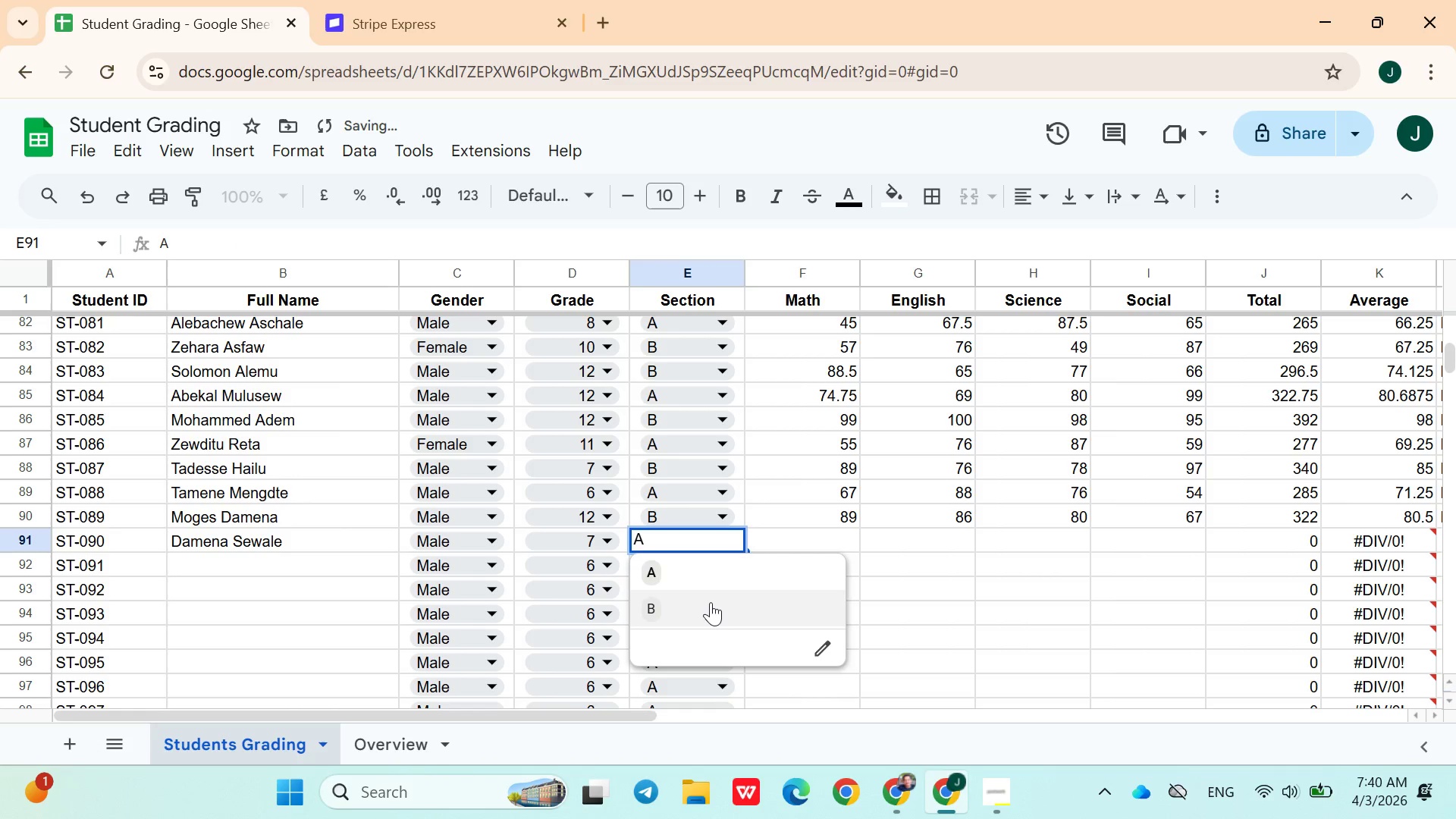 
left_click([711, 603])
 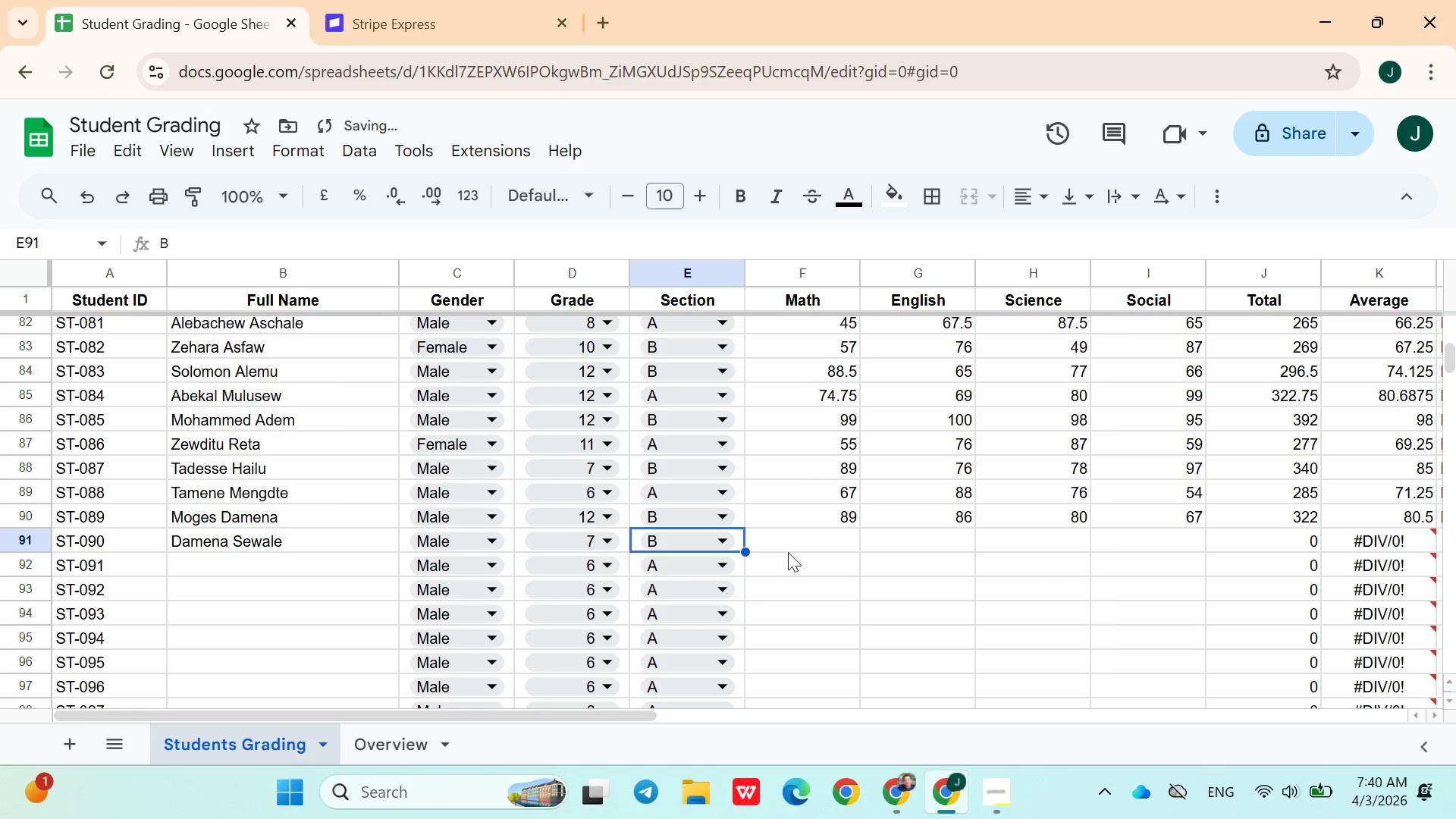 
left_click([790, 550])
 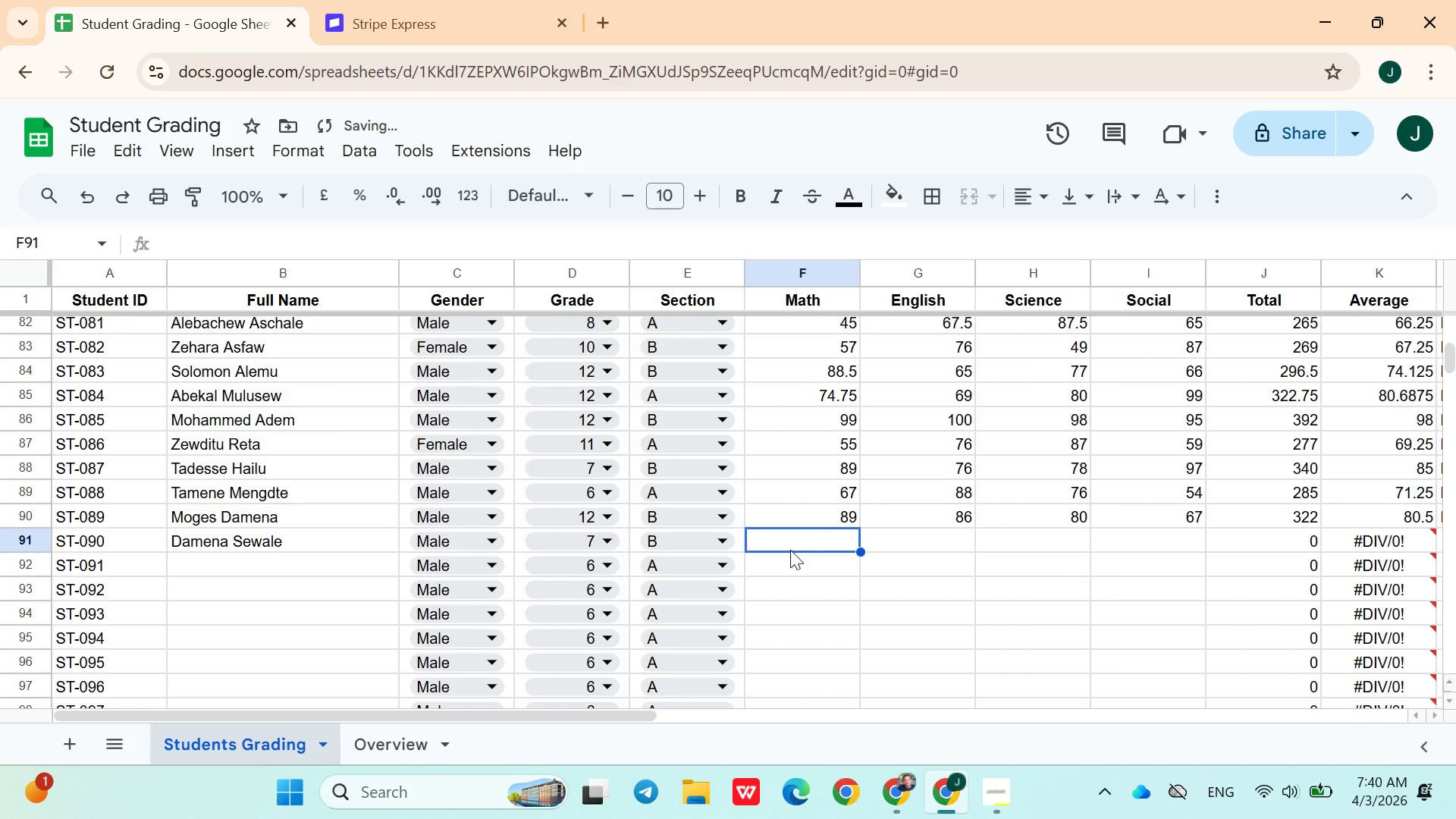 
type(90)
 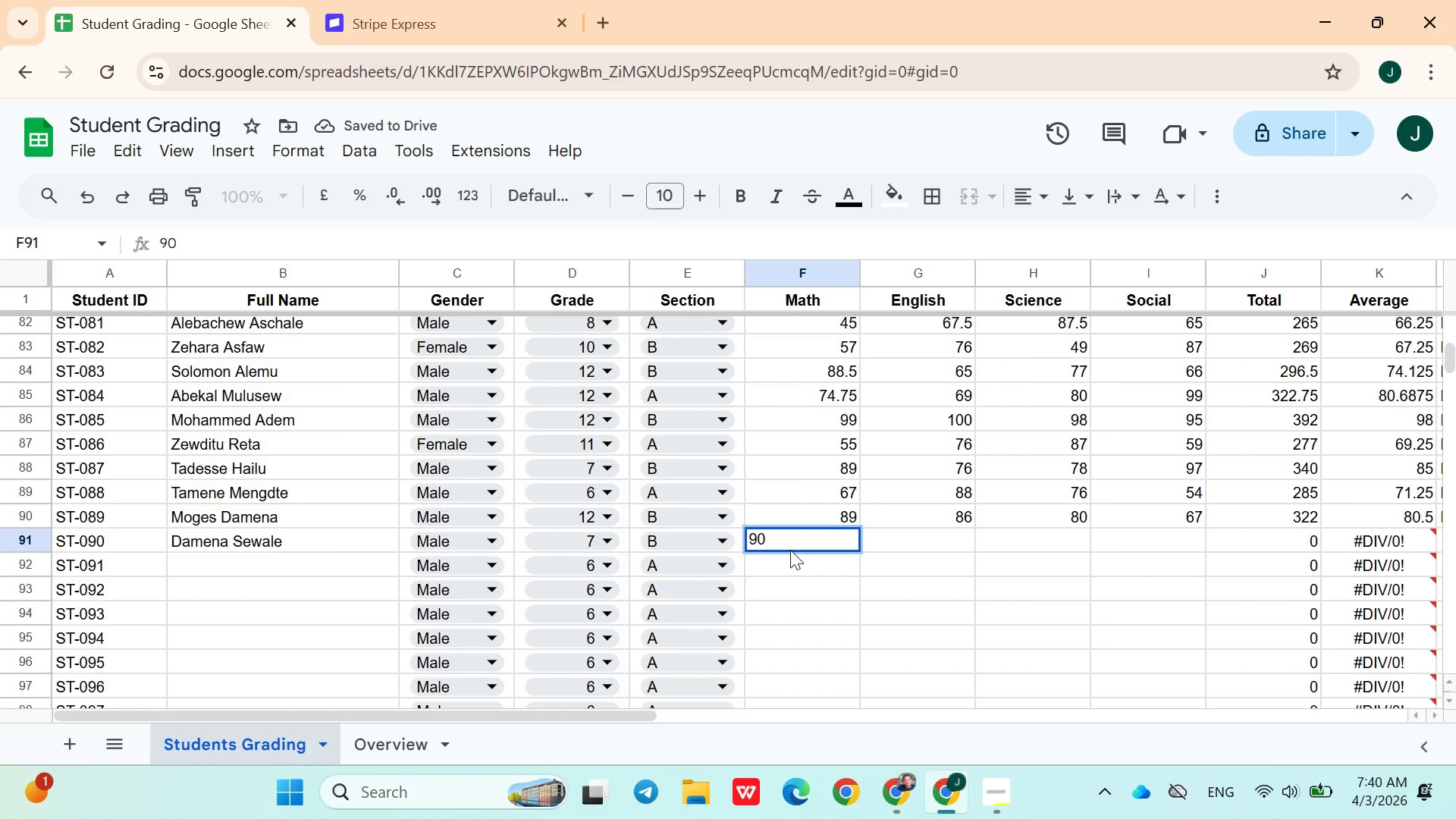 
key(ArrowRight)
 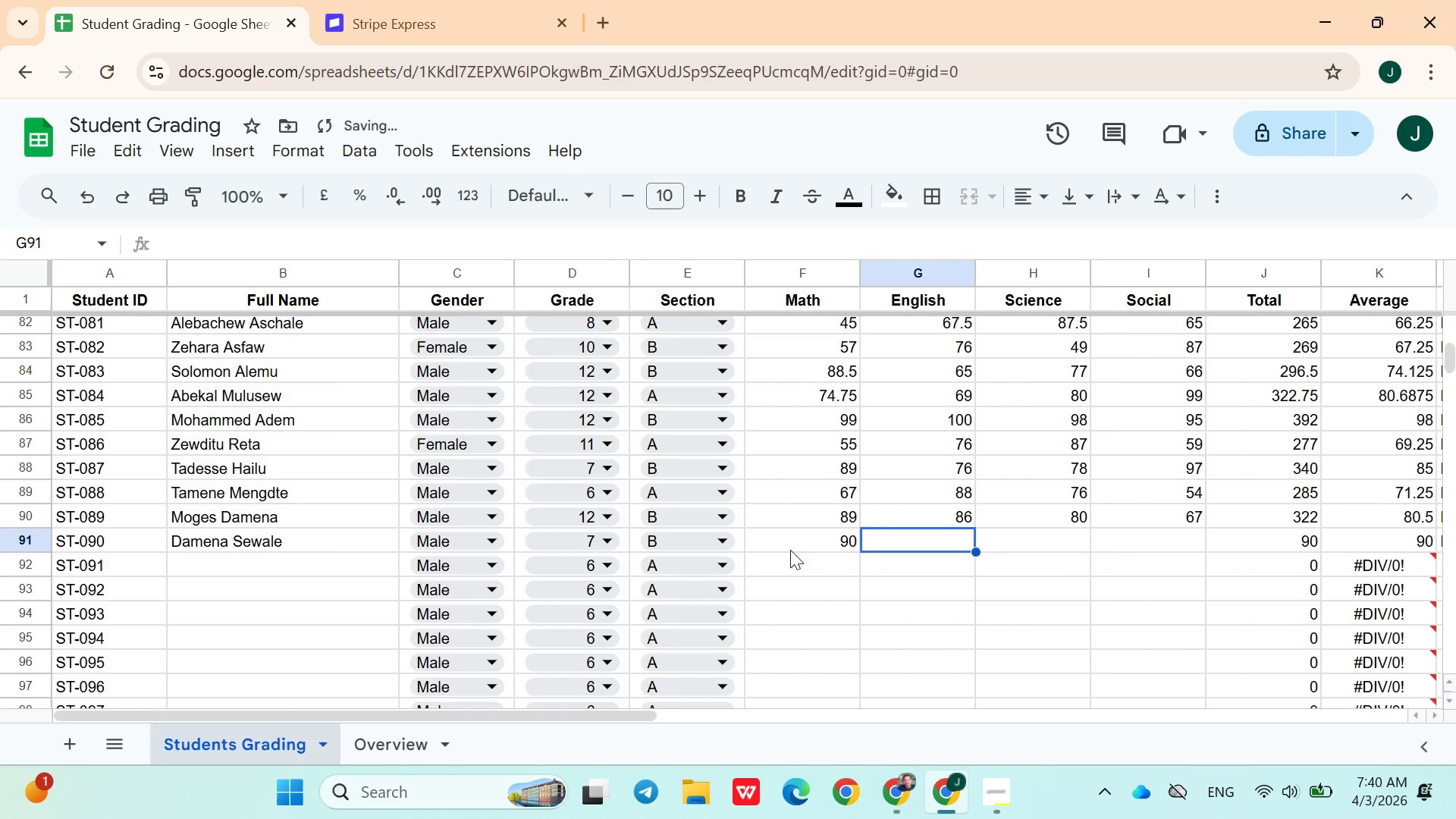 
type(87)
 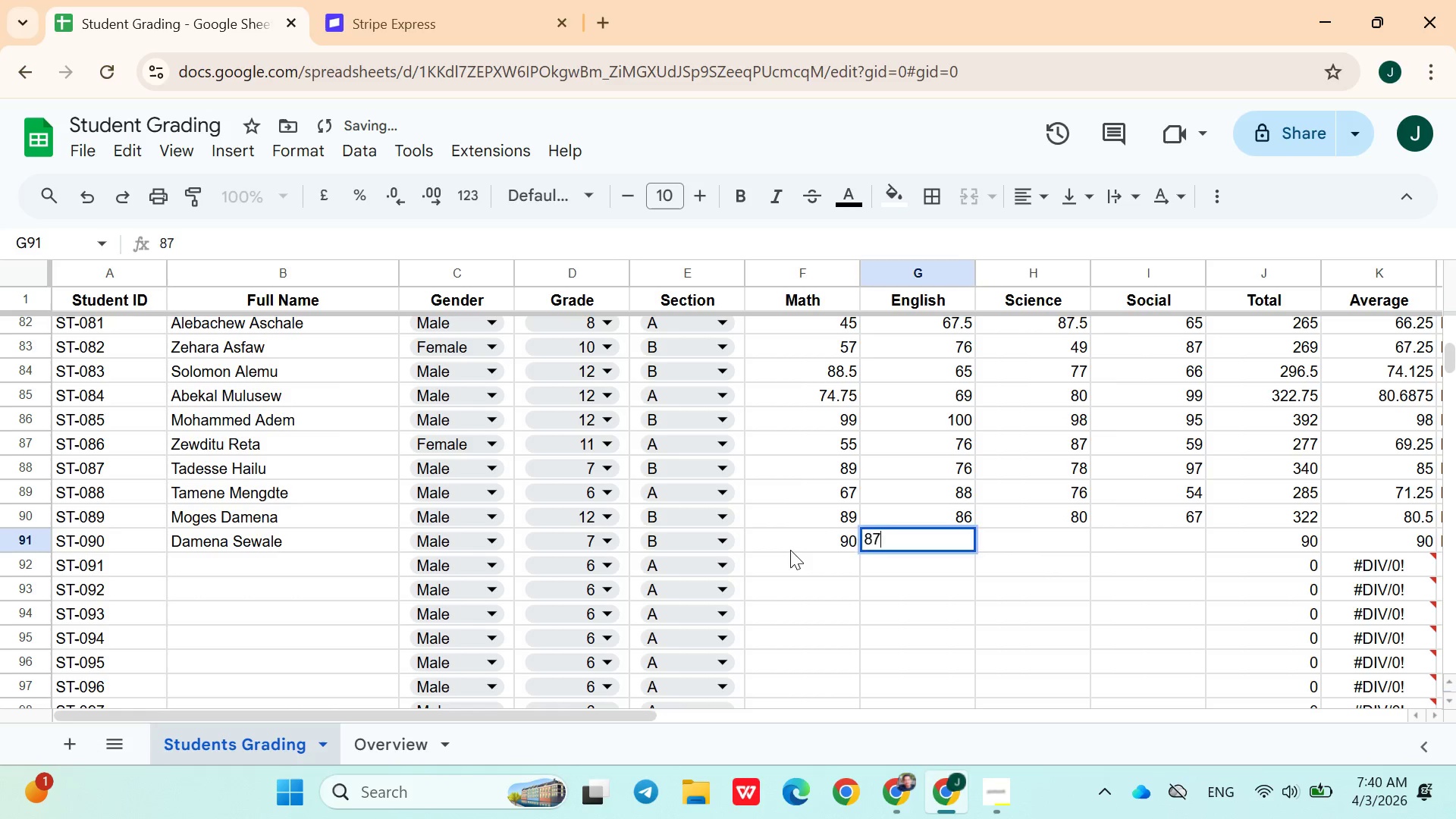 
key(ArrowRight)
 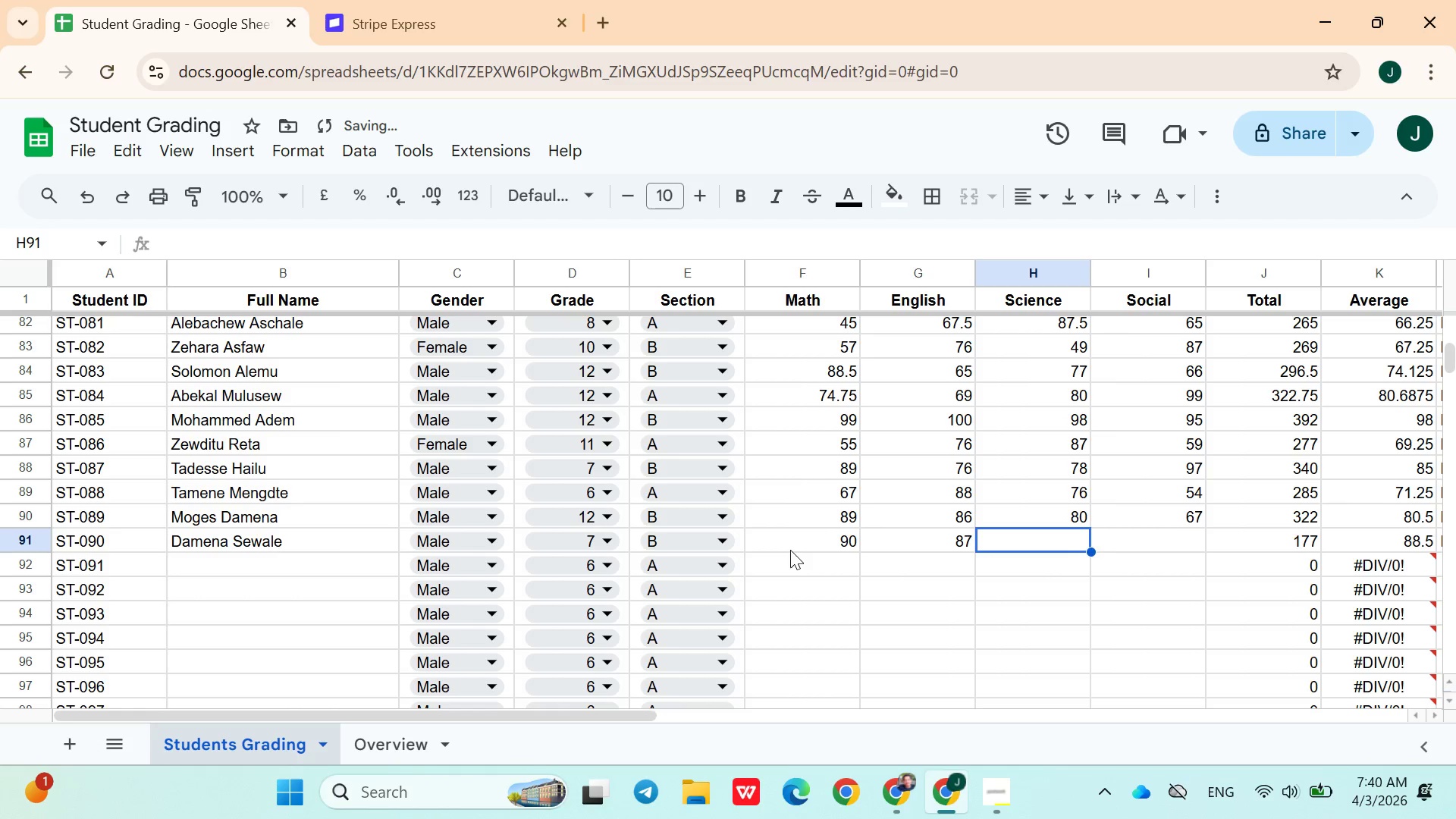 
type(98)
 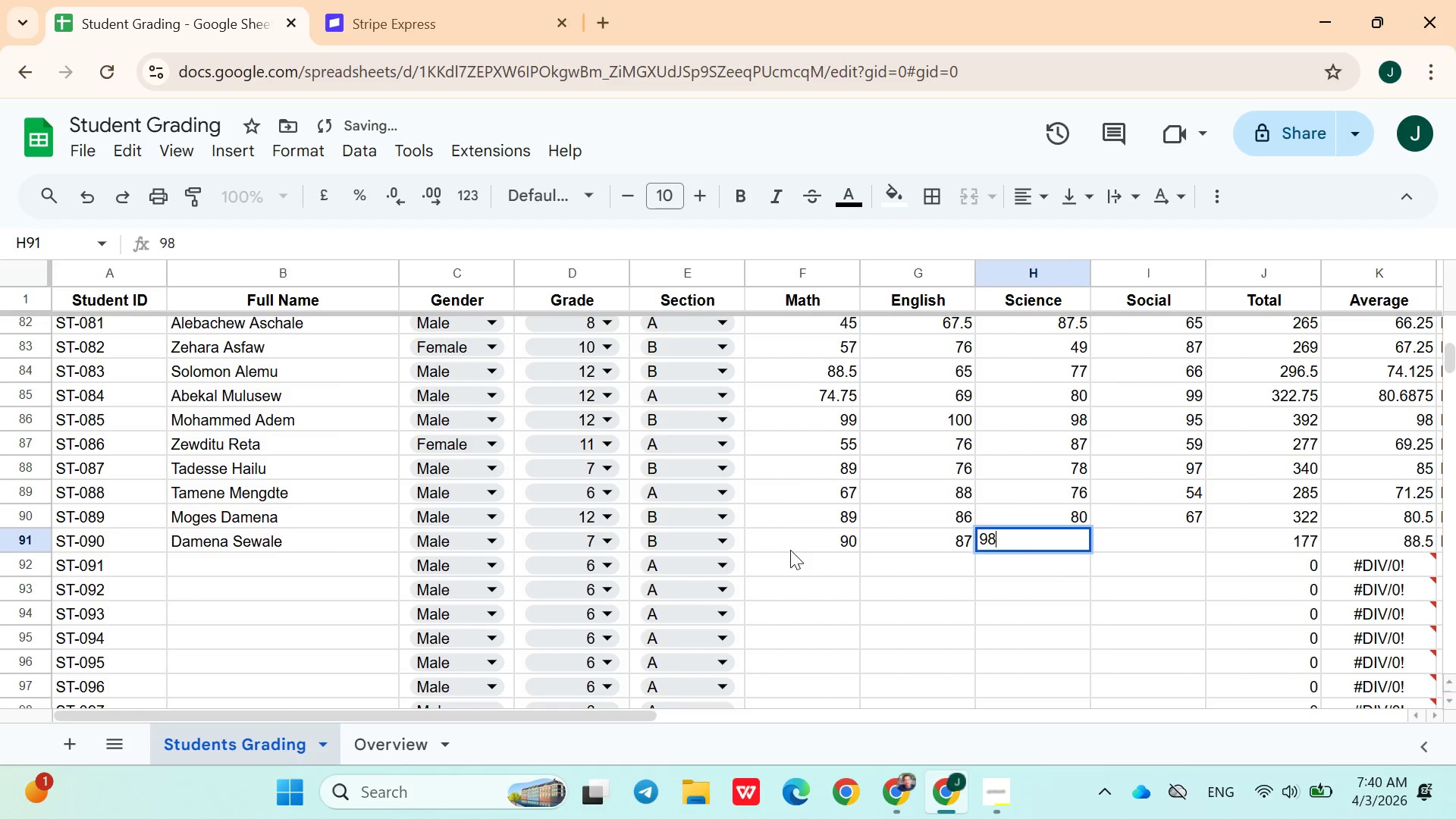 
key(ArrowRight)
 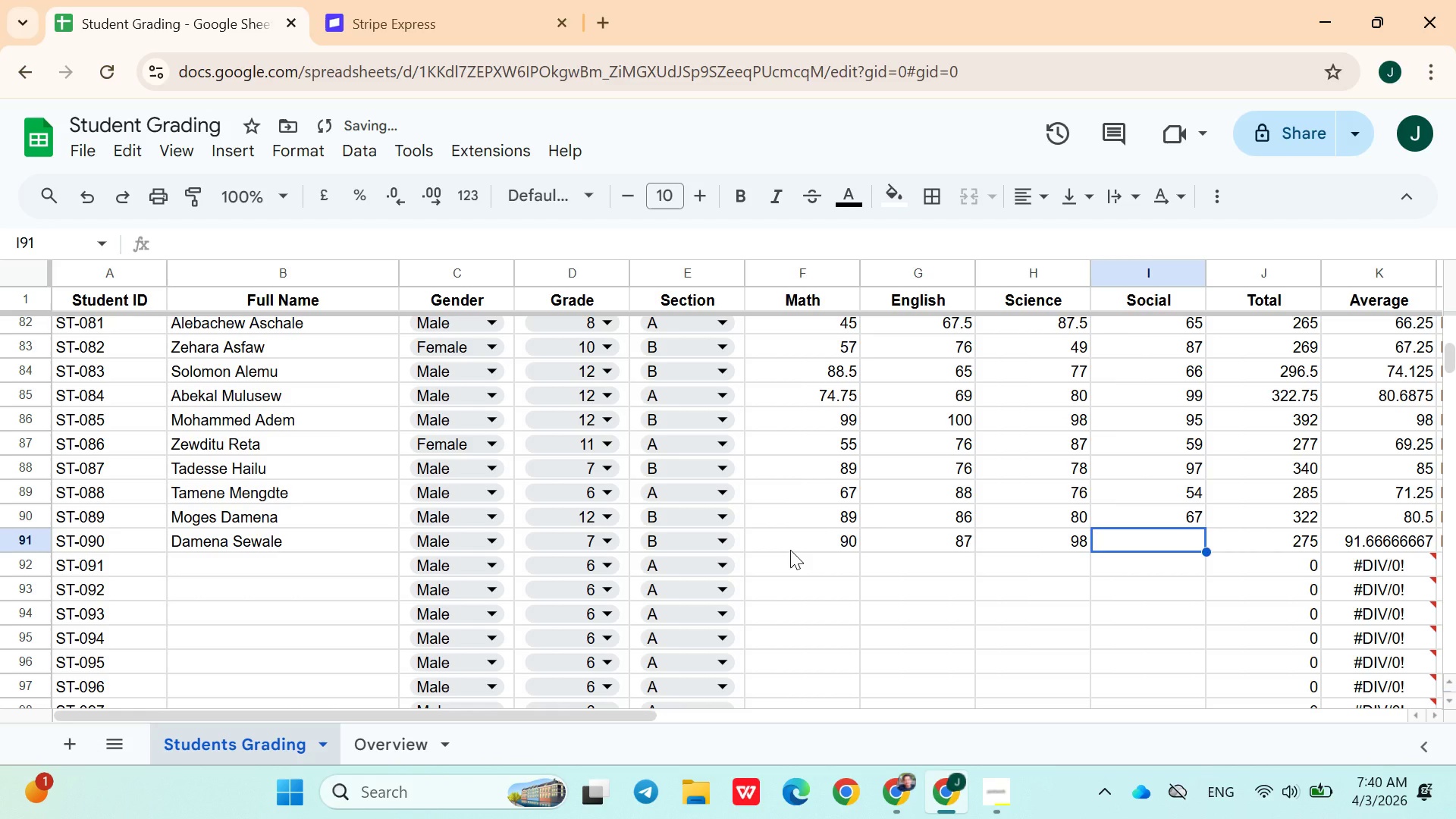 
type(87)
 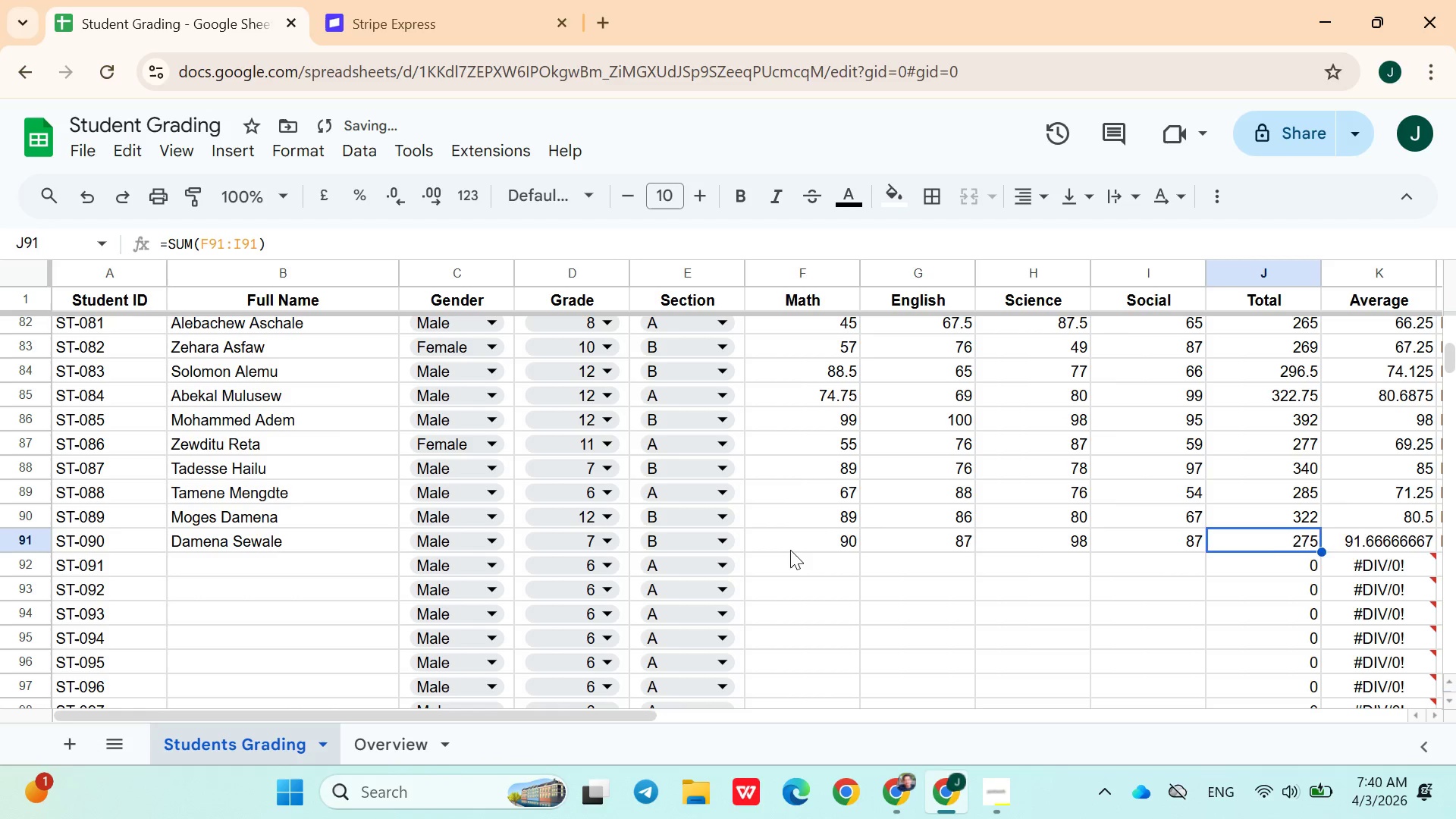 
key(ArrowRight)
 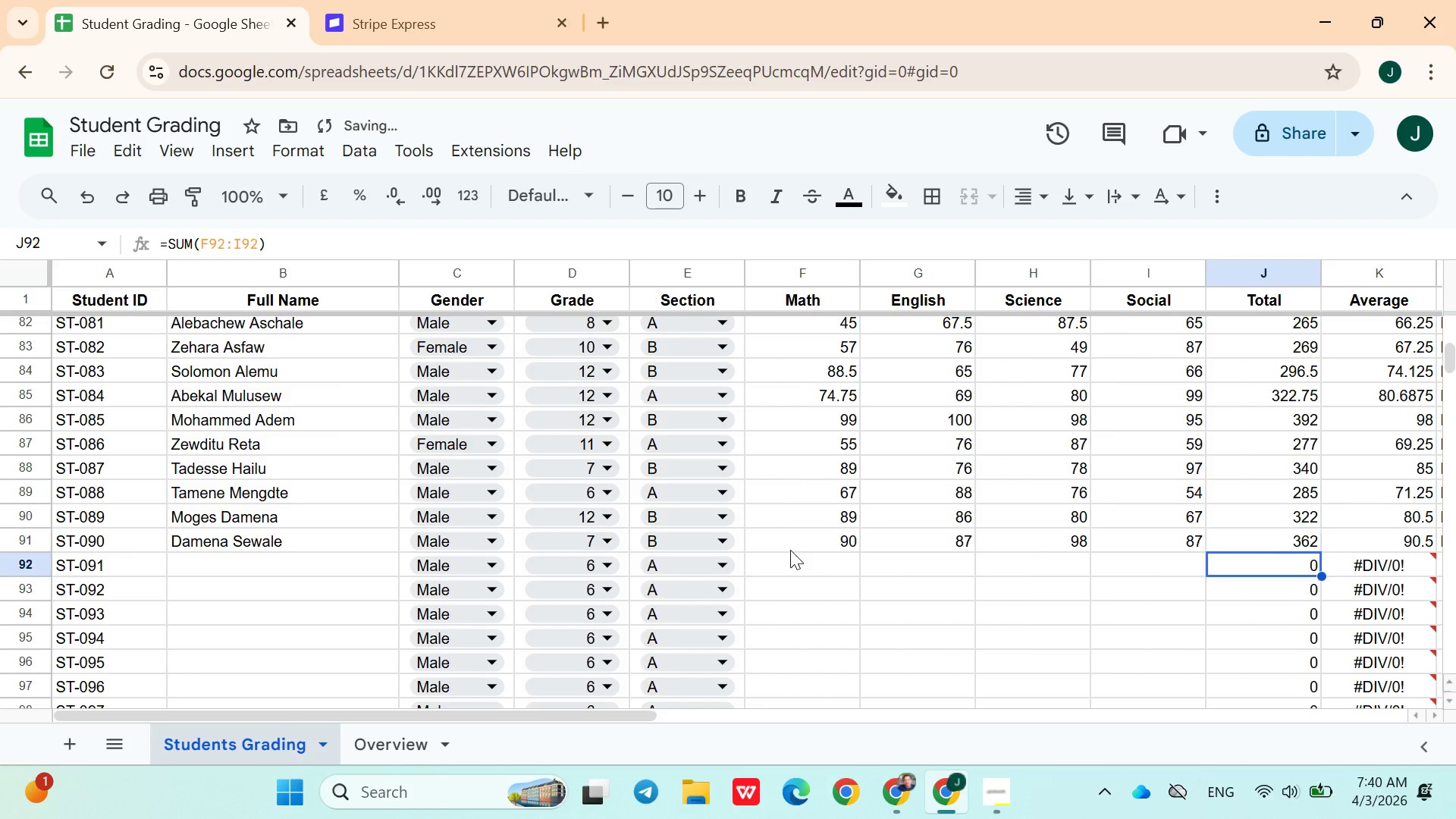 
key(ArrowDown)
 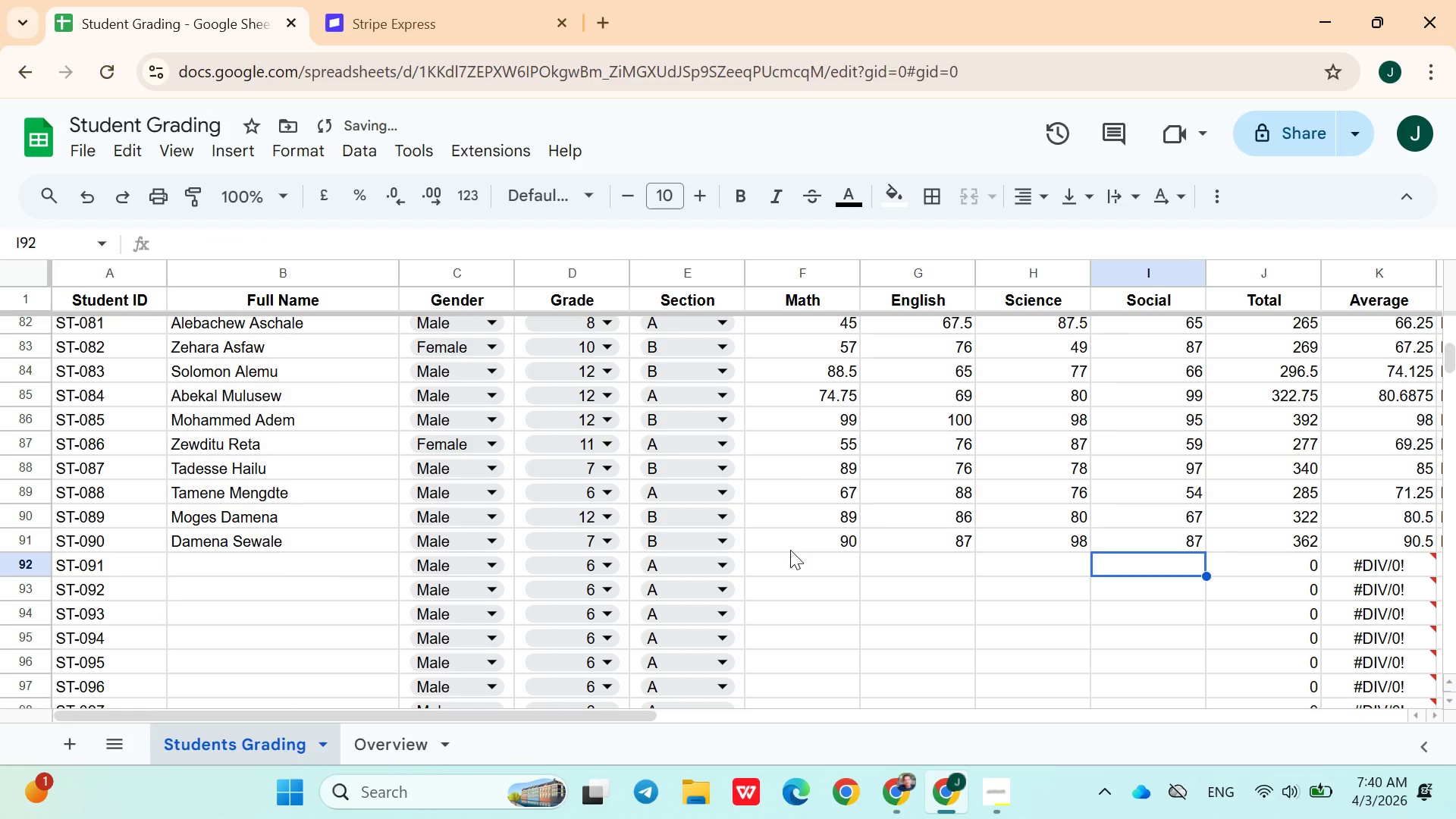 
hold_key(key=ArrowLeft, duration=1.06)
 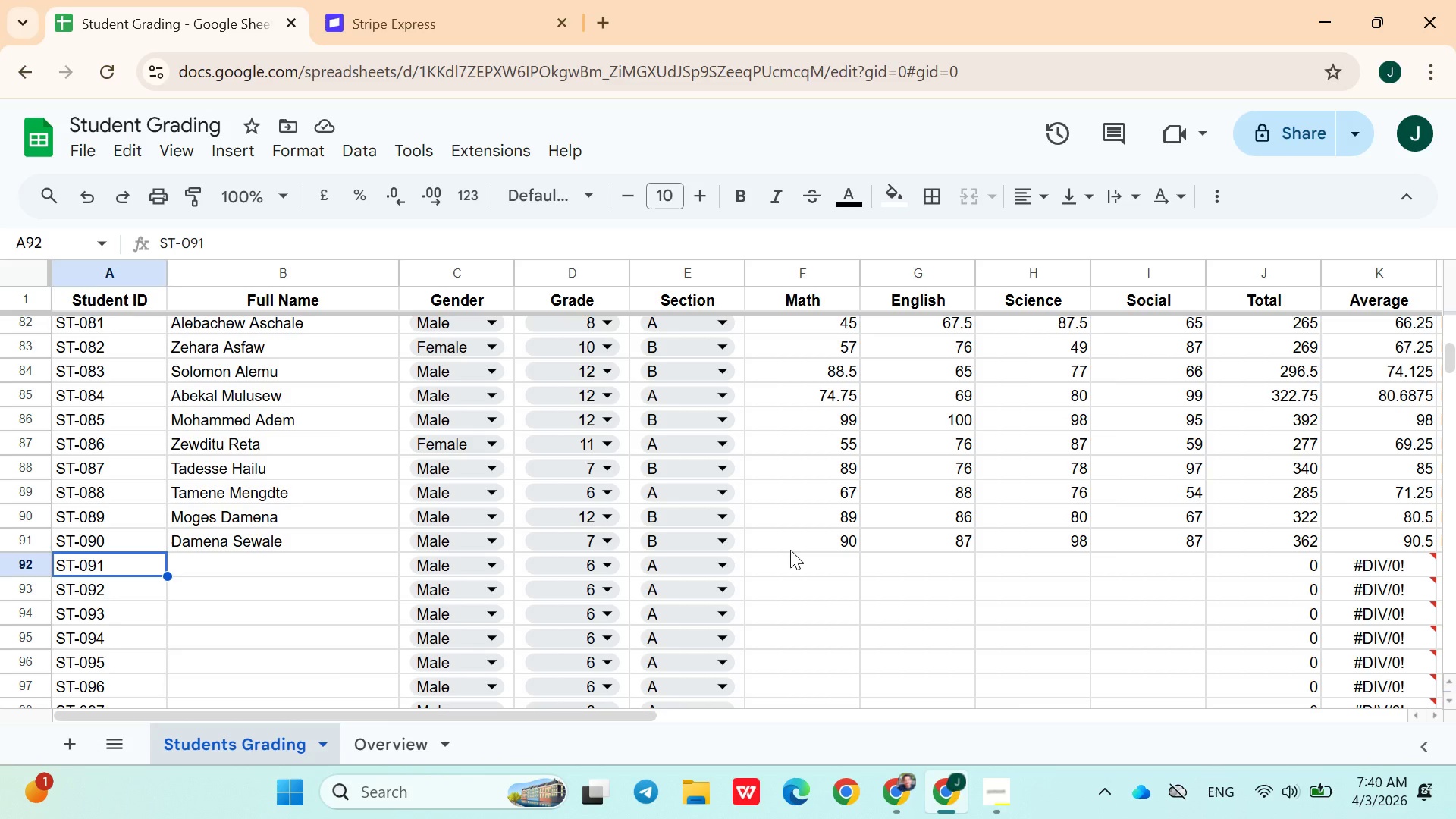 
wait(26.53)
 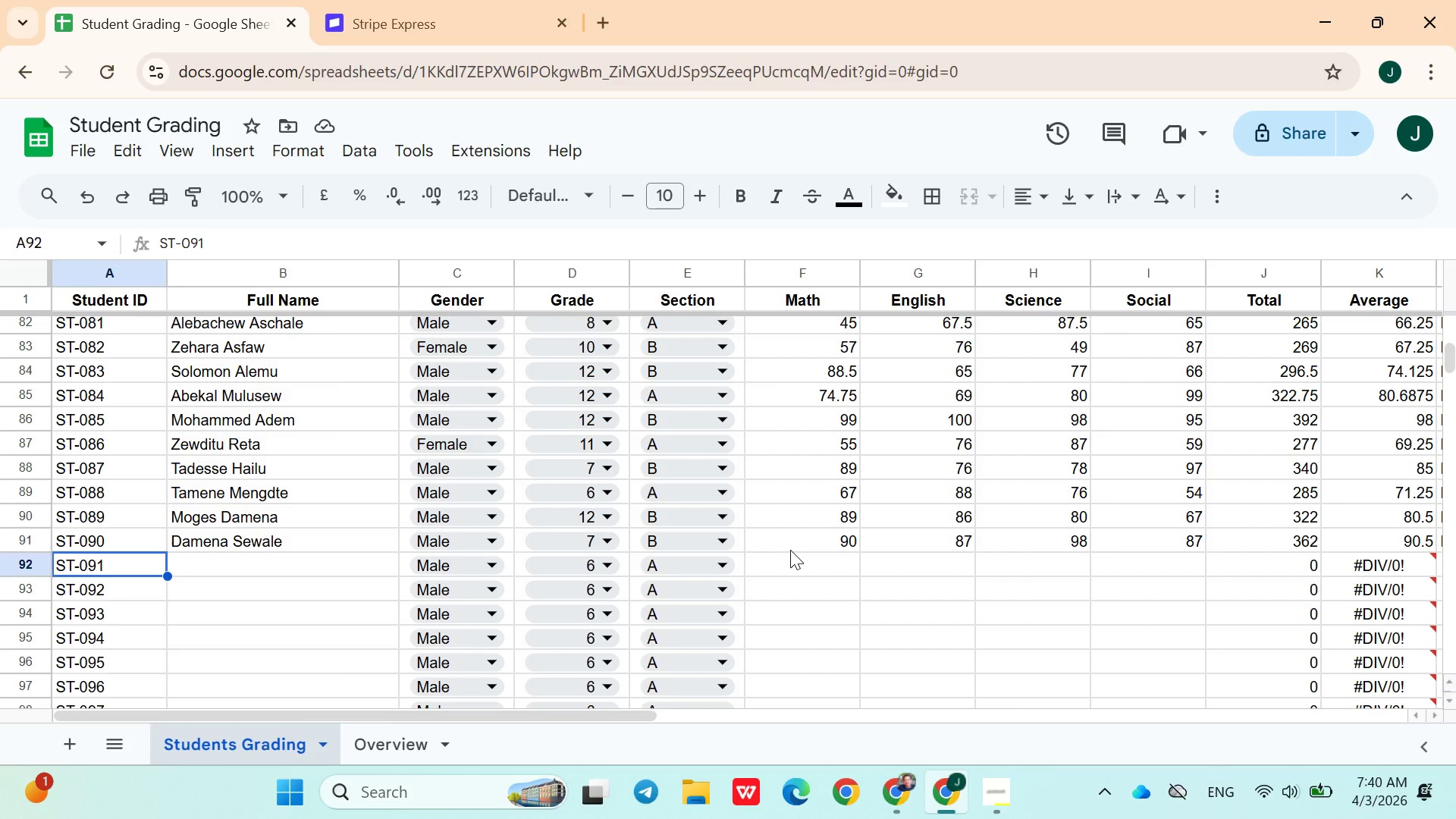 
key(ArrowRight)
 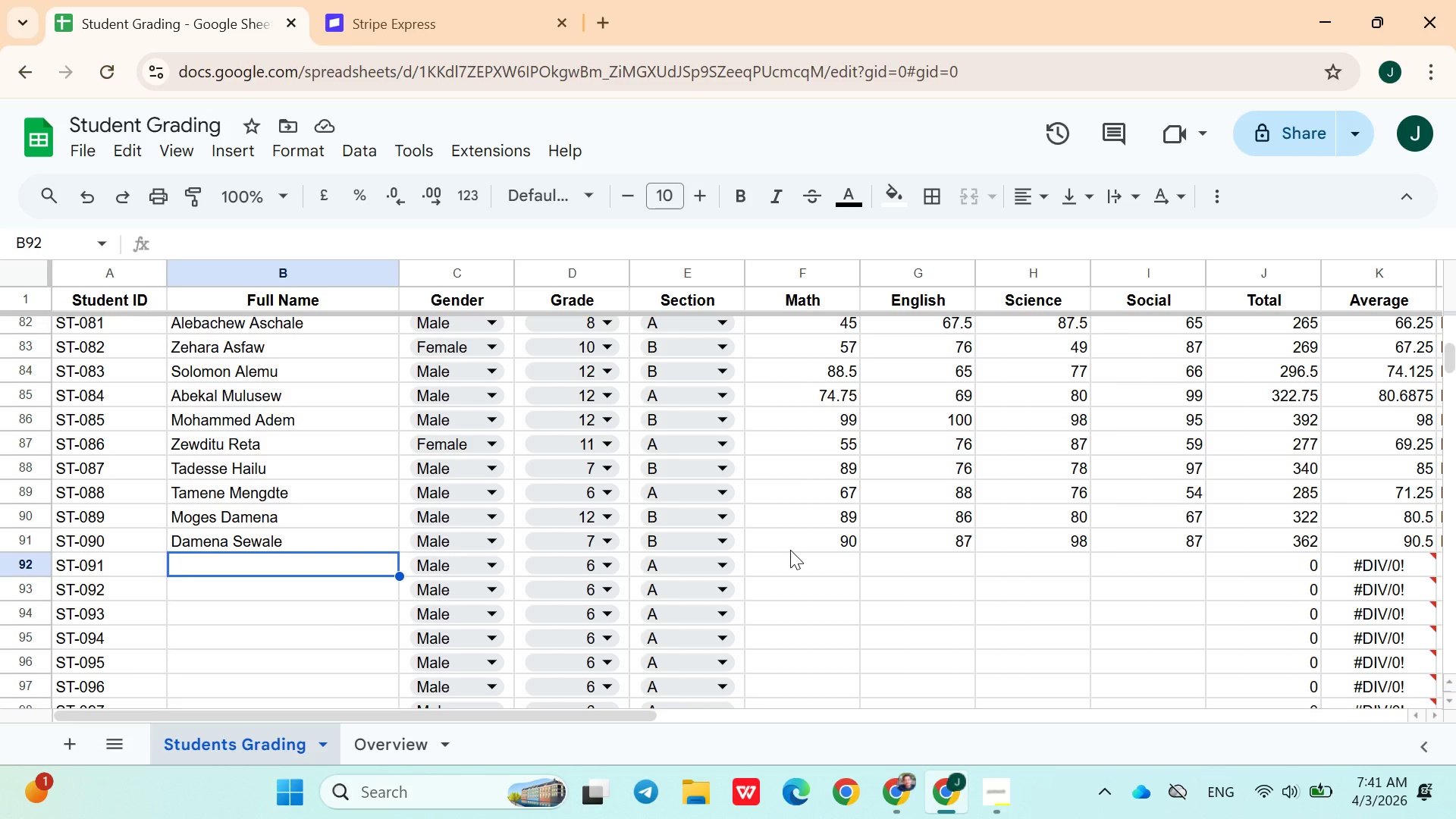 
type(Mezgebe Wedajo)
 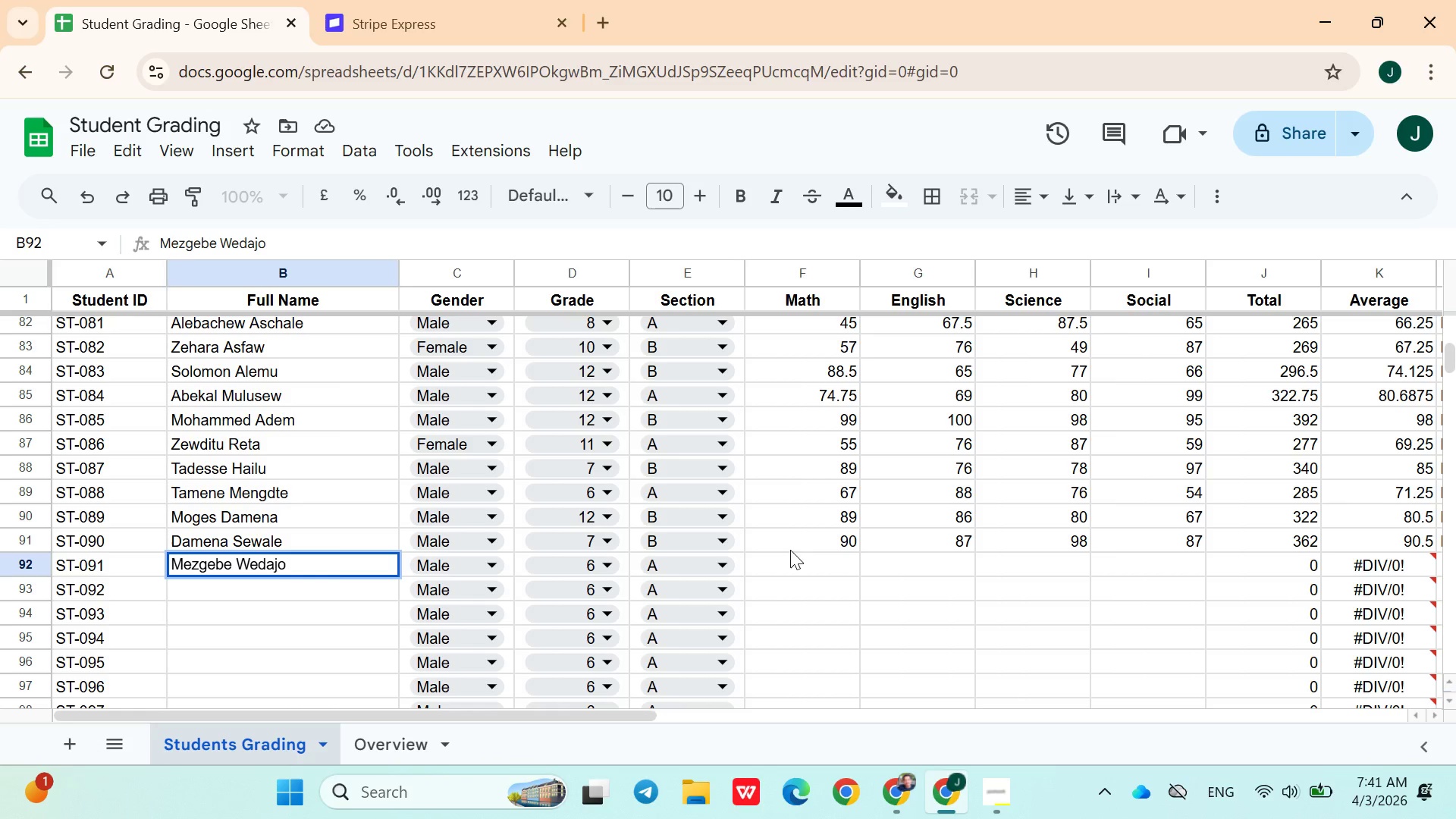 
left_click([609, 559])
 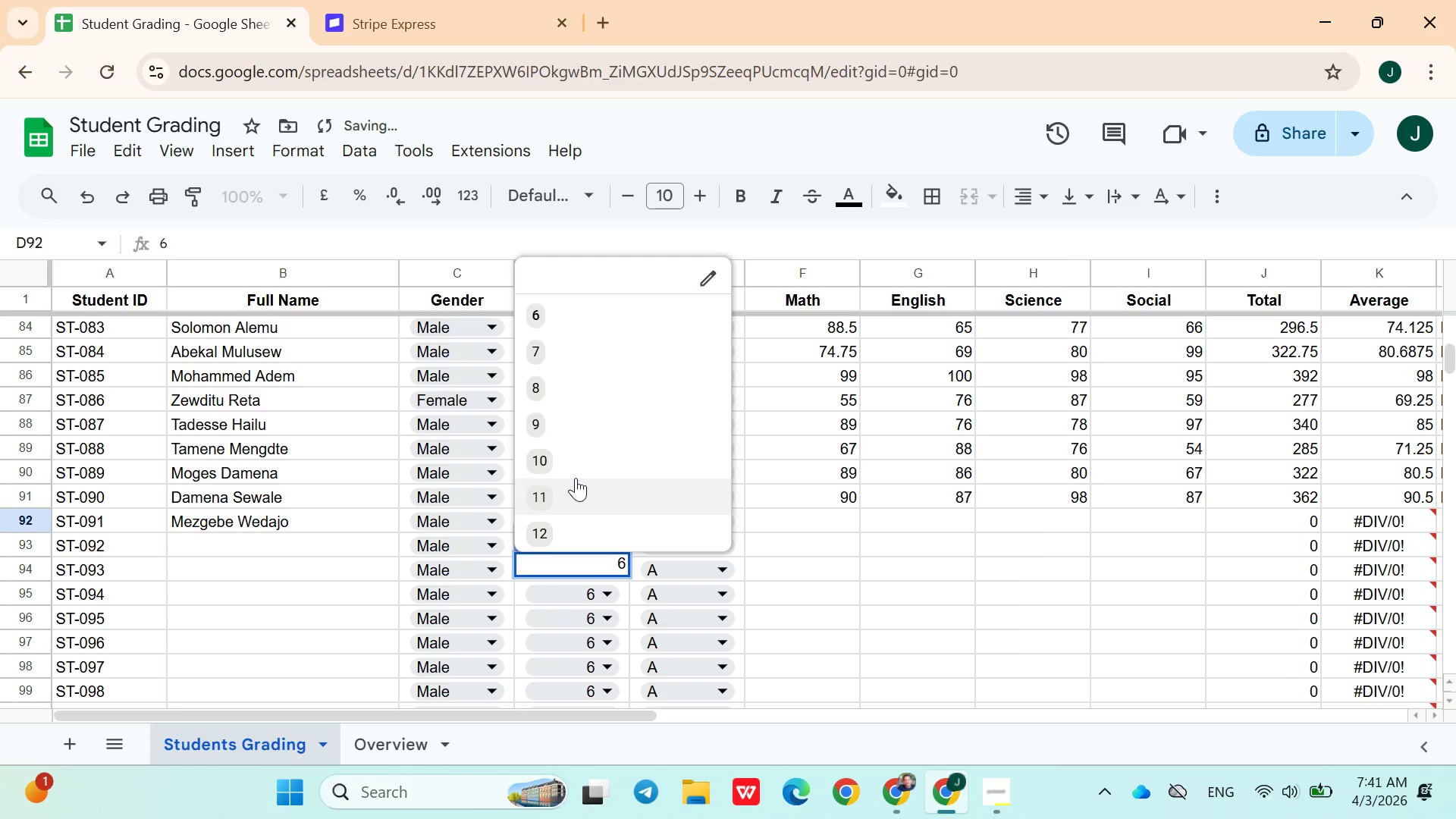 
left_click([573, 471])
 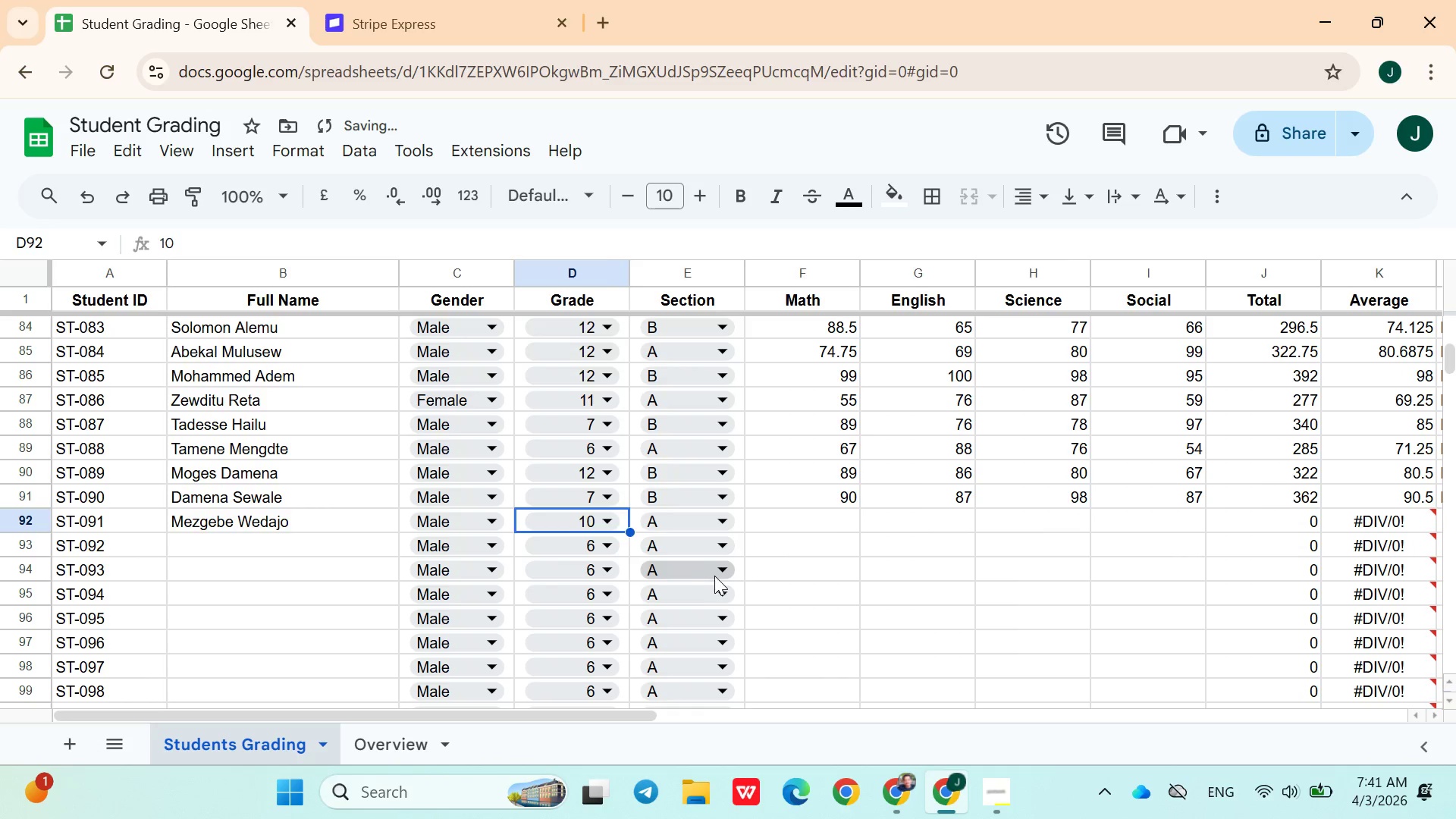 
left_click([711, 579])
 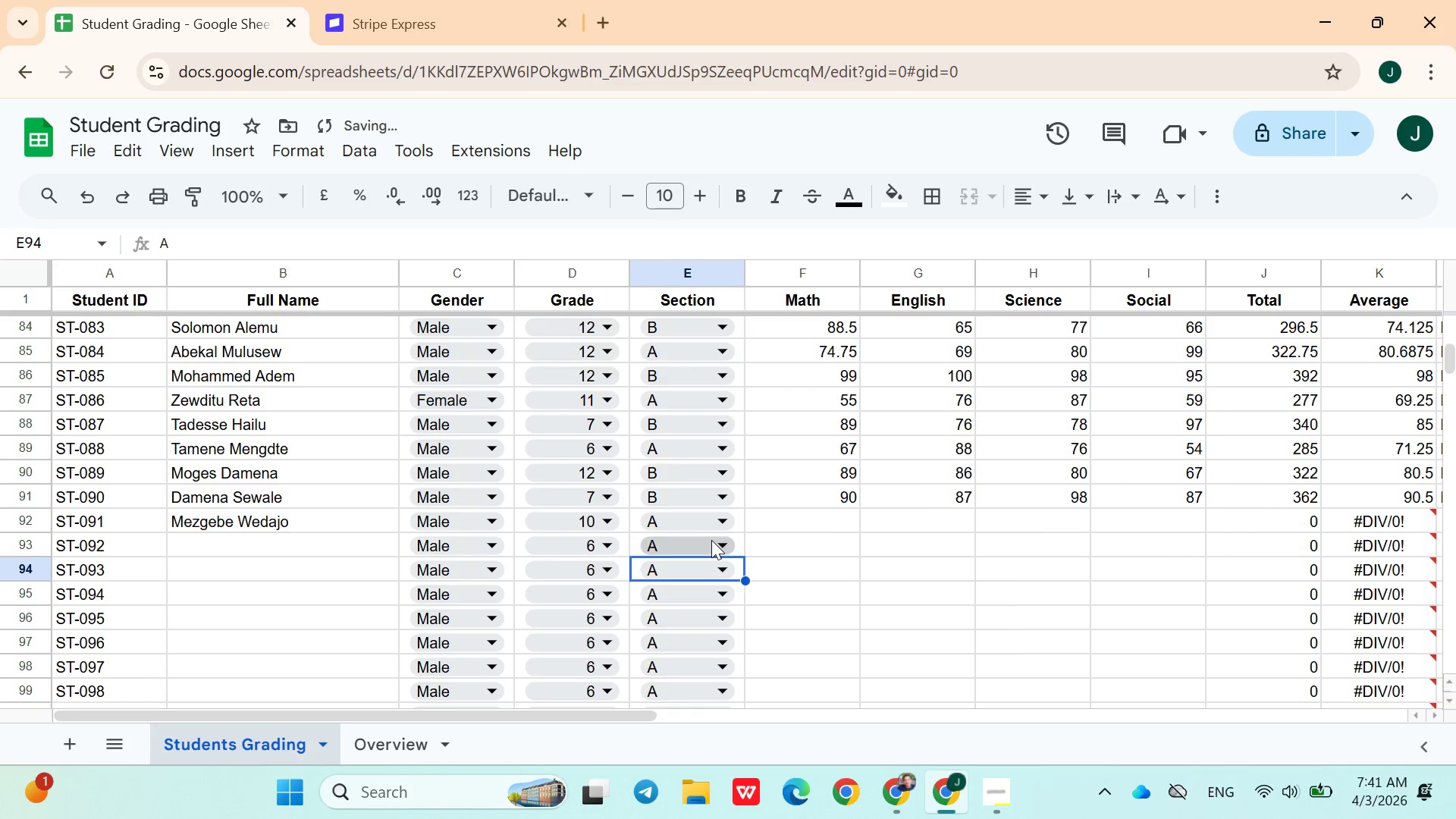 
left_click([711, 540])
 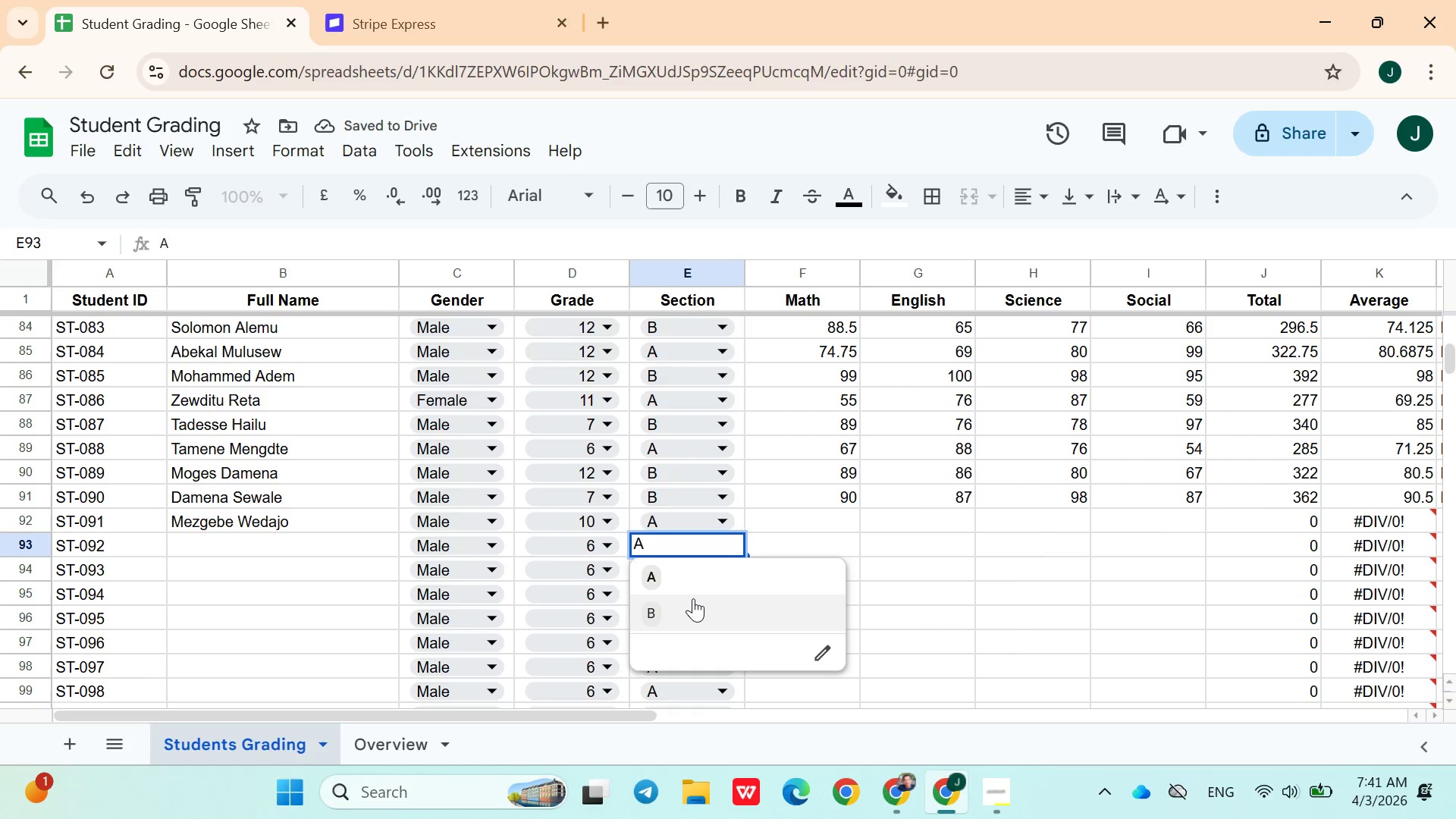 
left_click([693, 600])
 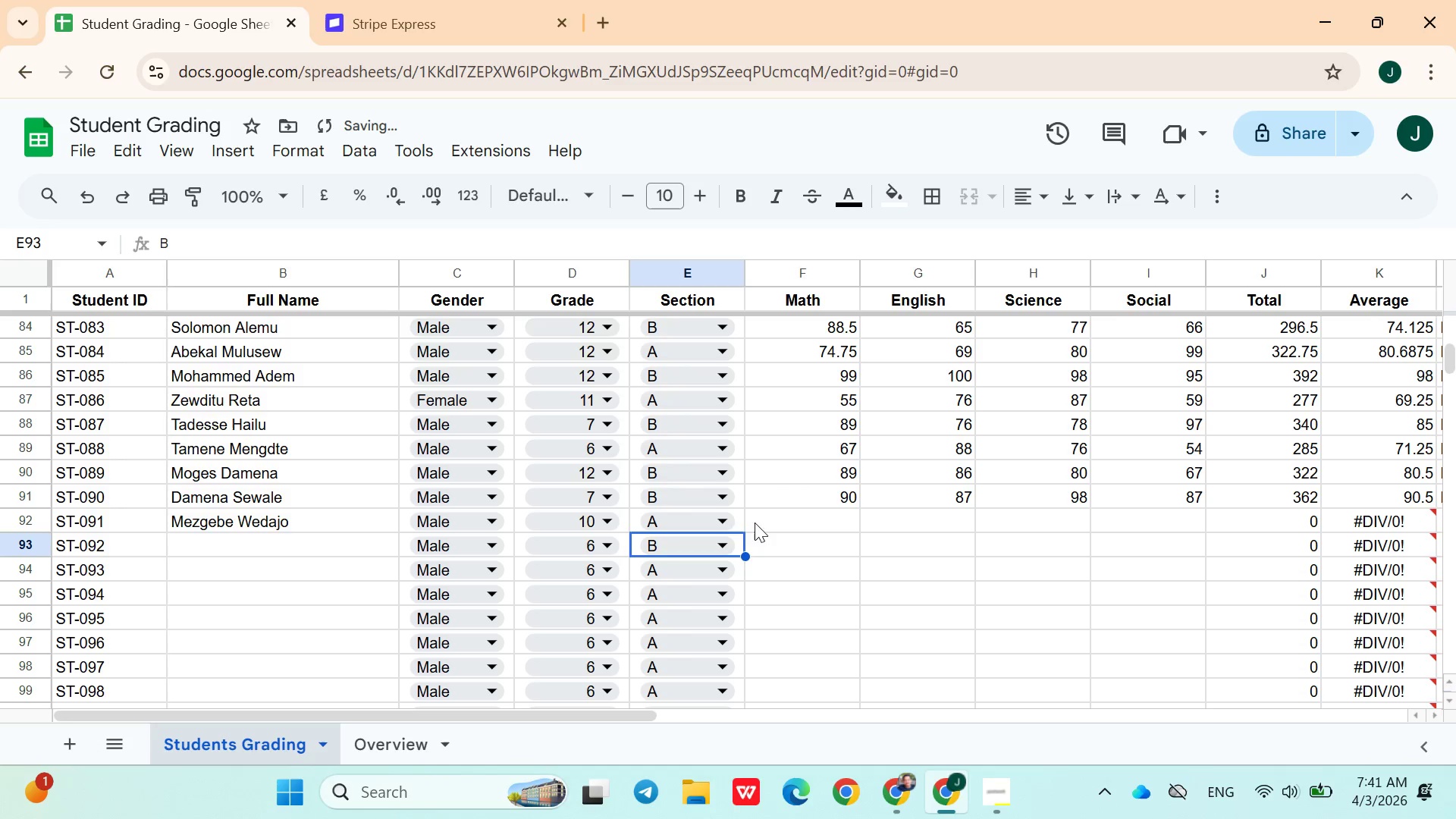 
left_click([727, 519])
 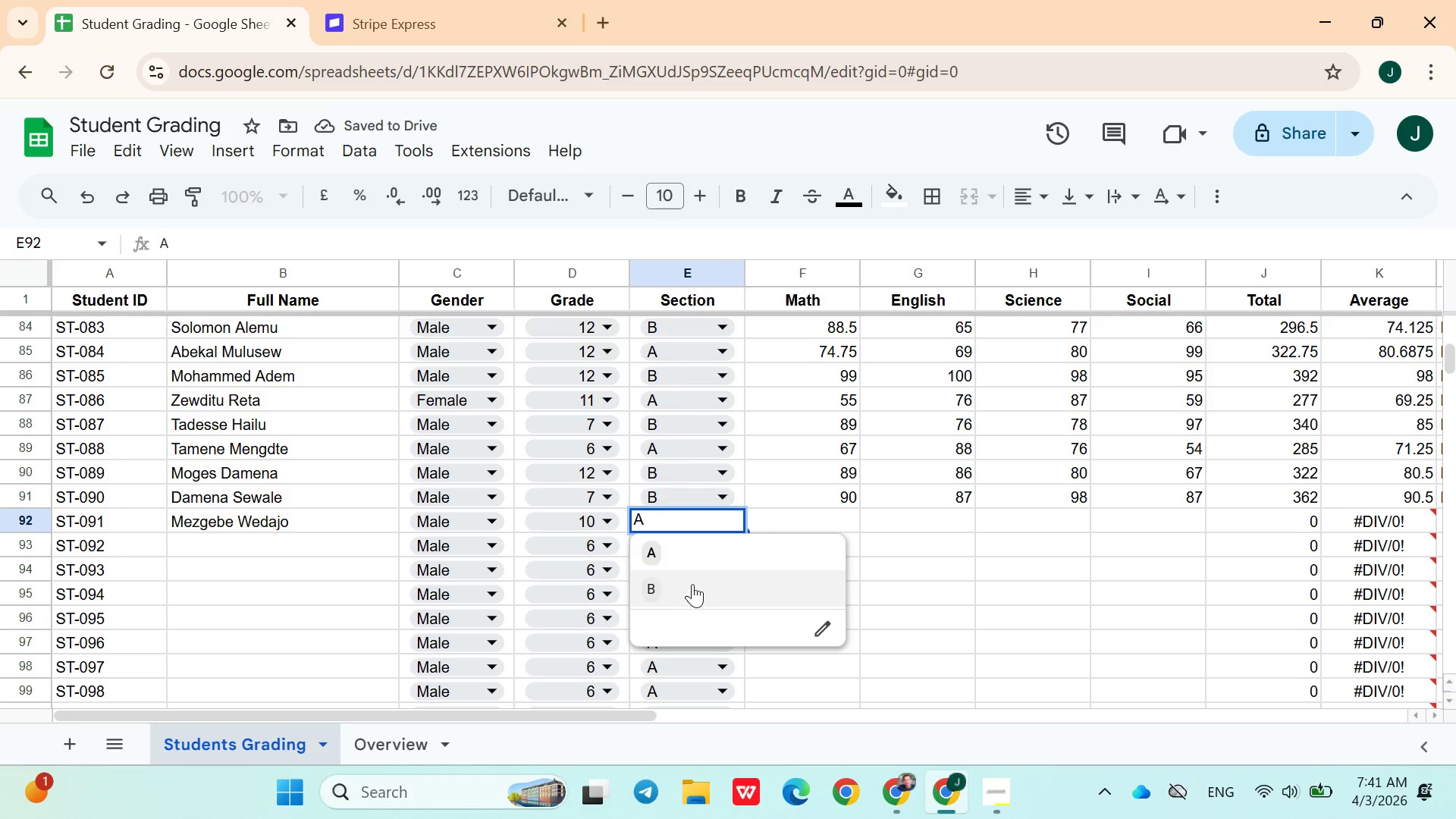 
left_click([689, 588])
 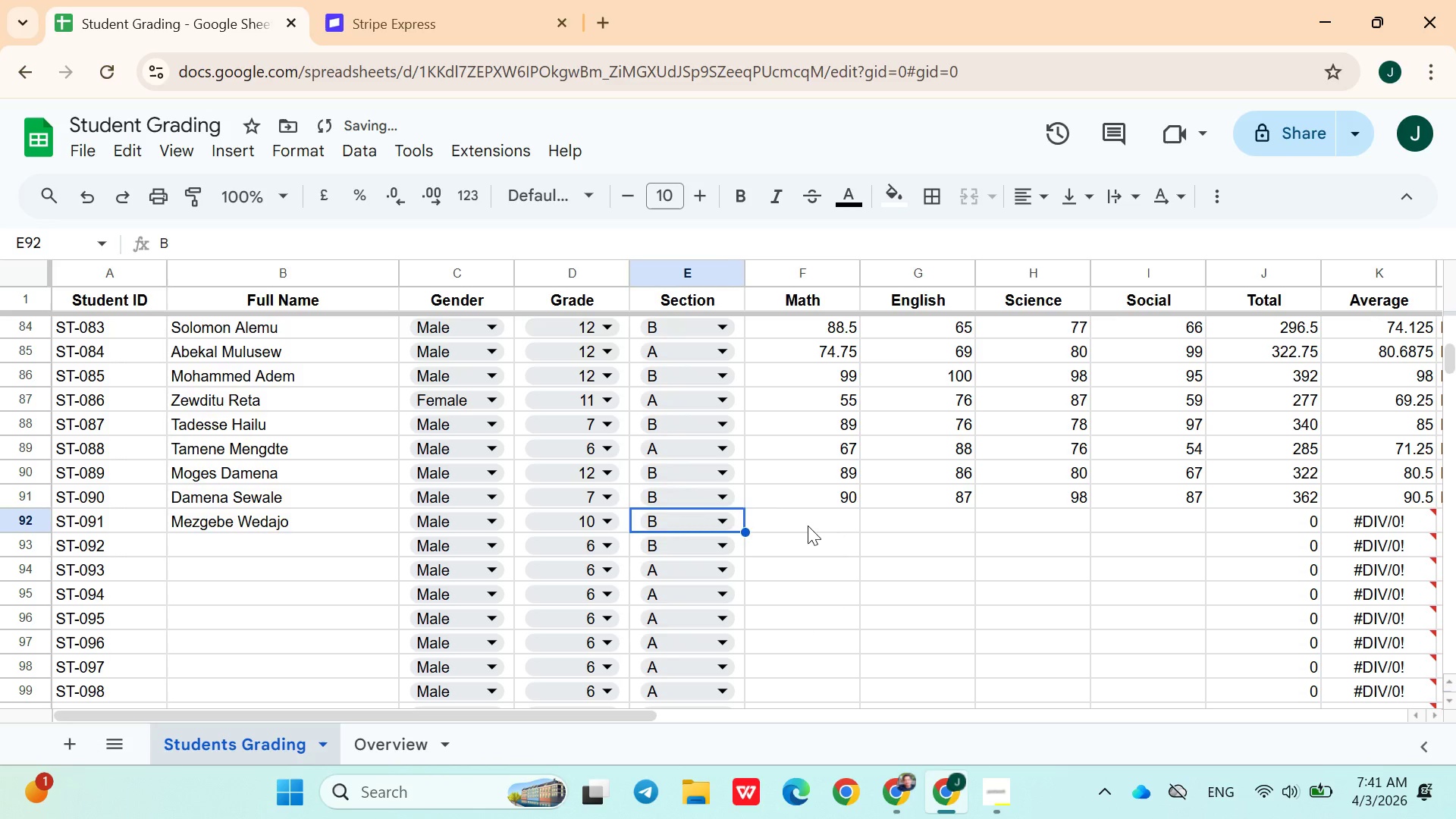 
left_click([808, 526])
 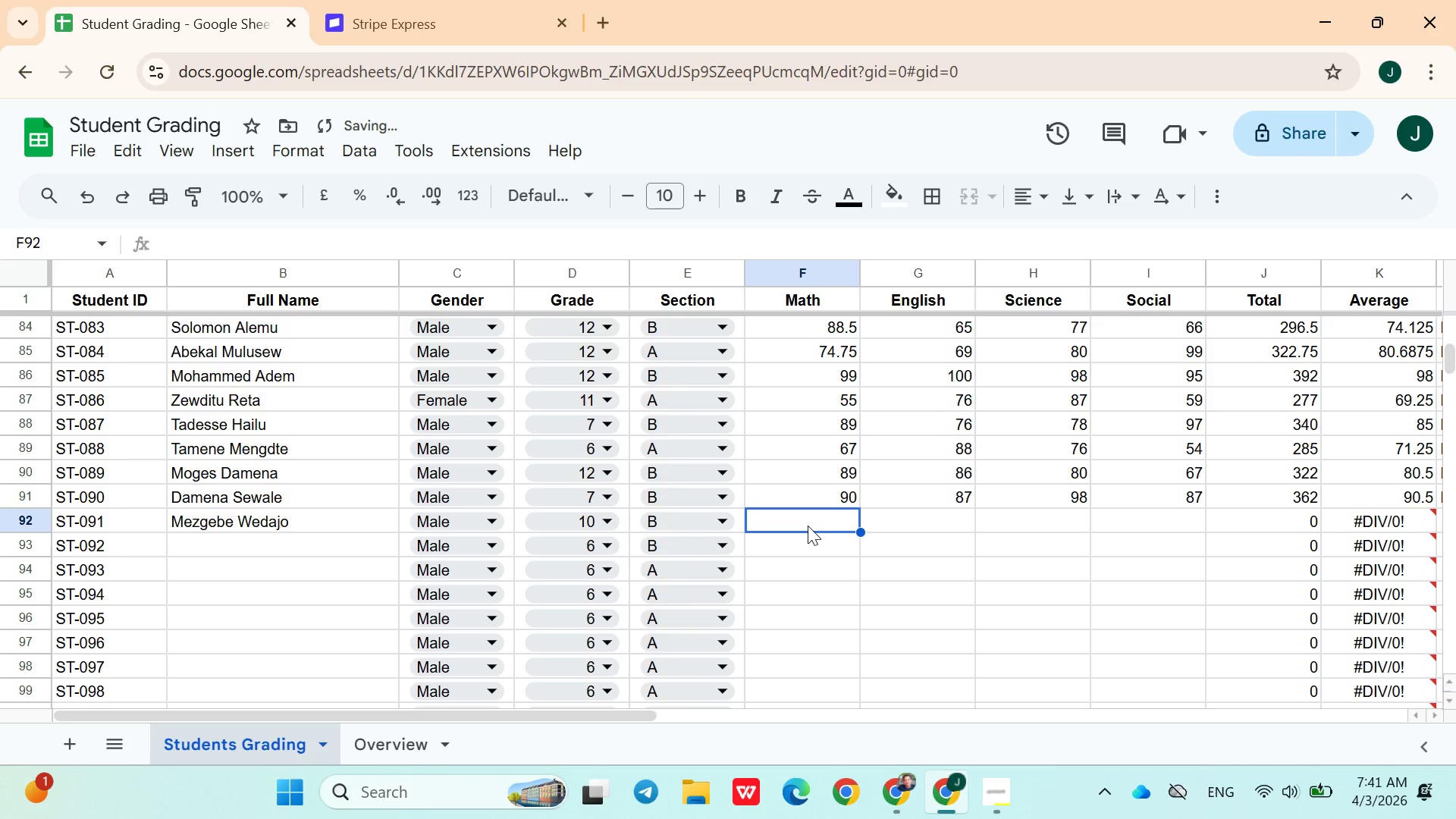 
hold_key(key=ShiftLeft, duration=0.92)
 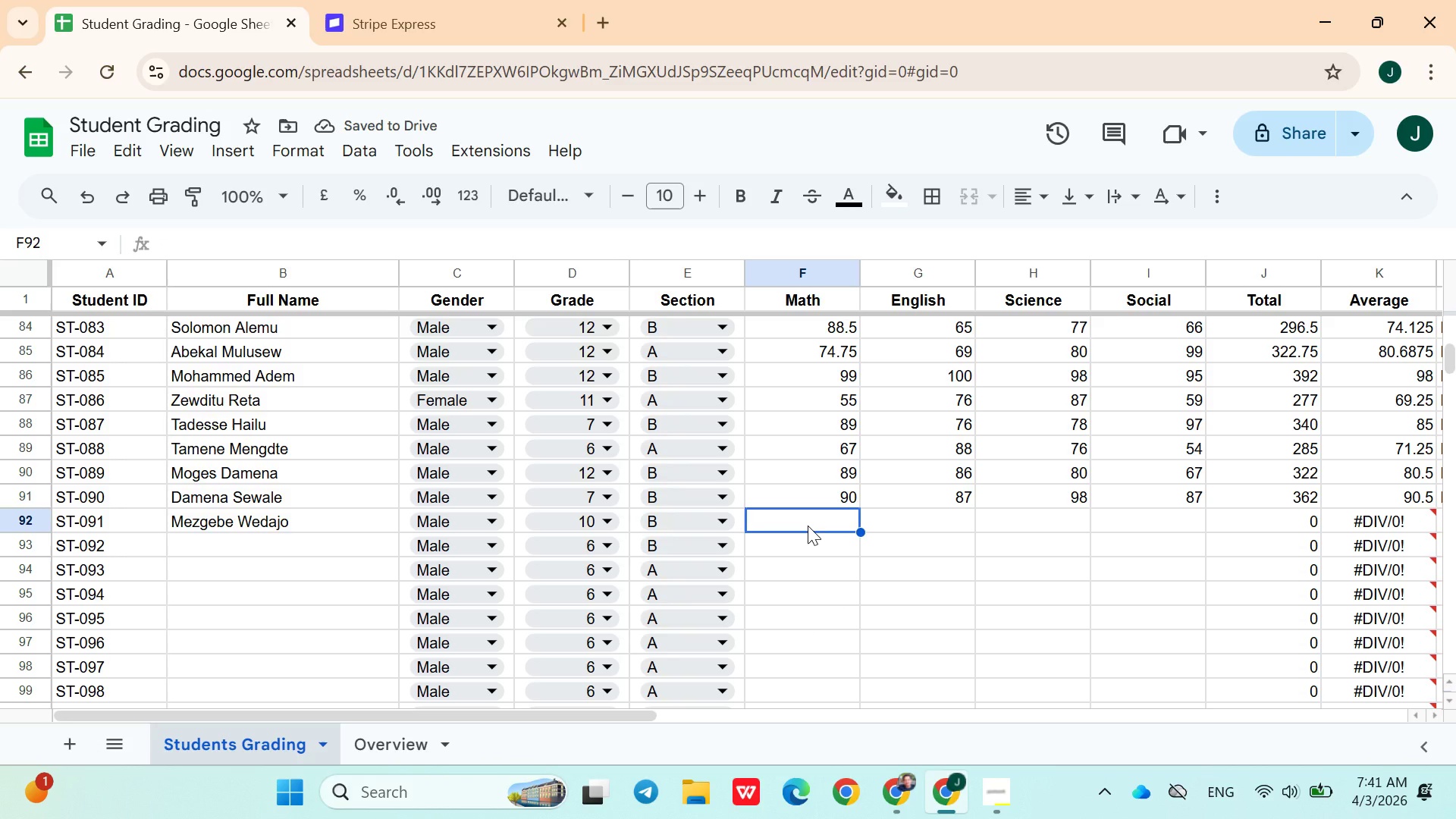 
type(87)
 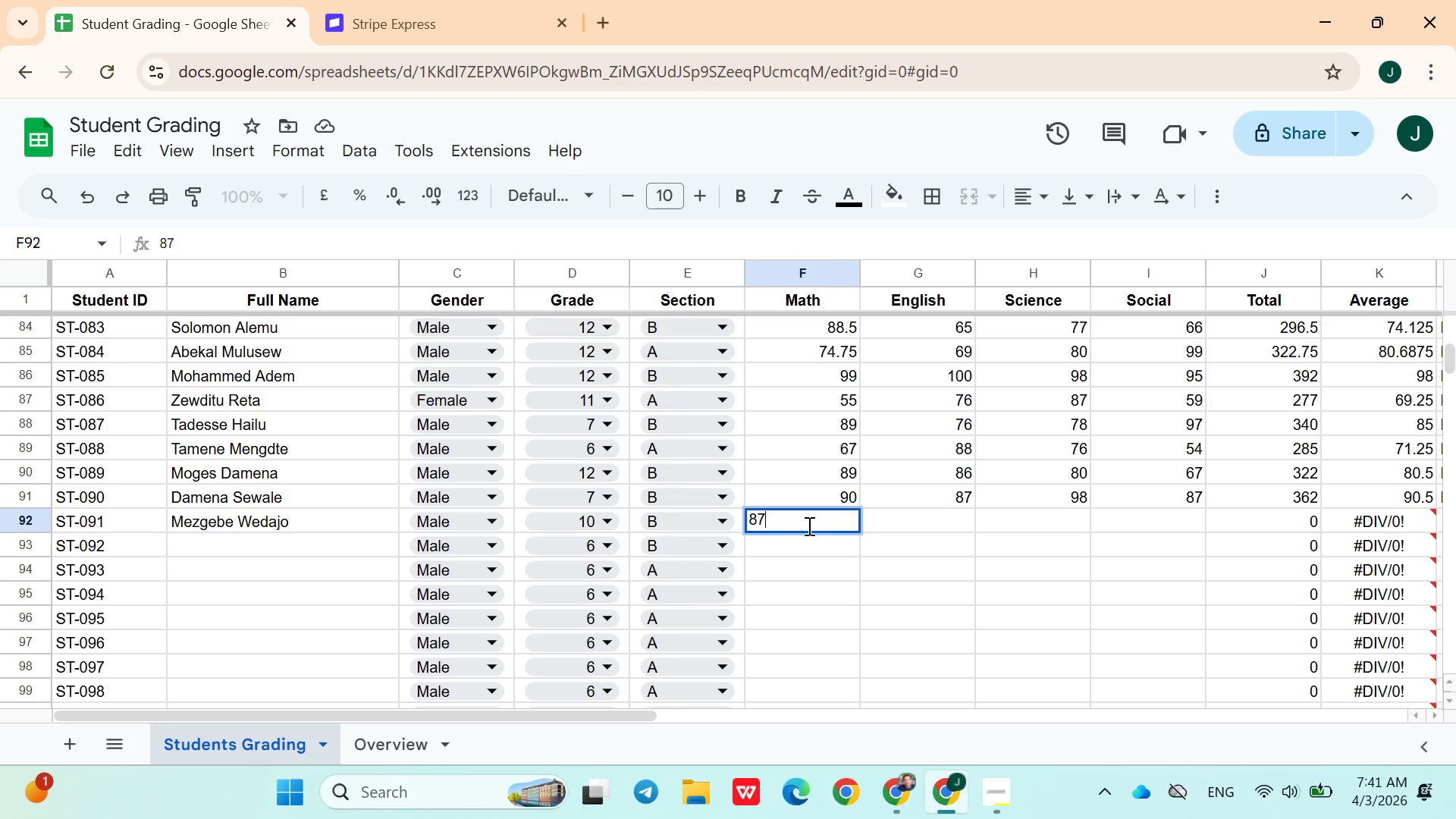 
key(ArrowRight)
 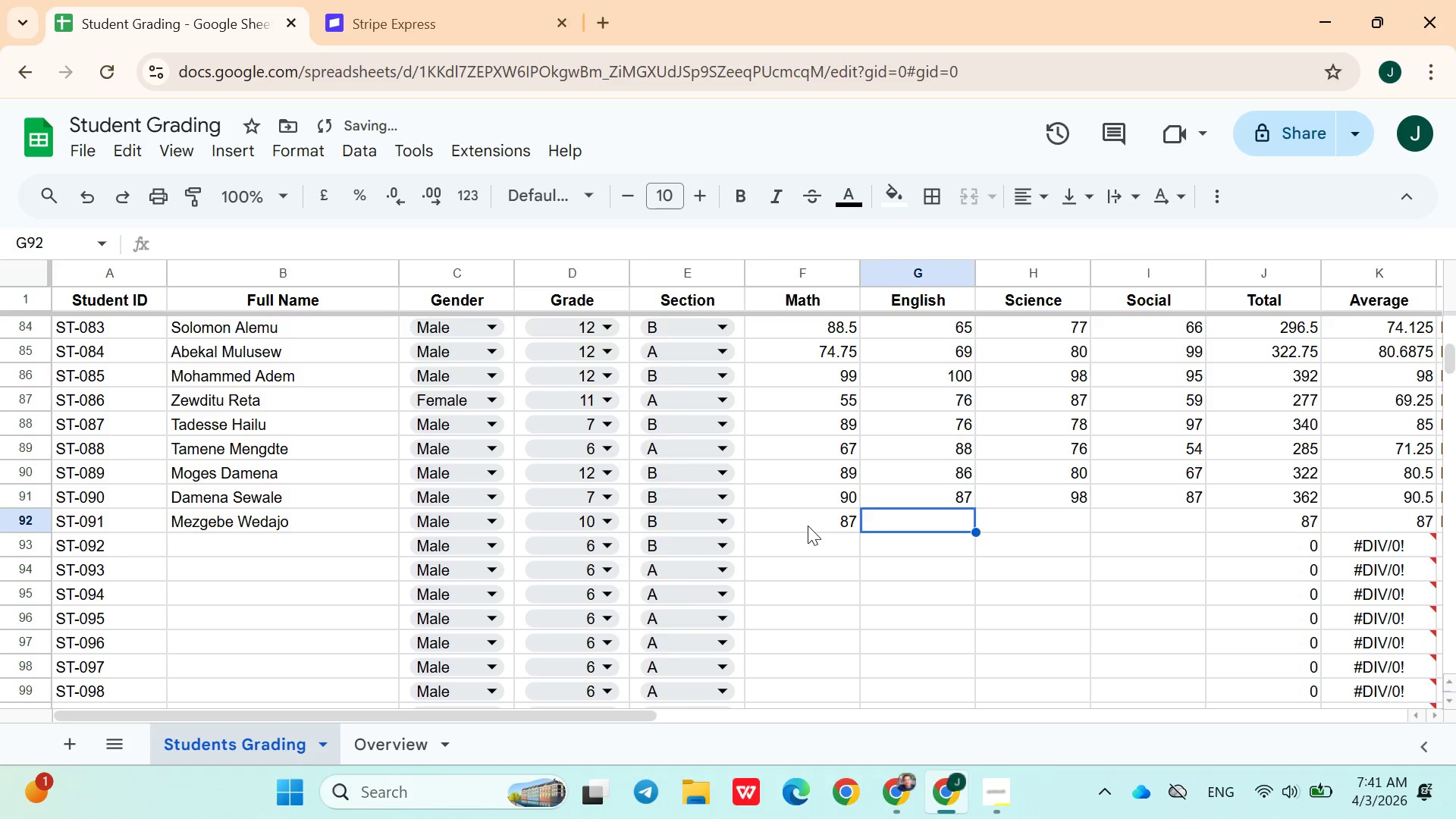 
type(65)
 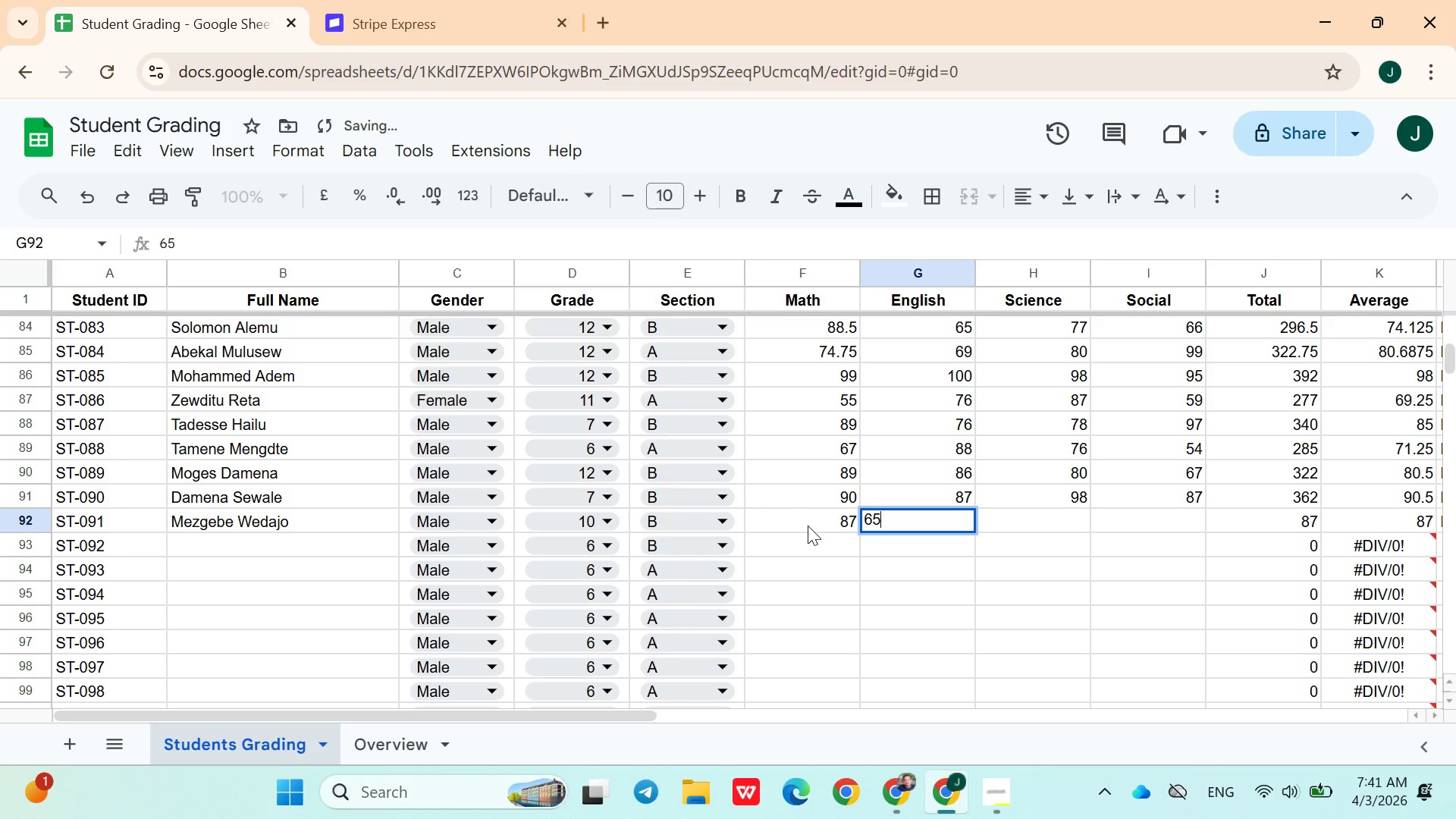 
key(ArrowRight)
 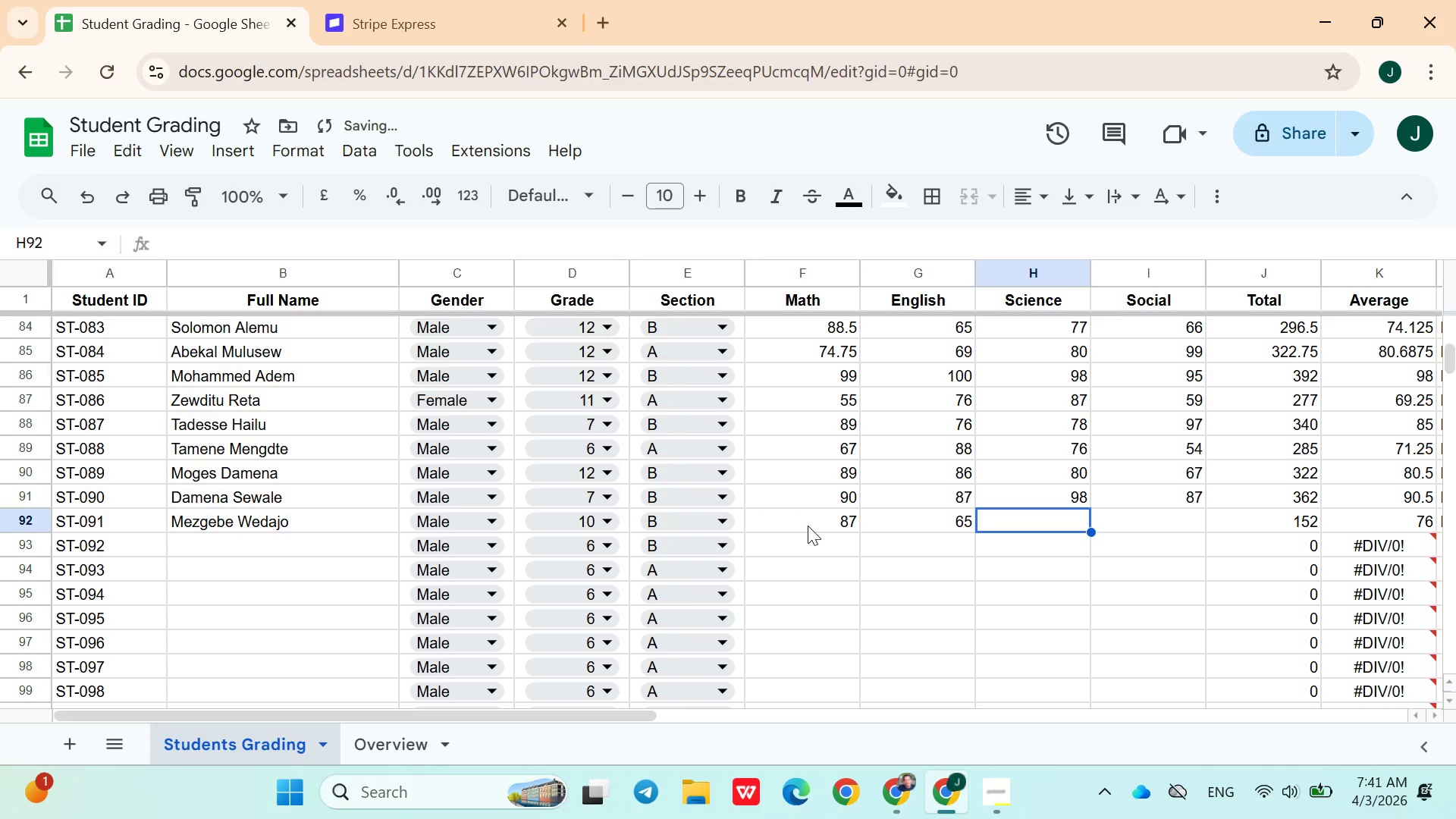 
type(45)
 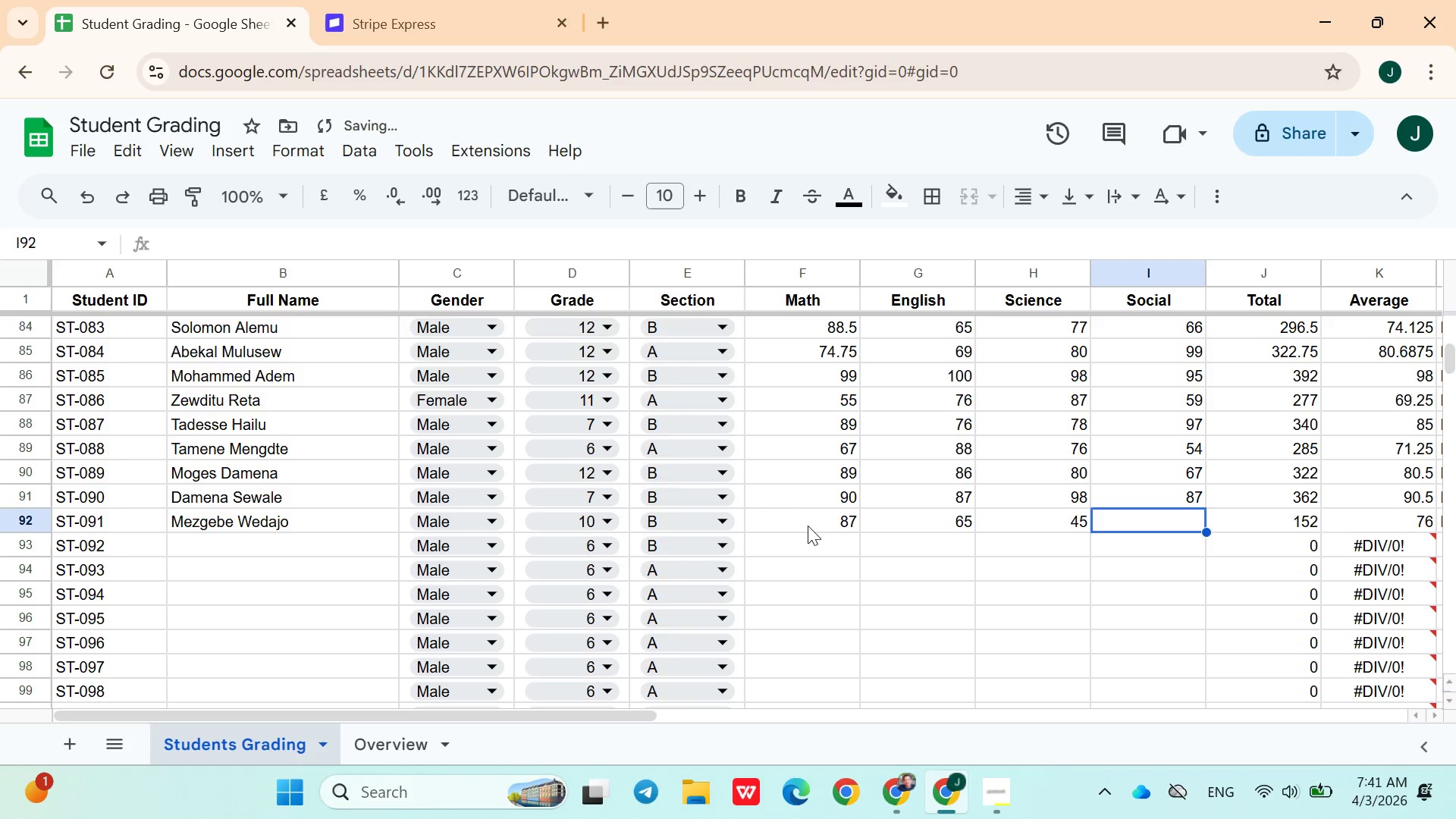 
key(ArrowRight)
 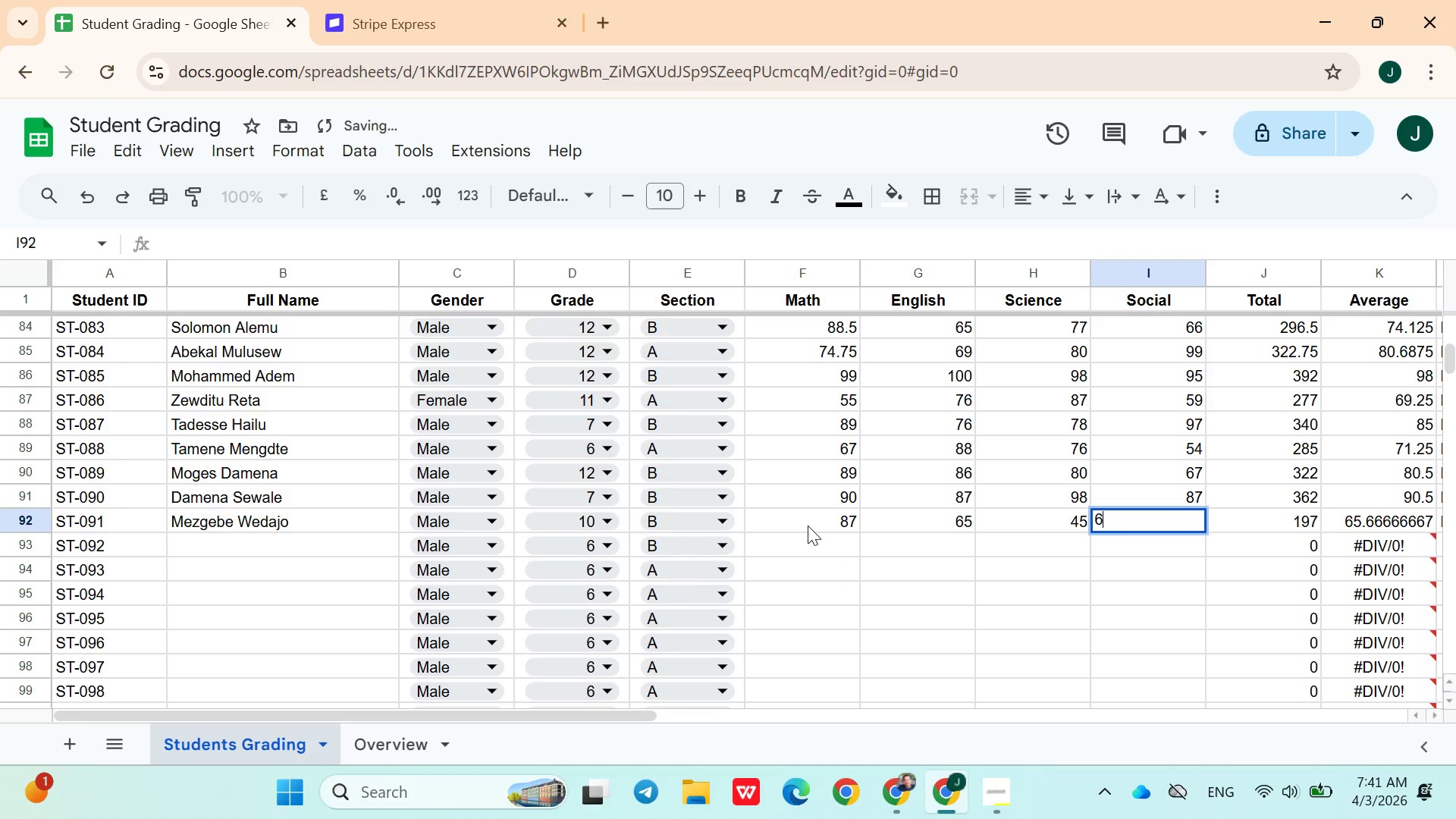 
type(67)
 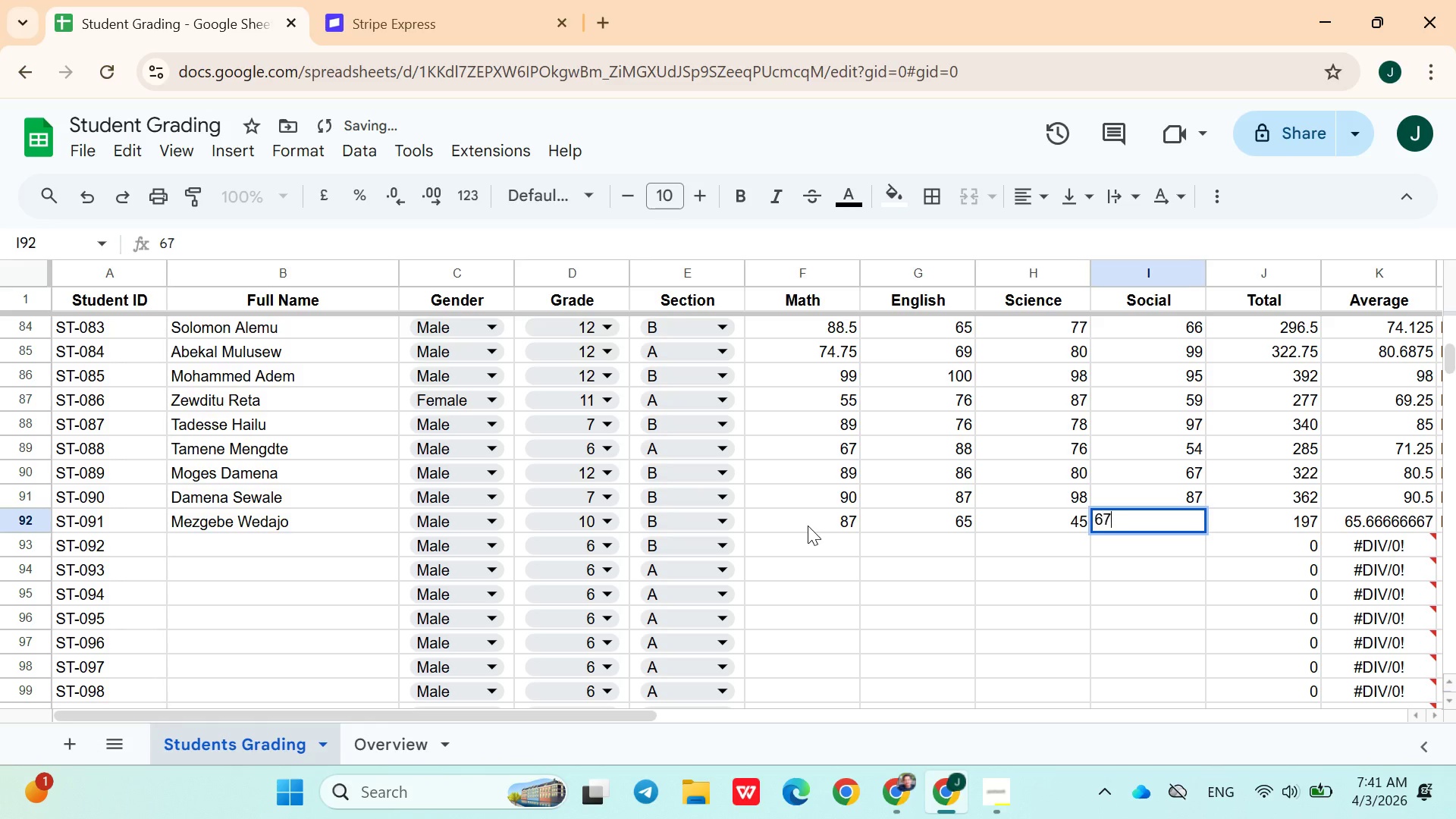 
key(ArrowRight)
 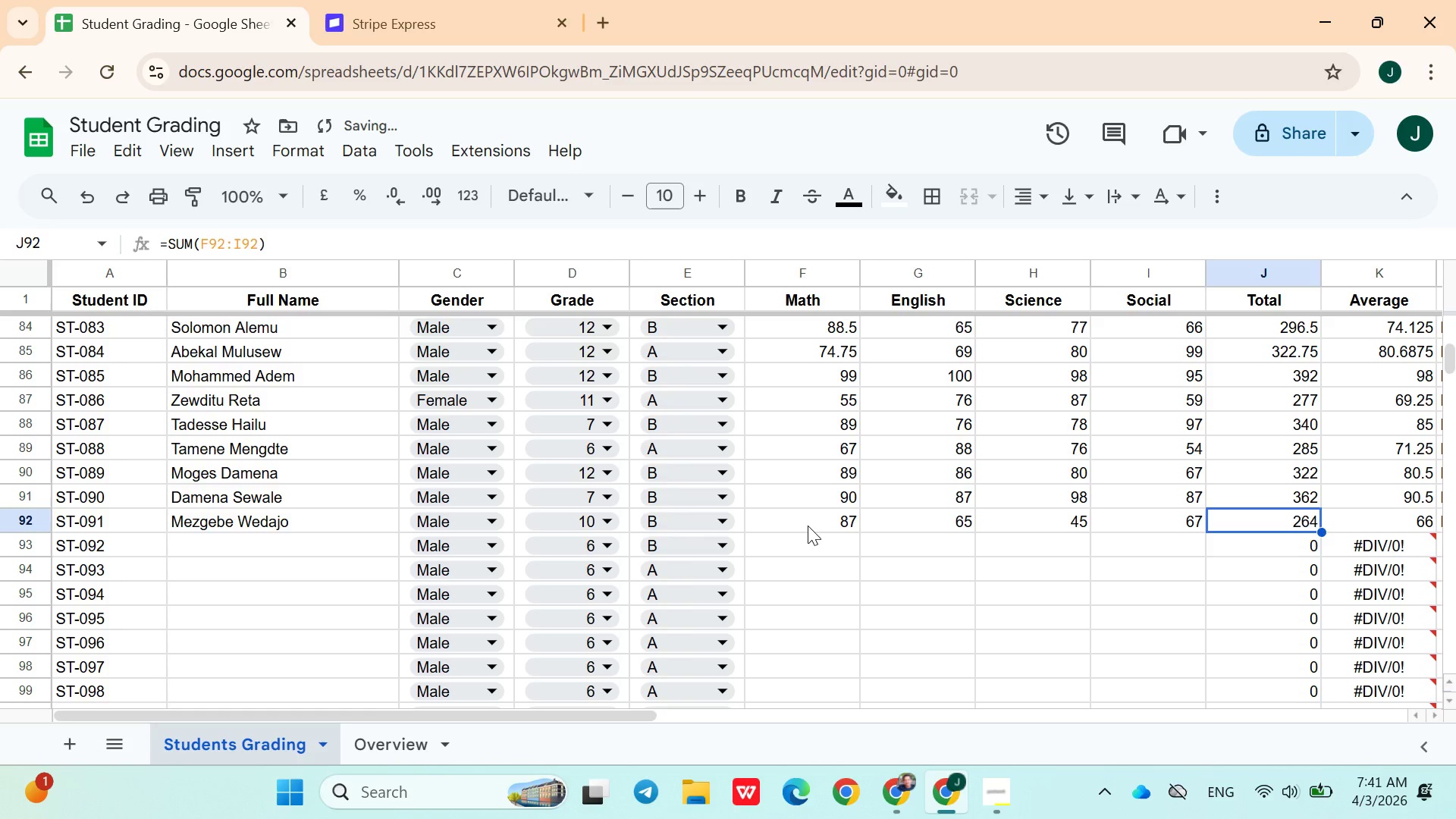 
key(ArrowDown)
 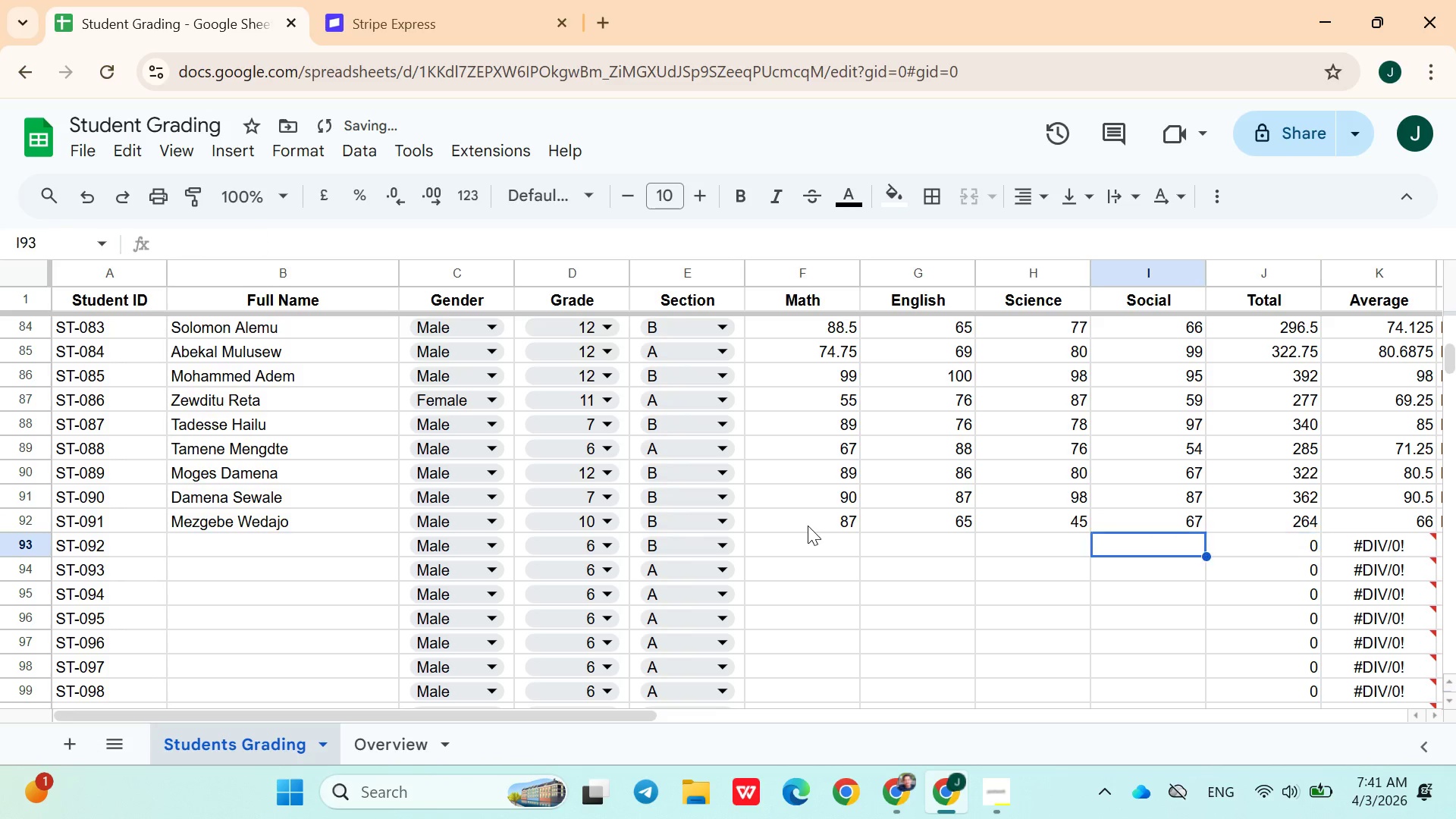 
hold_key(key=ArrowLeft, duration=1.02)
 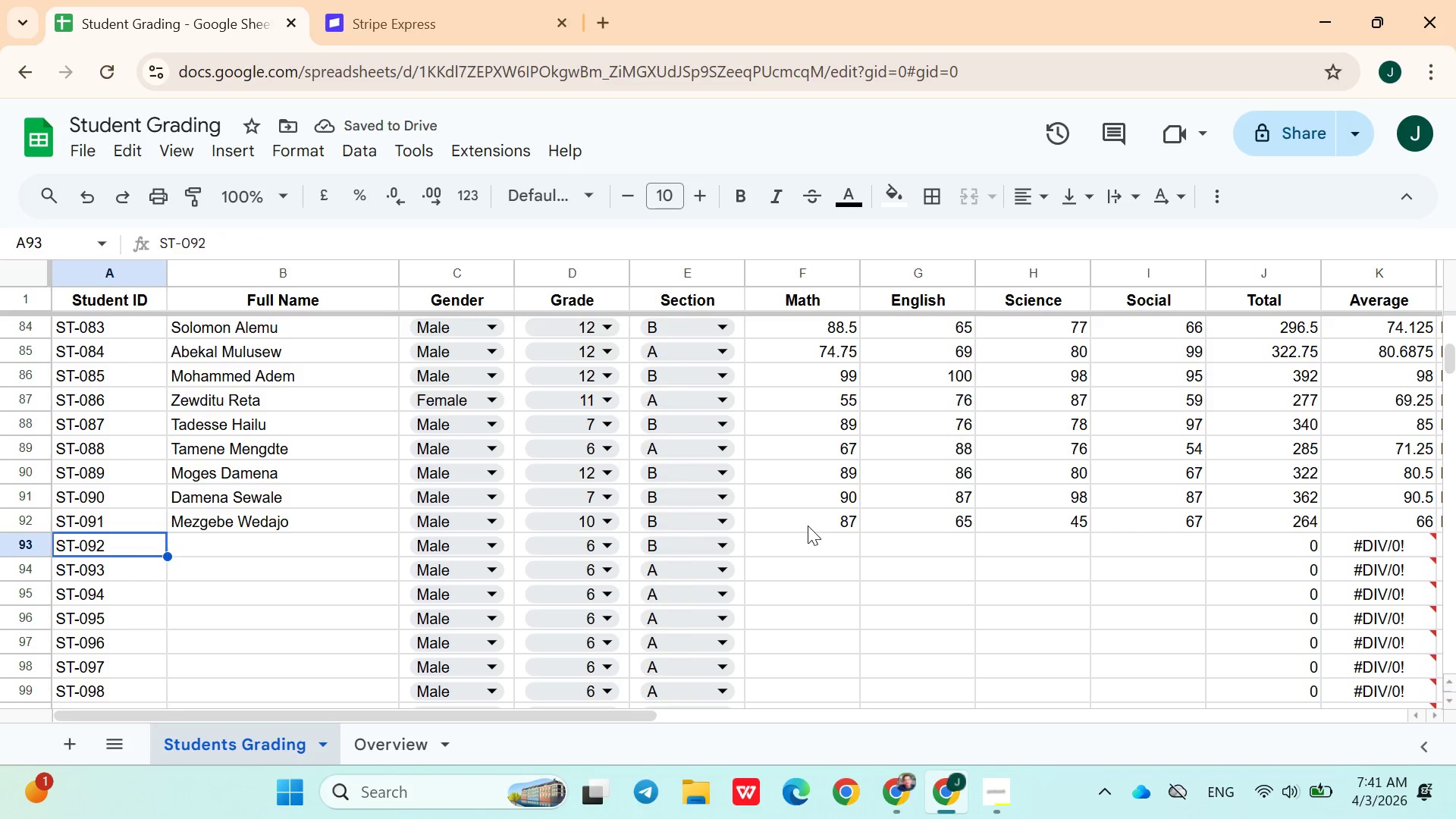 
key(ArrowRight)
 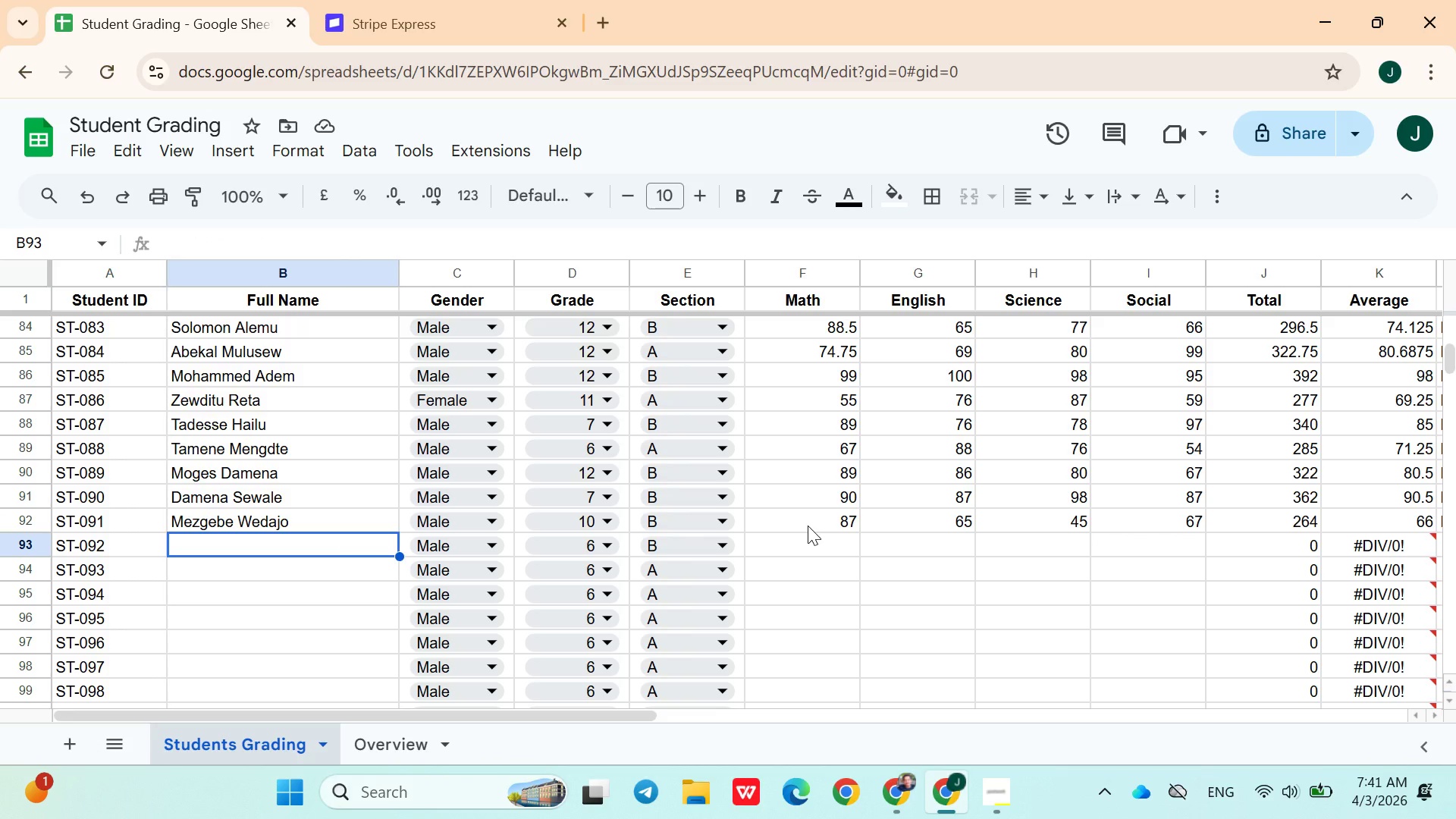 
wait(8.53)
 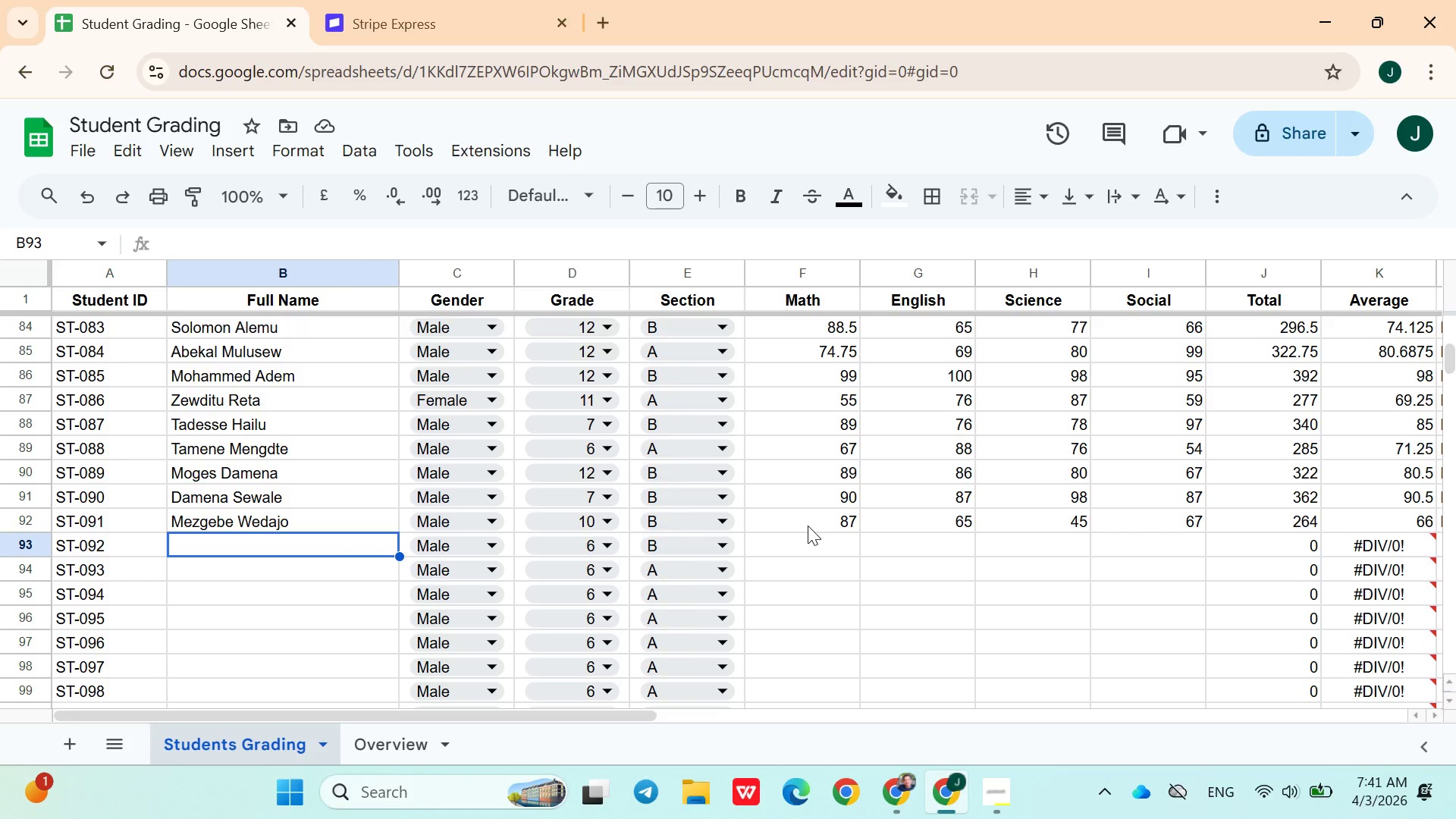 
left_click([999, 296])
 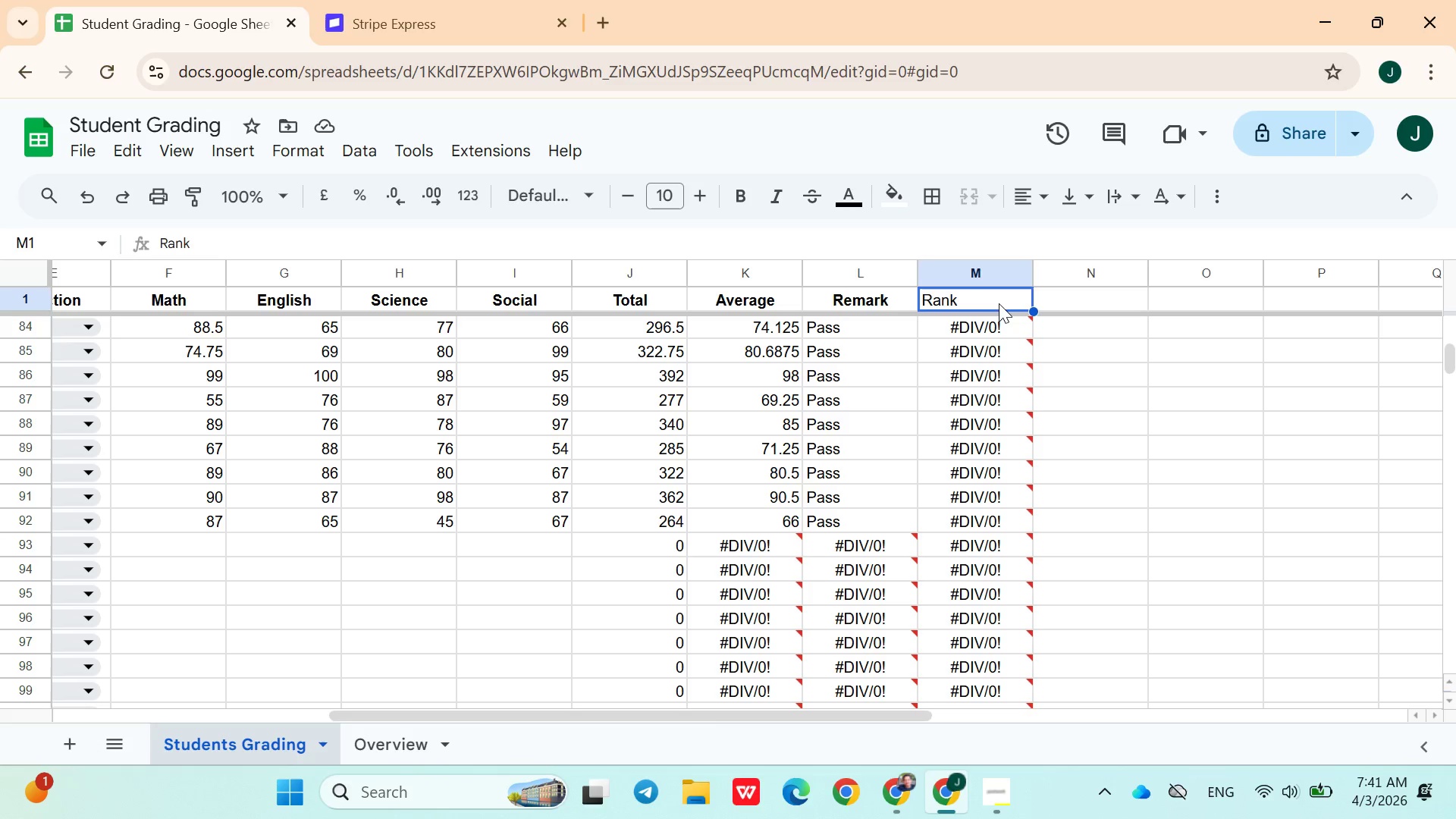 
left_click([999, 306])
 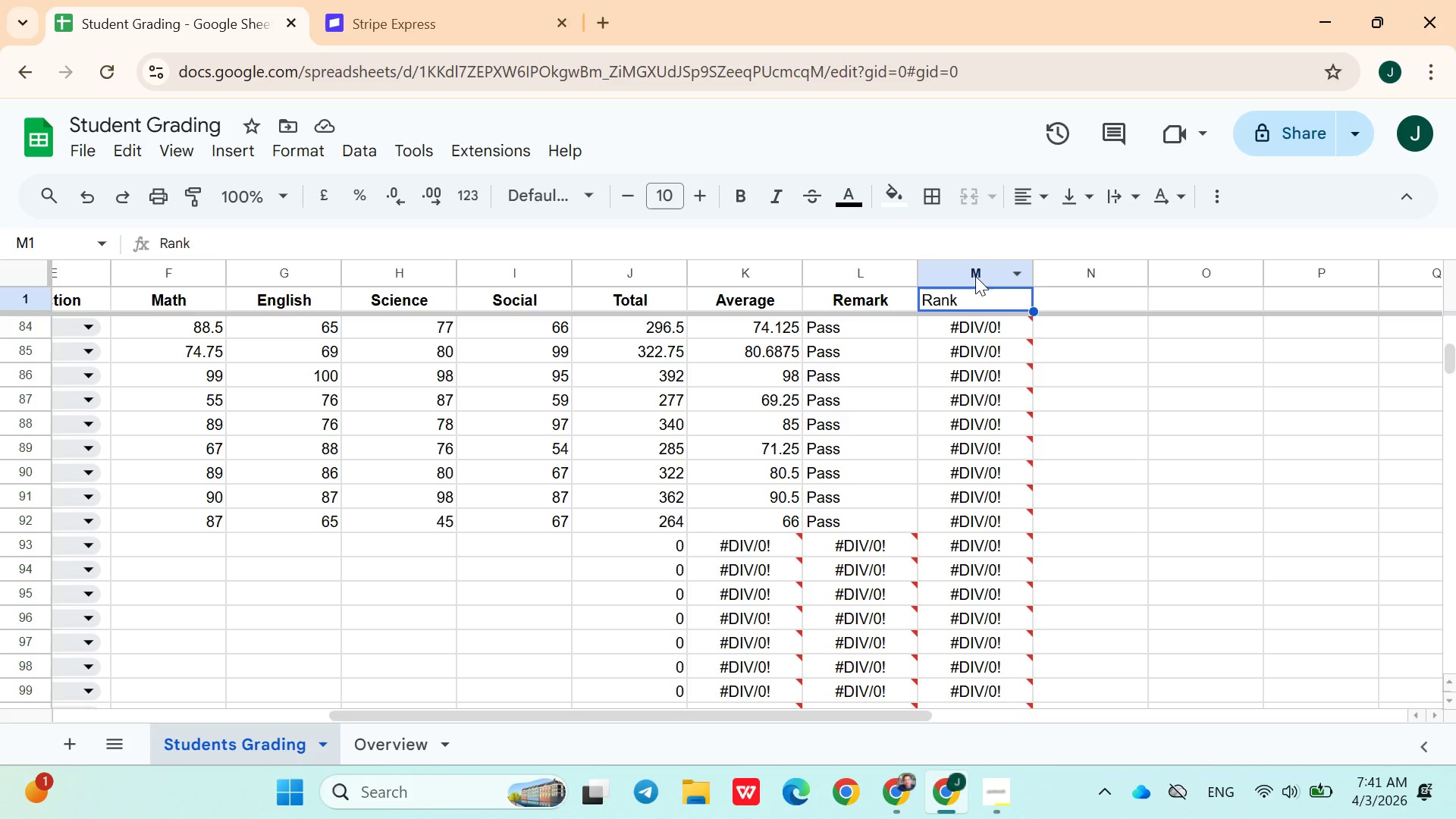 
left_click([975, 276])
 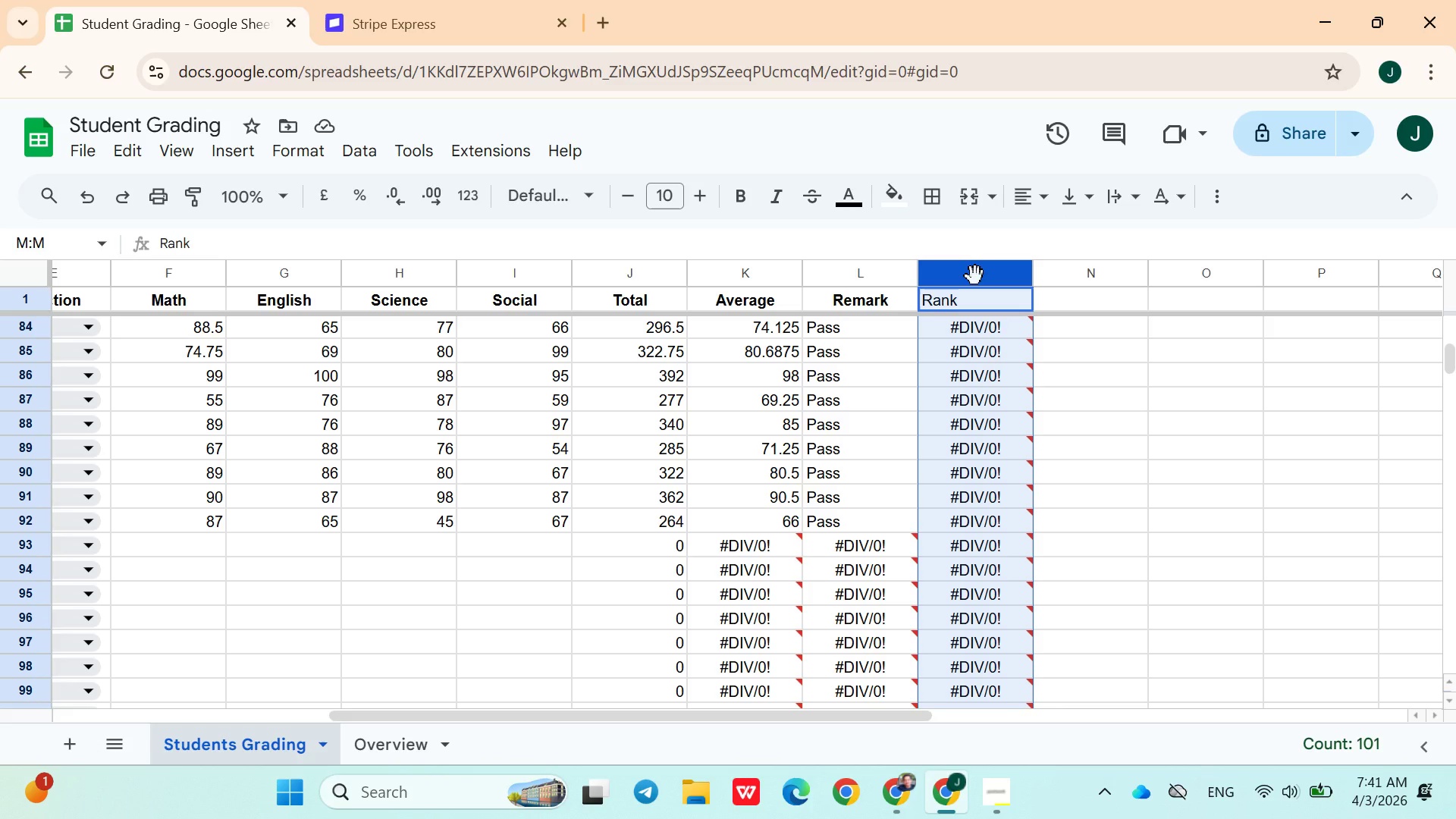 
hold_key(key=ShiftRight, duration=1.51)
 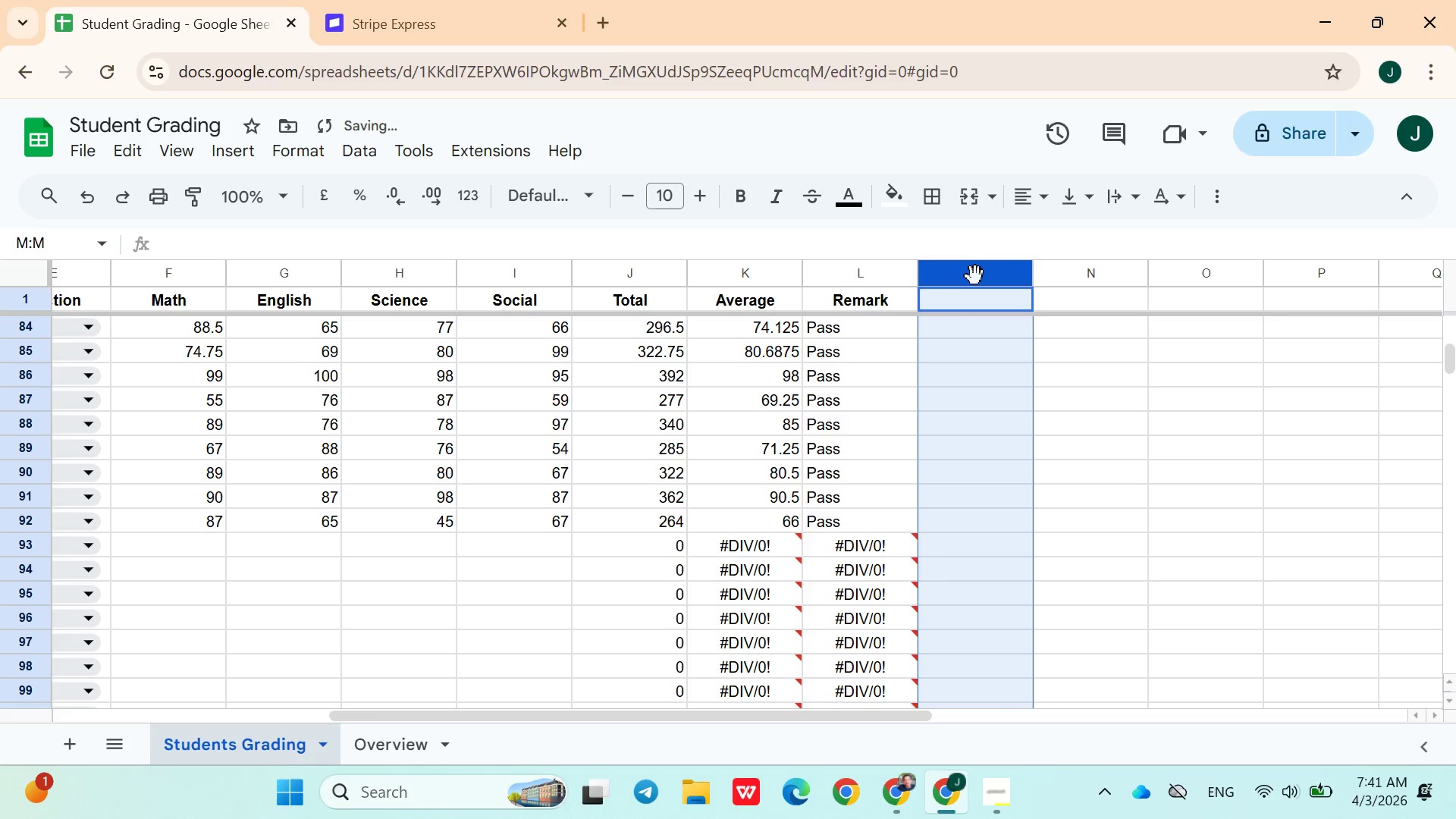 
key(Shift+Backspace)
 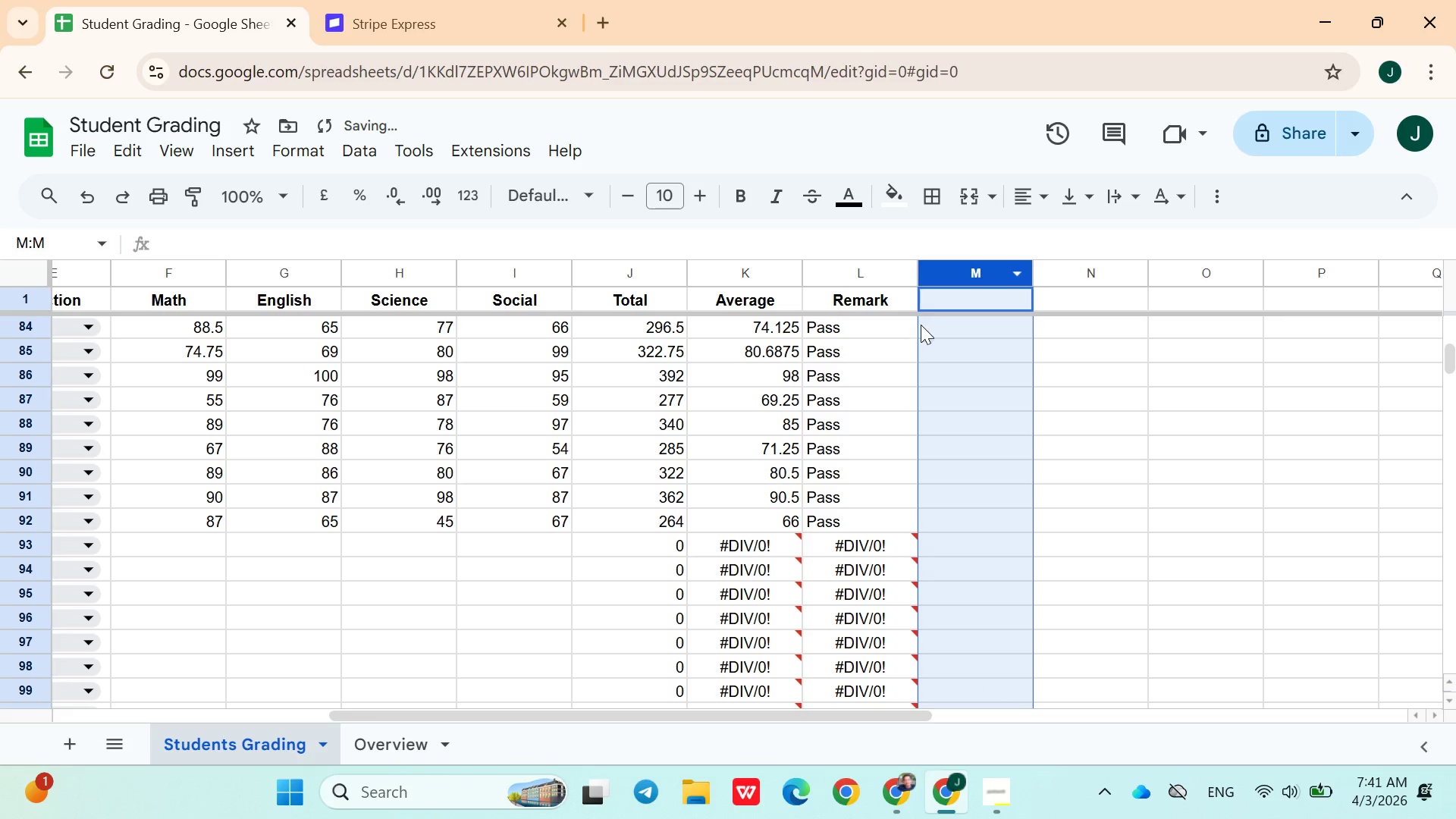 
left_click([891, 355])
 